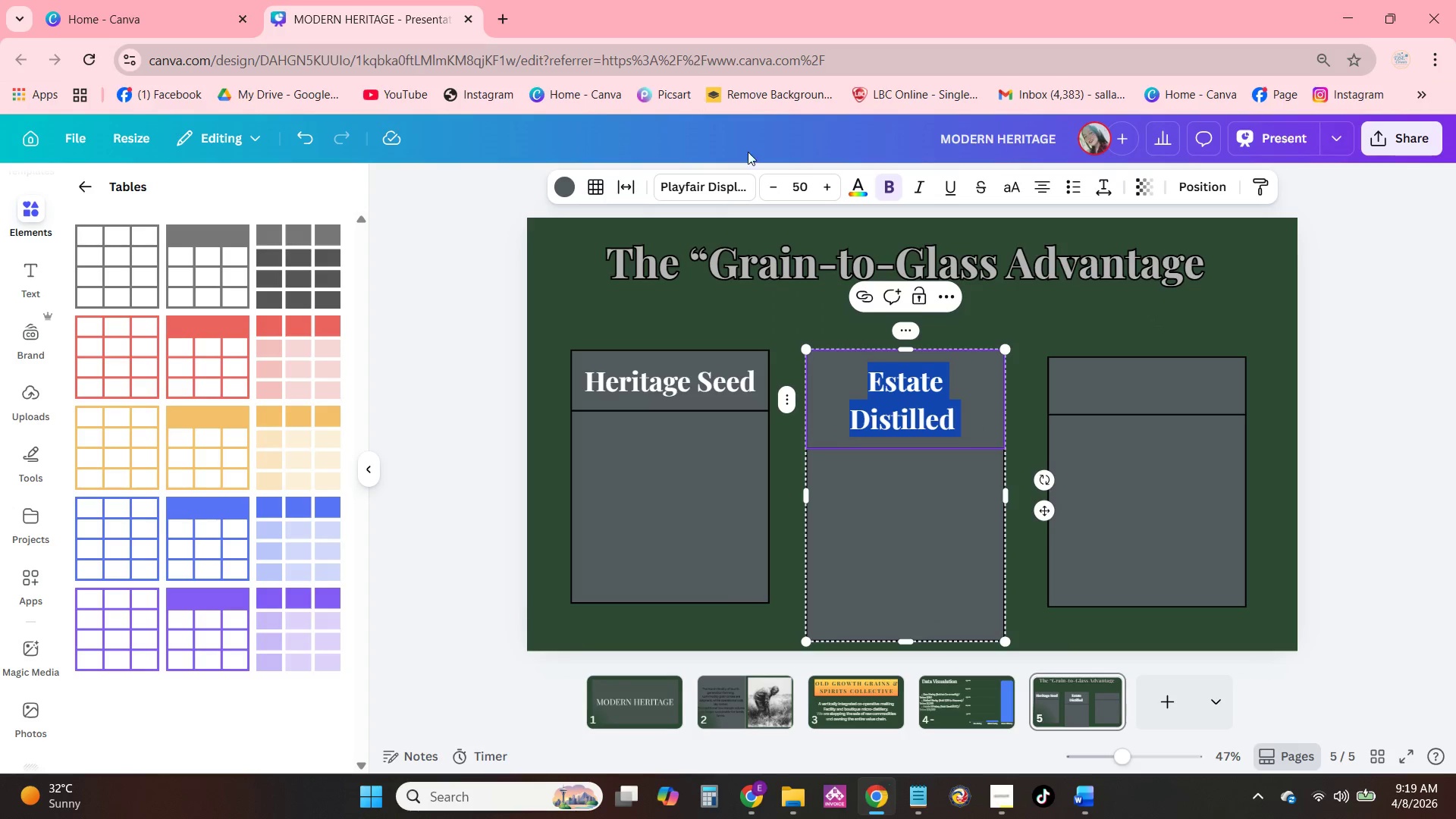 
double_click([777, 182])
 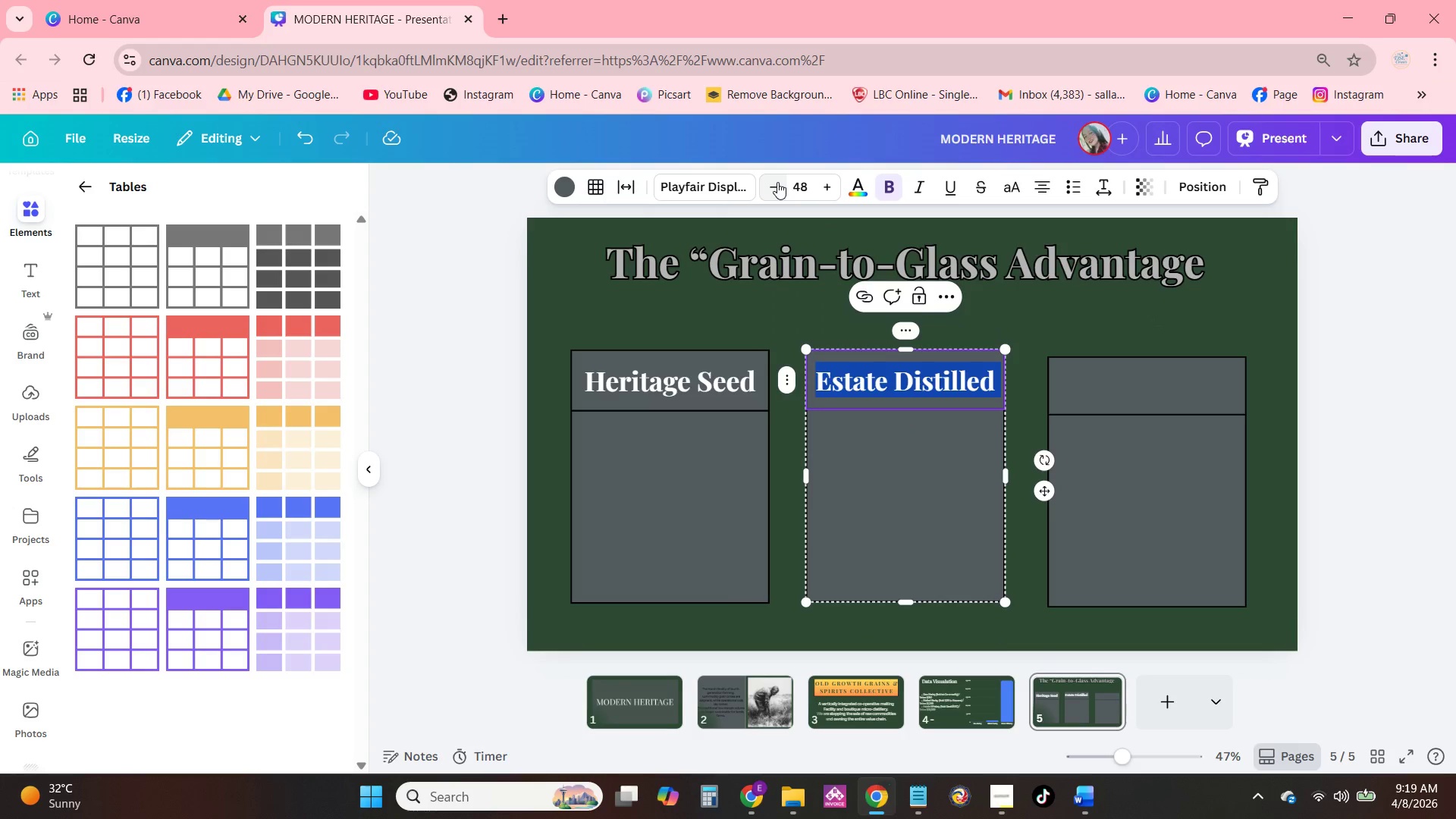 
triple_click([777, 182])
 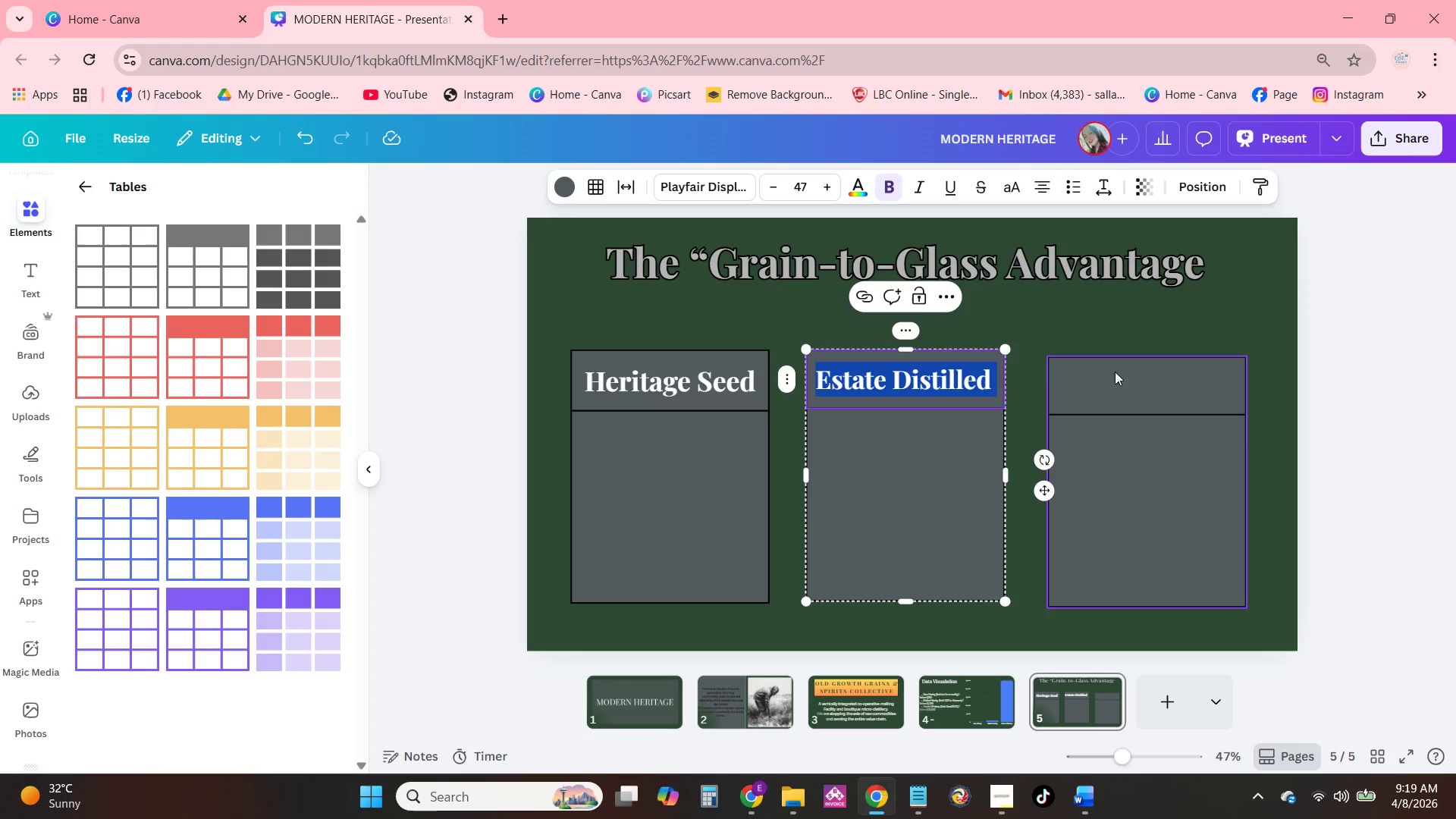 
left_click([1046, 377])
 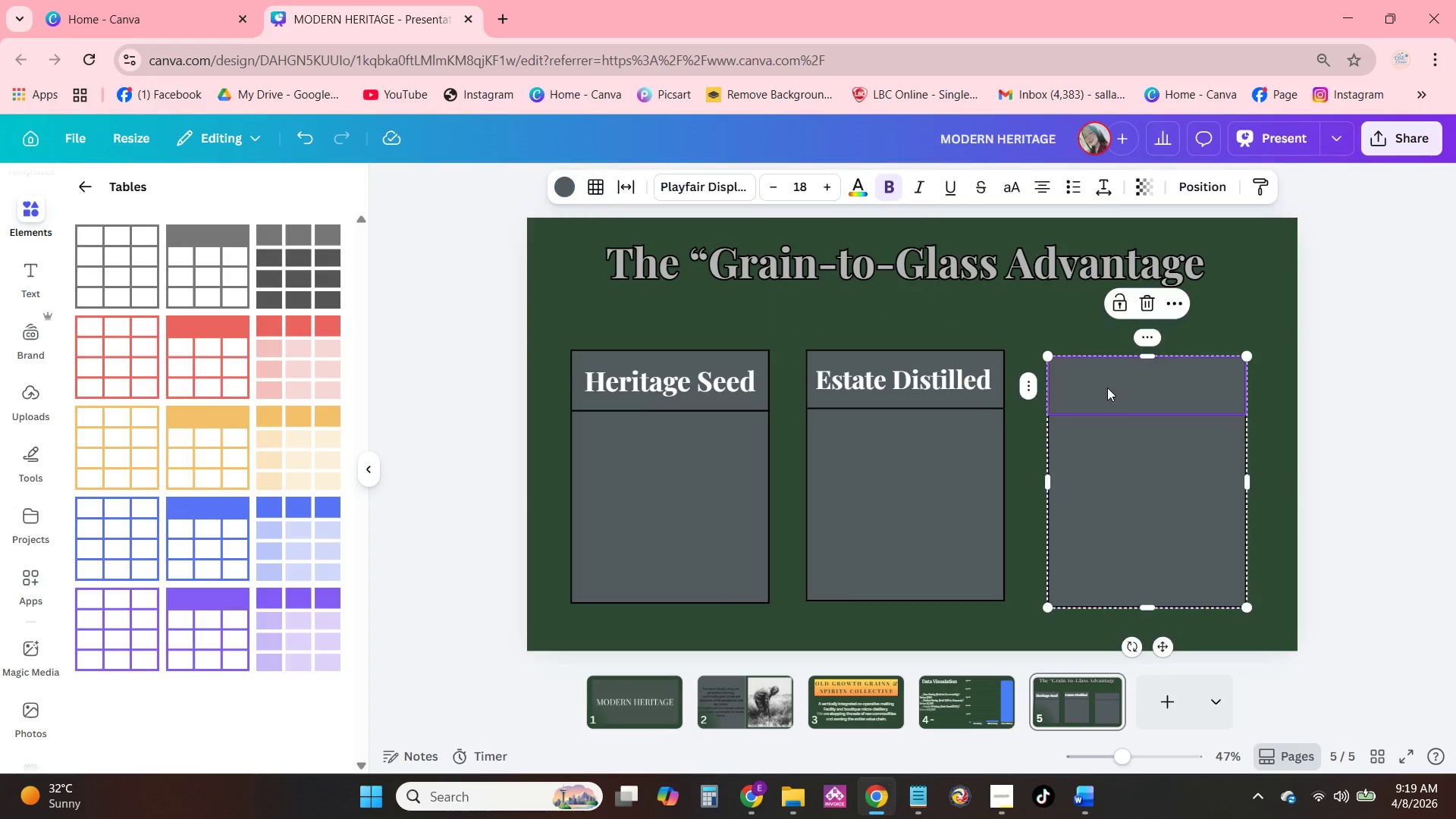 
double_click([1110, 388])
 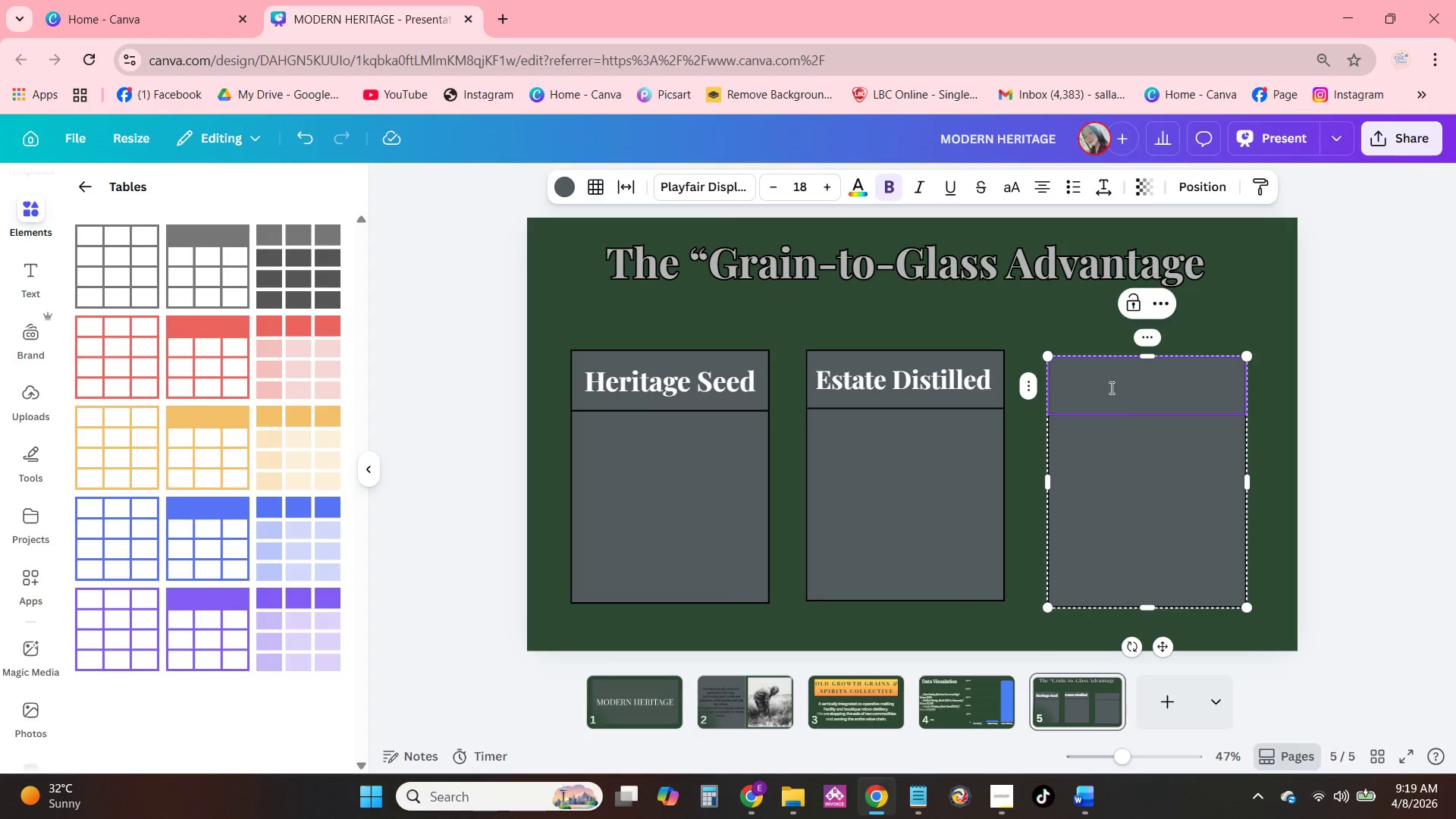 
triple_click([1110, 388])
 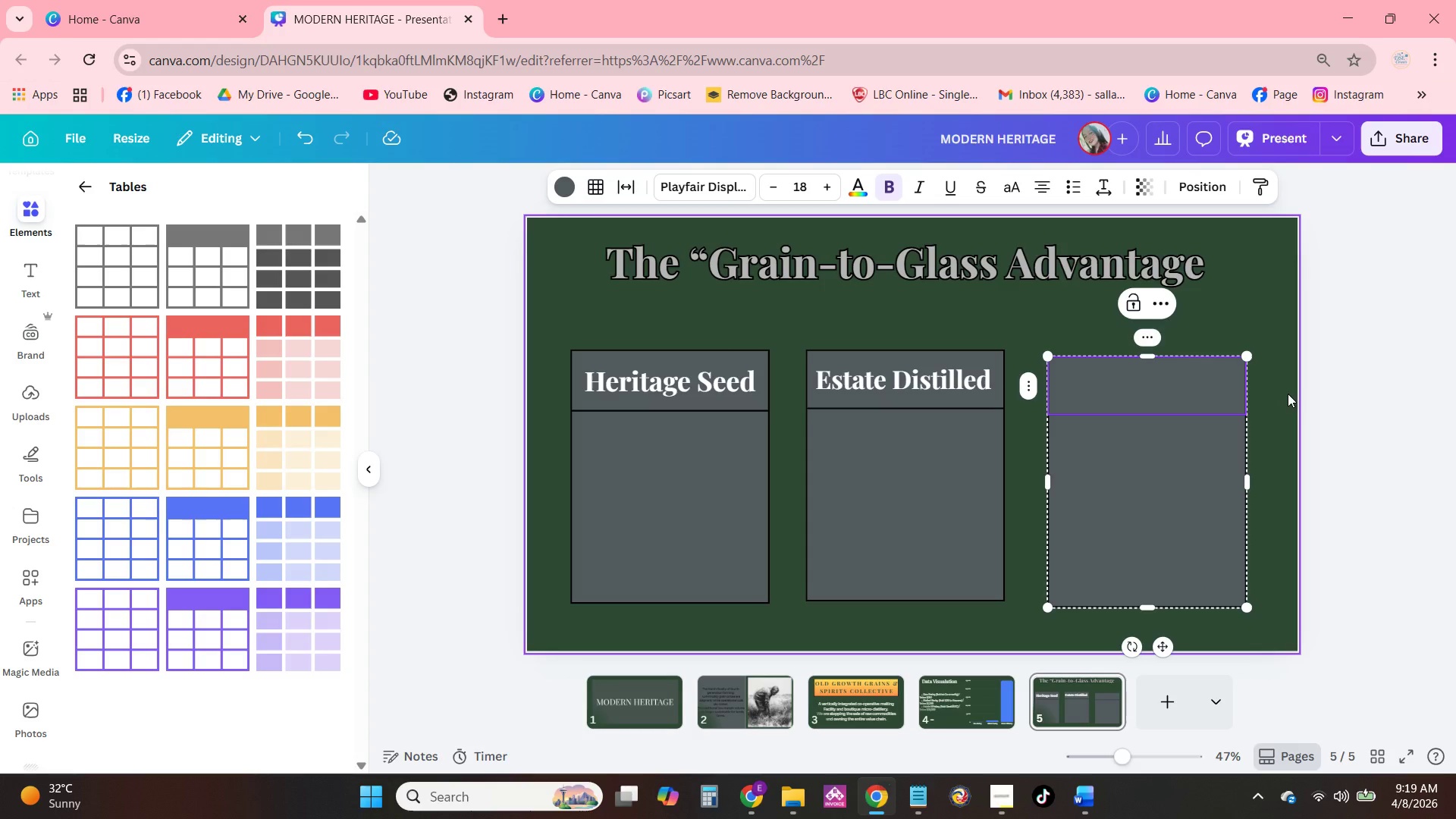 
left_click([1291, 393])
 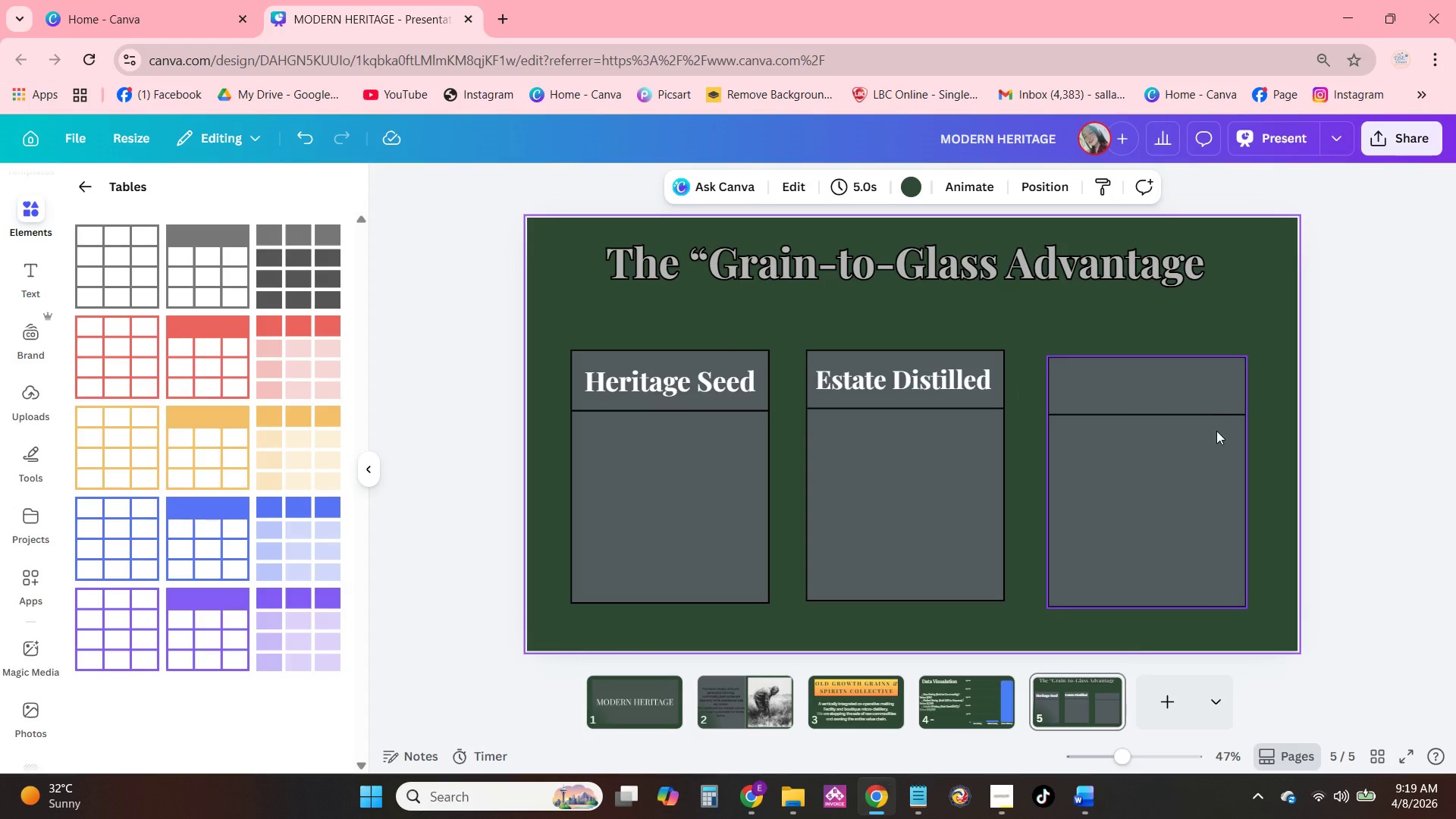 
left_click_drag(start_coordinate=[1216, 431], to_coordinate=[1216, 421])
 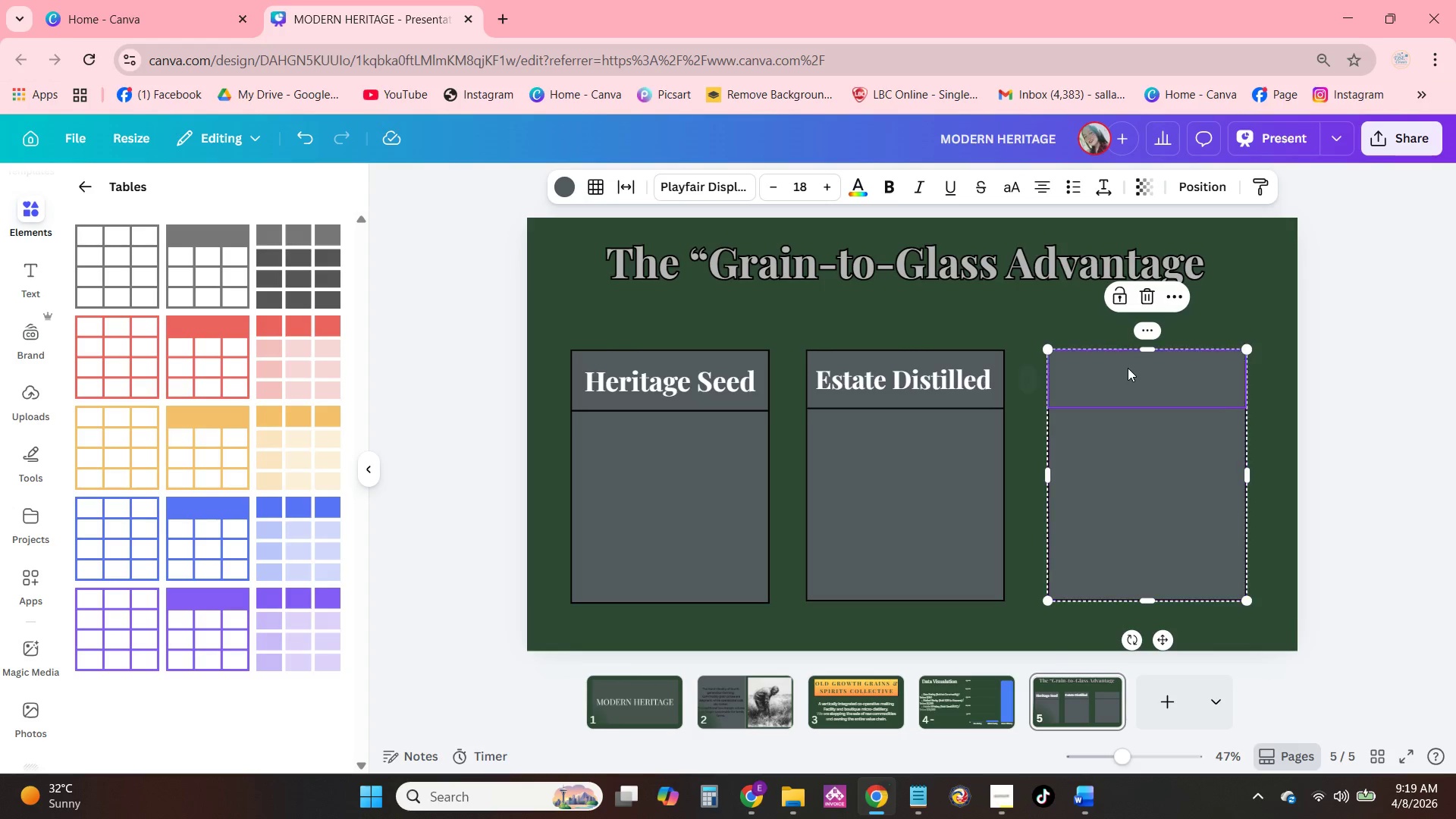 
double_click([1128, 368])
 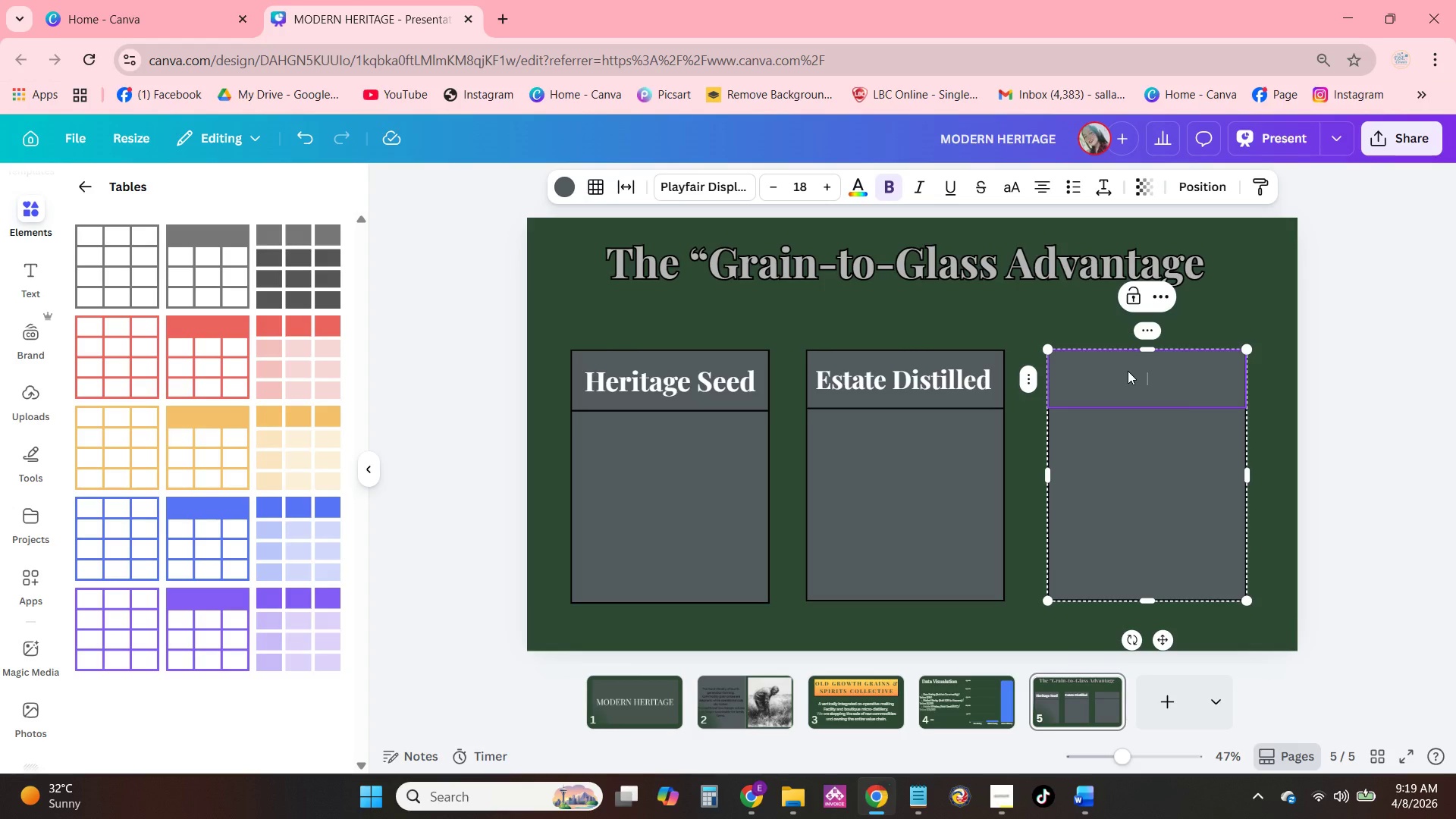 
type(Premium Pour)
 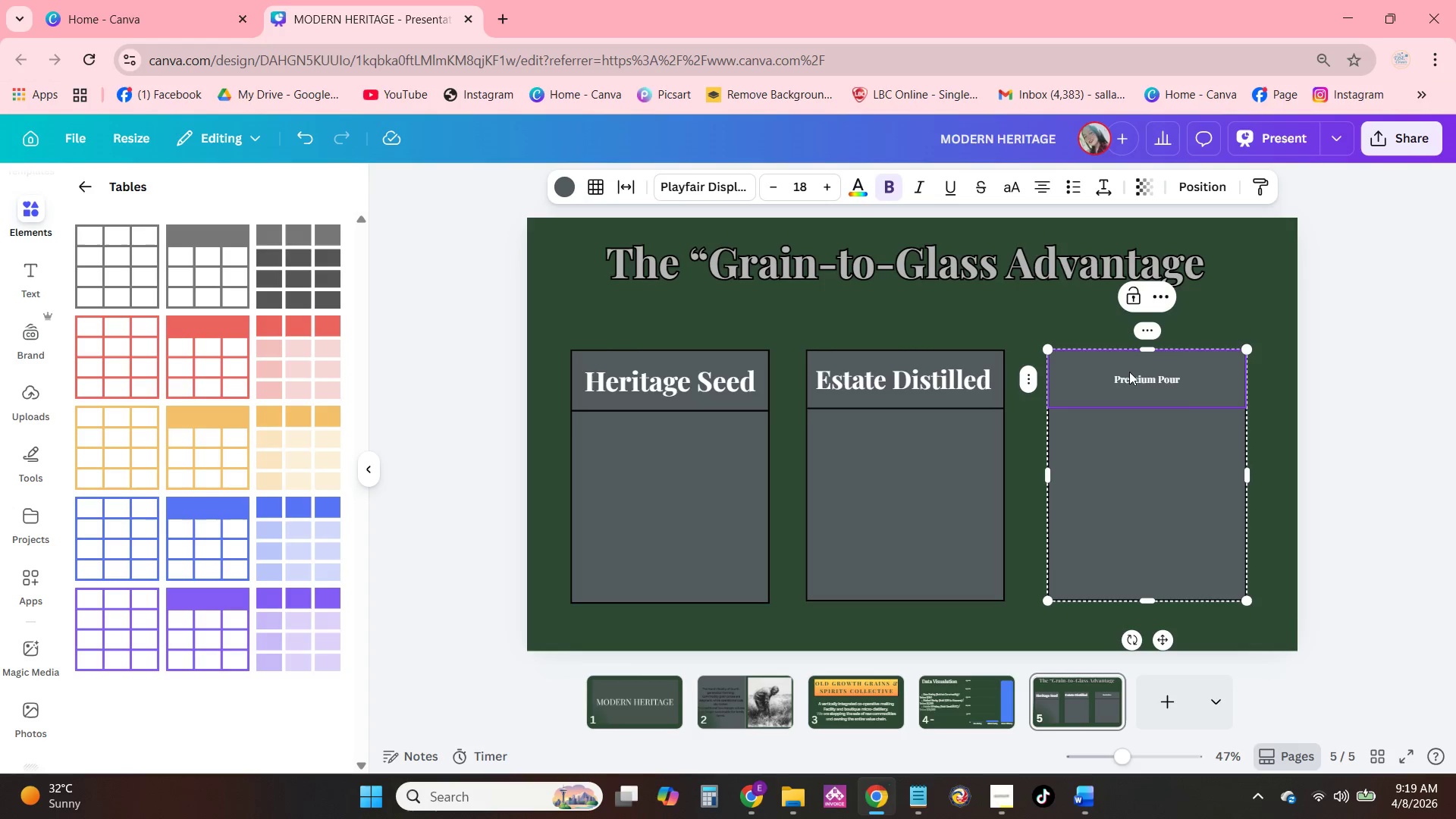 
double_click([1133, 376])
 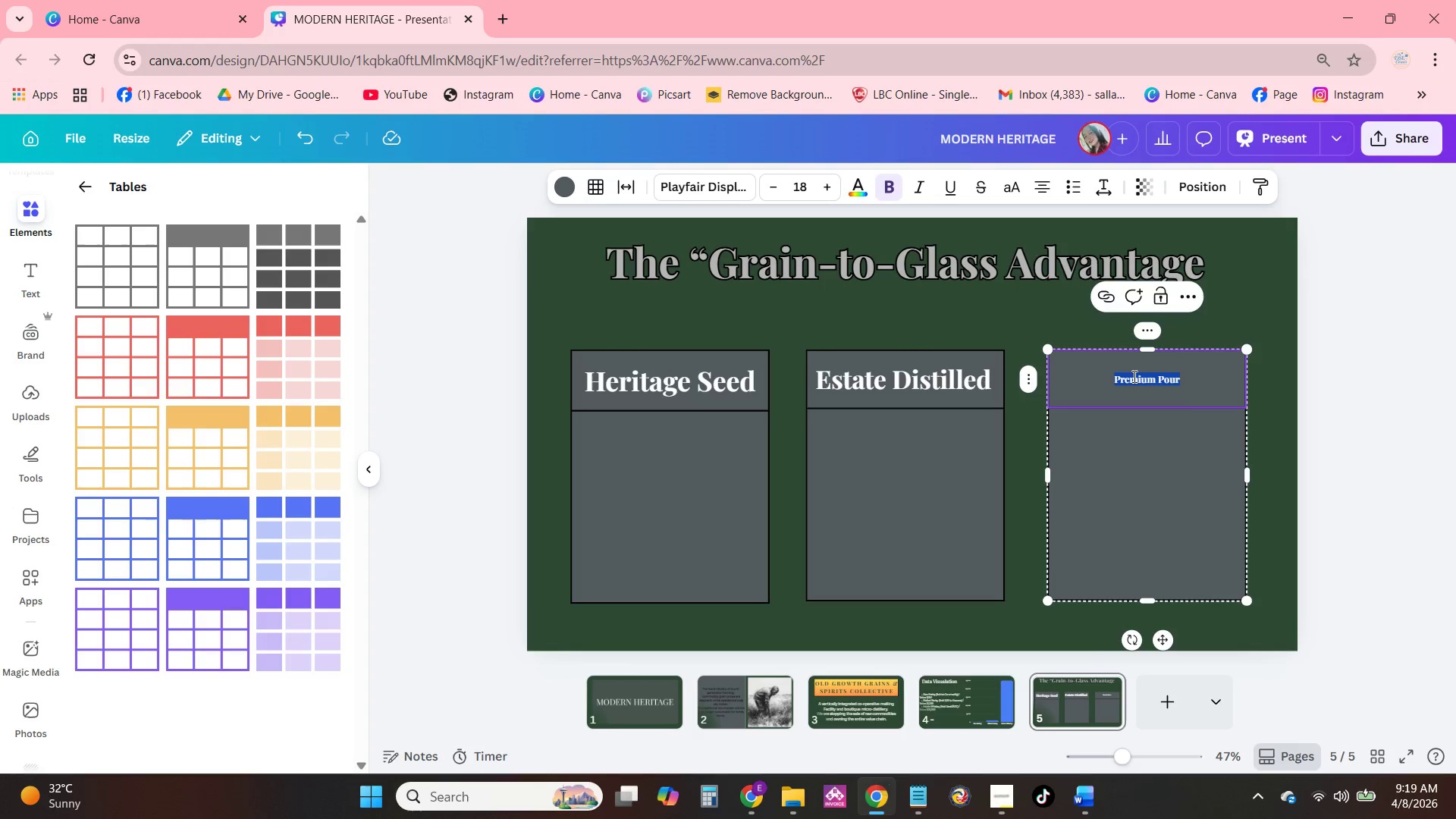 
triple_click([1133, 376])
 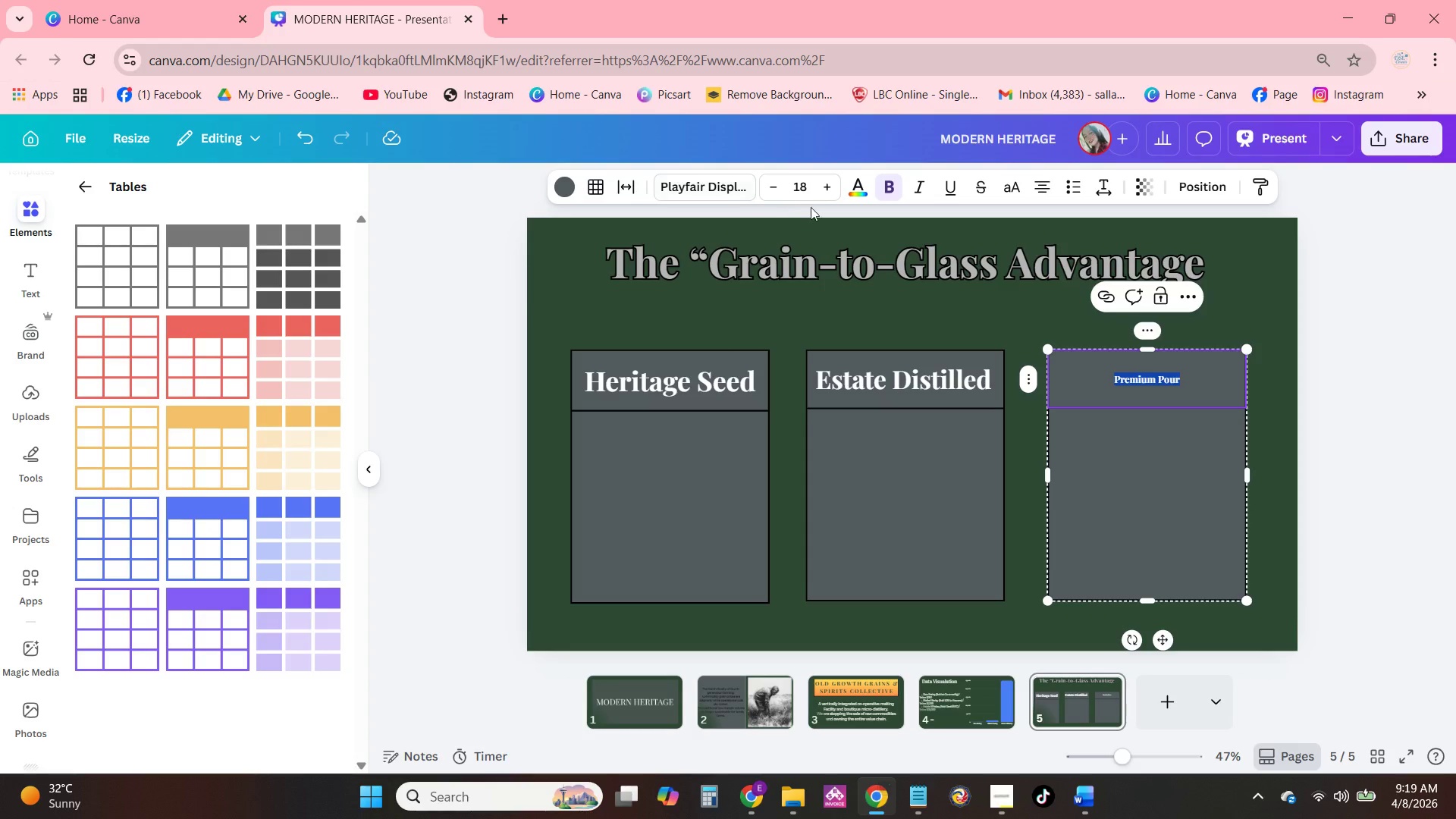 
left_click([806, 189])
 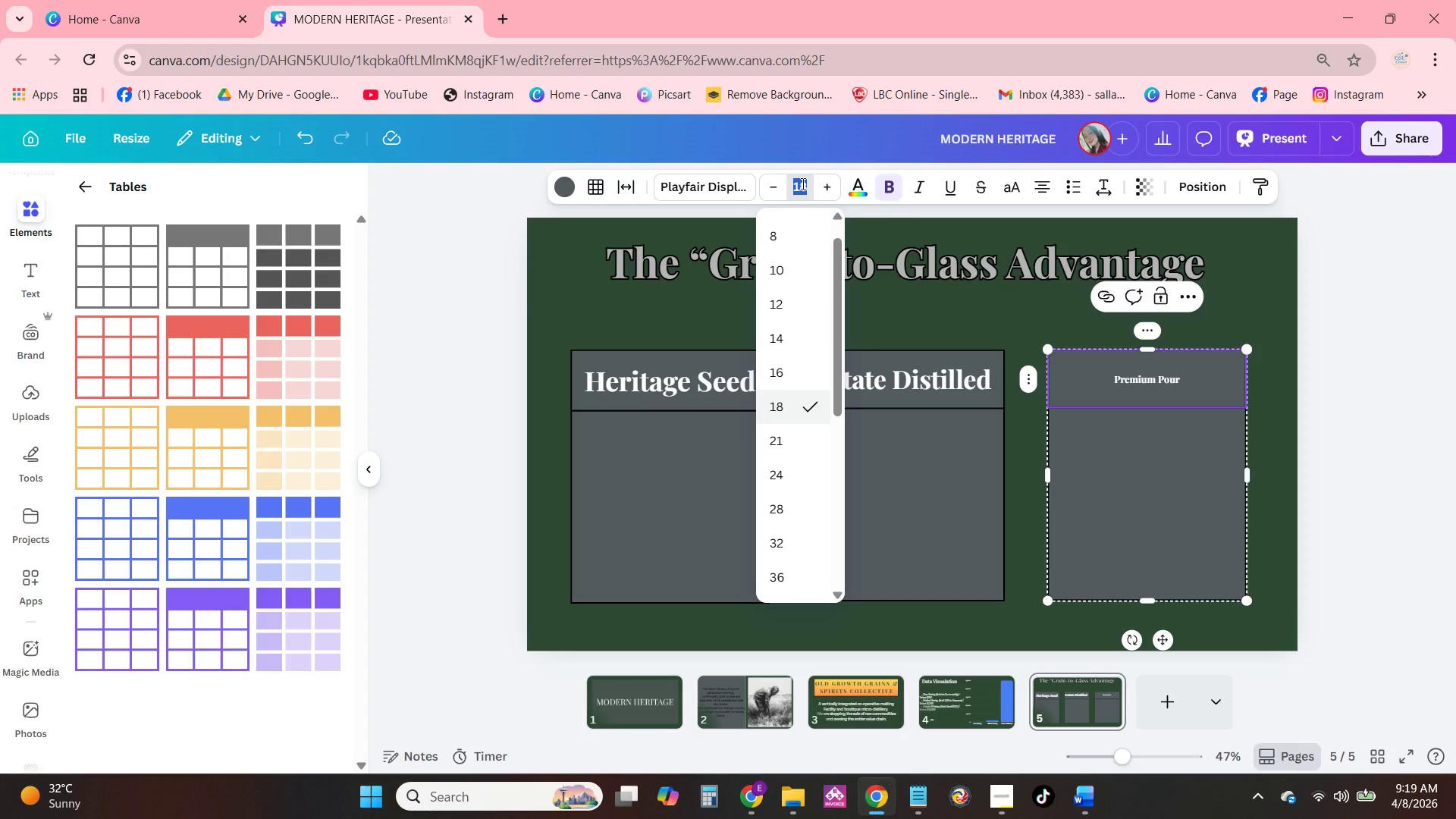 
key(Numpad4)
 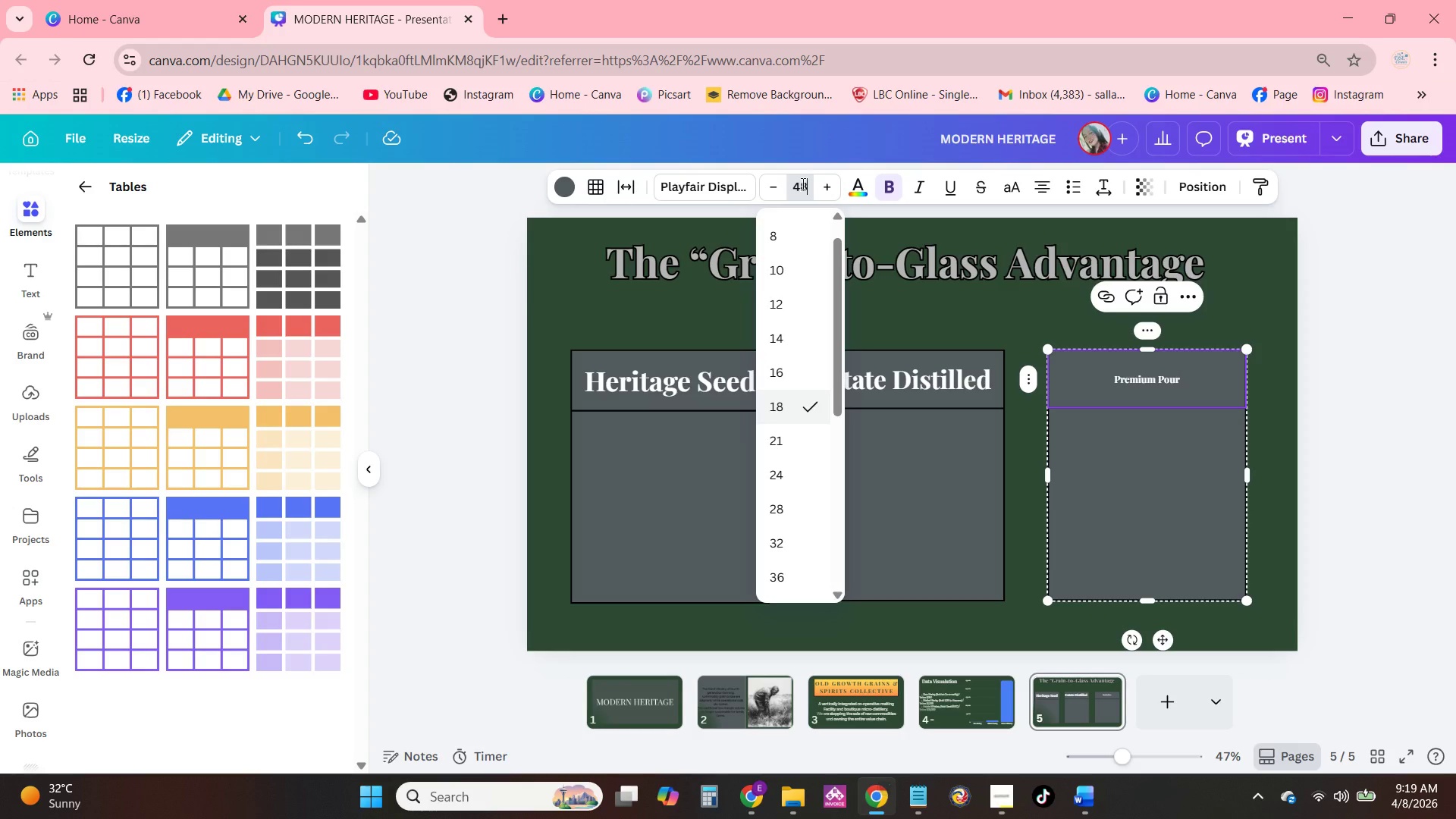 
key(Numpad8)
 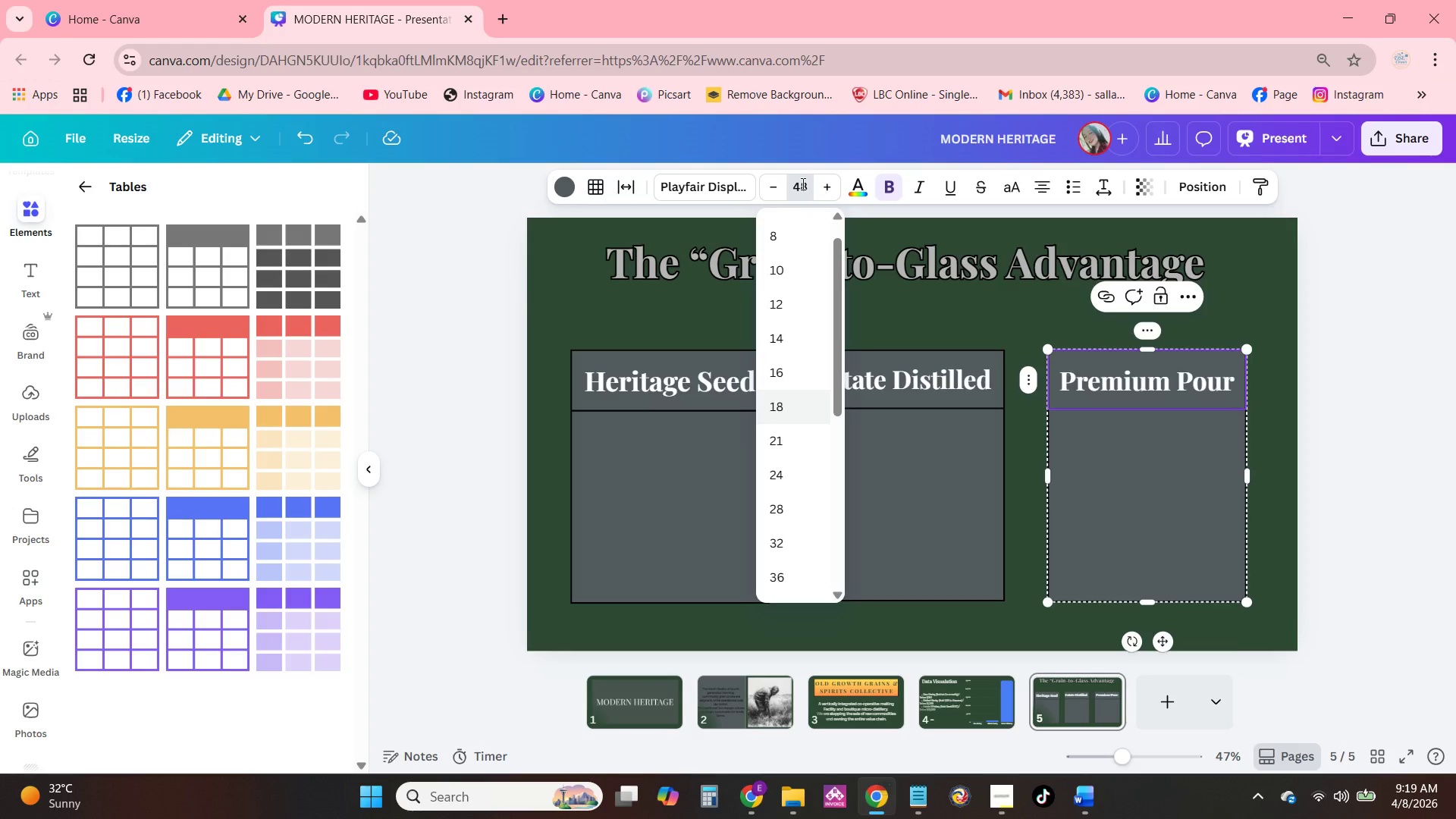 
hold_key(key=NumpadEnter, duration=0.41)
 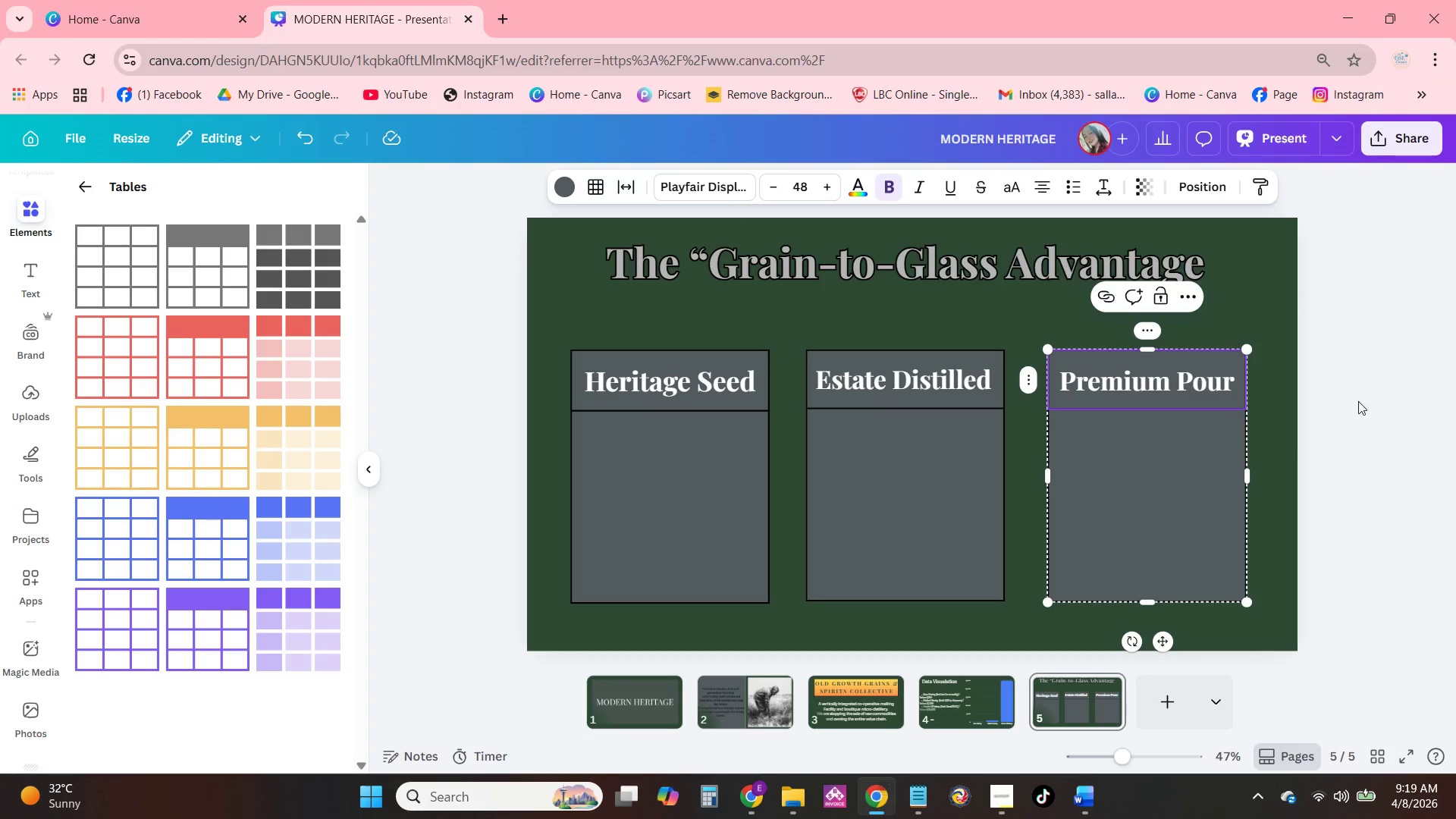 
left_click([1287, 437])
 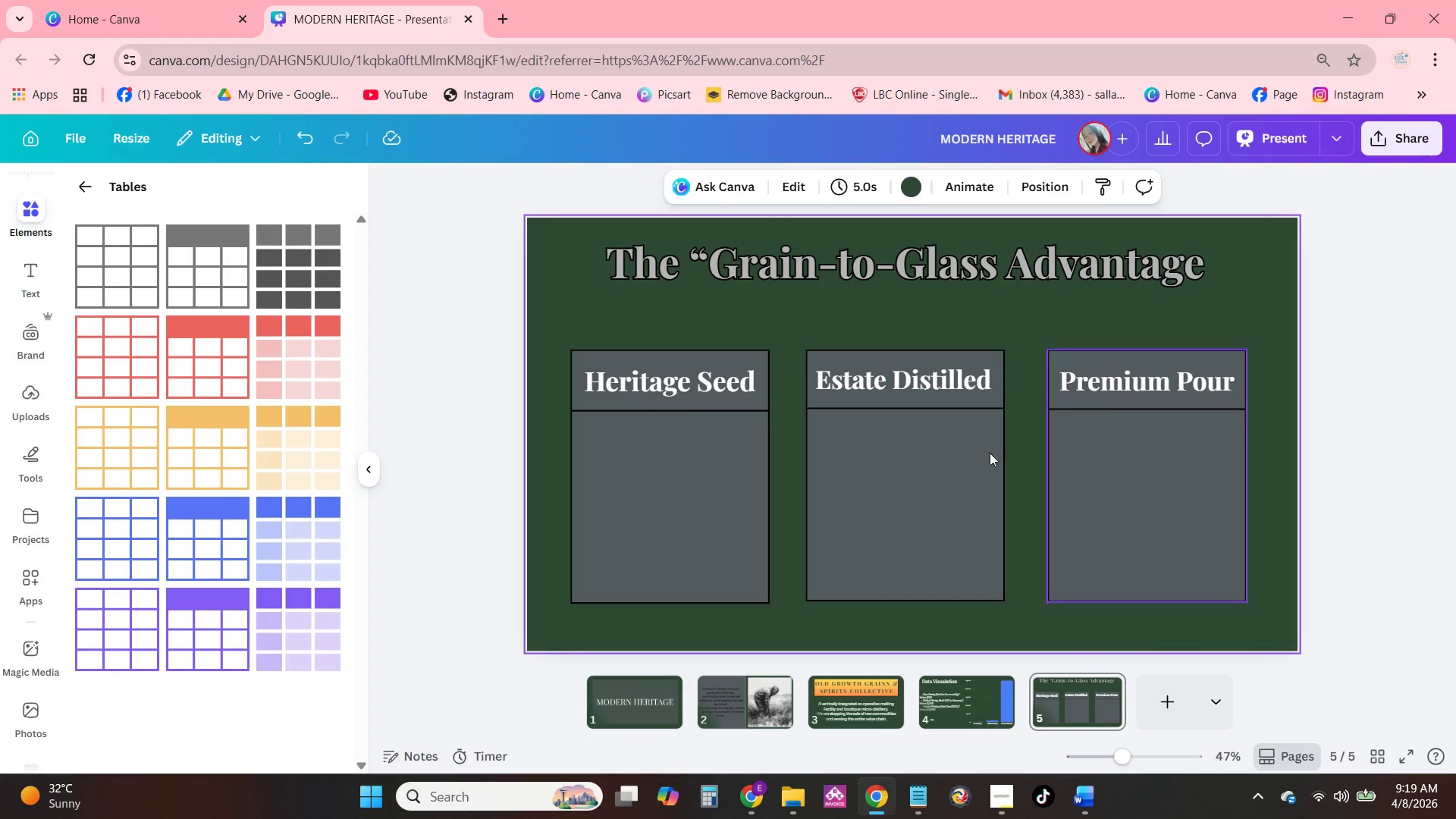 
left_click_drag(start_coordinate=[952, 475], to_coordinate=[950, 479])
 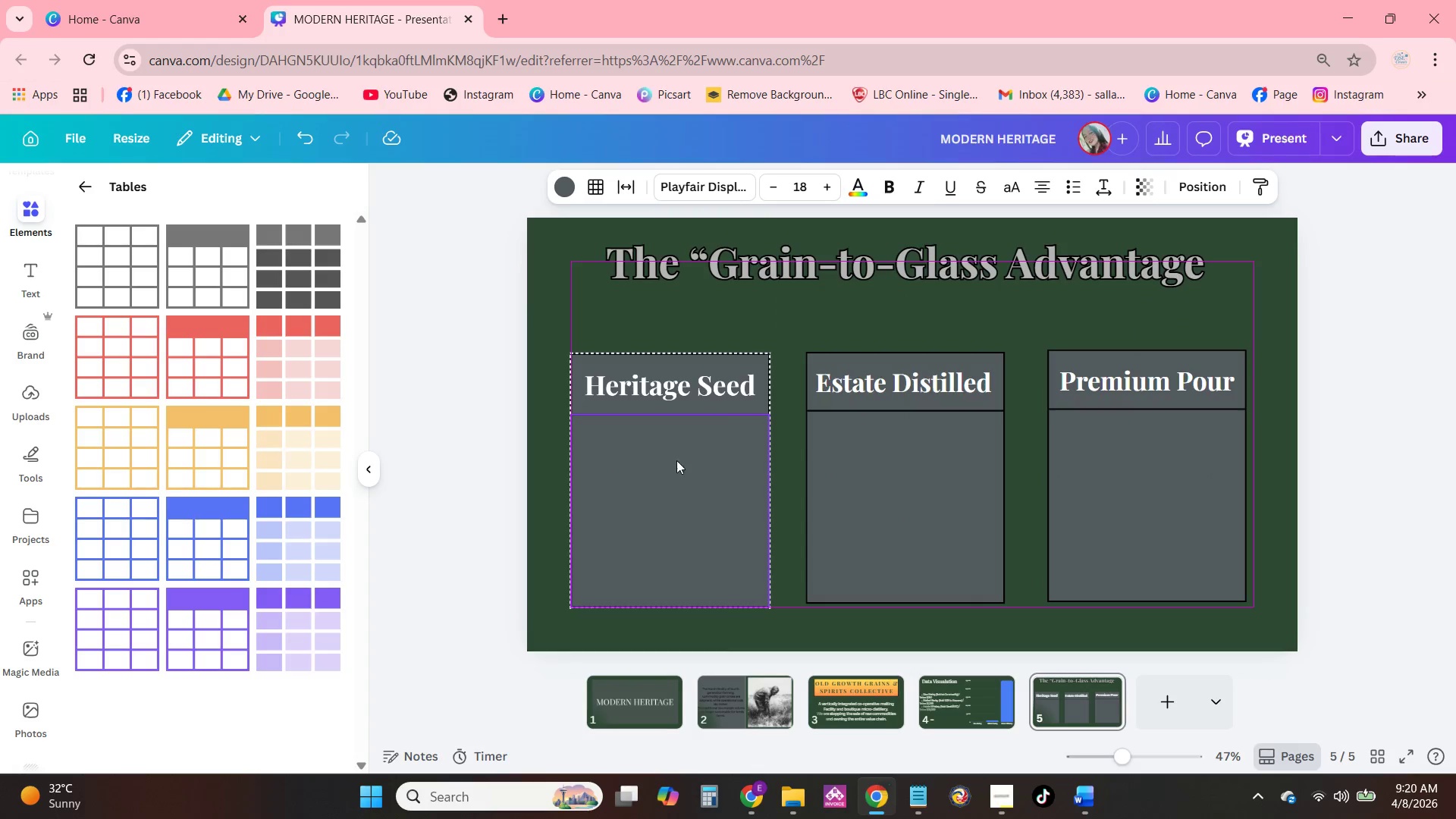 
wait(5.14)
 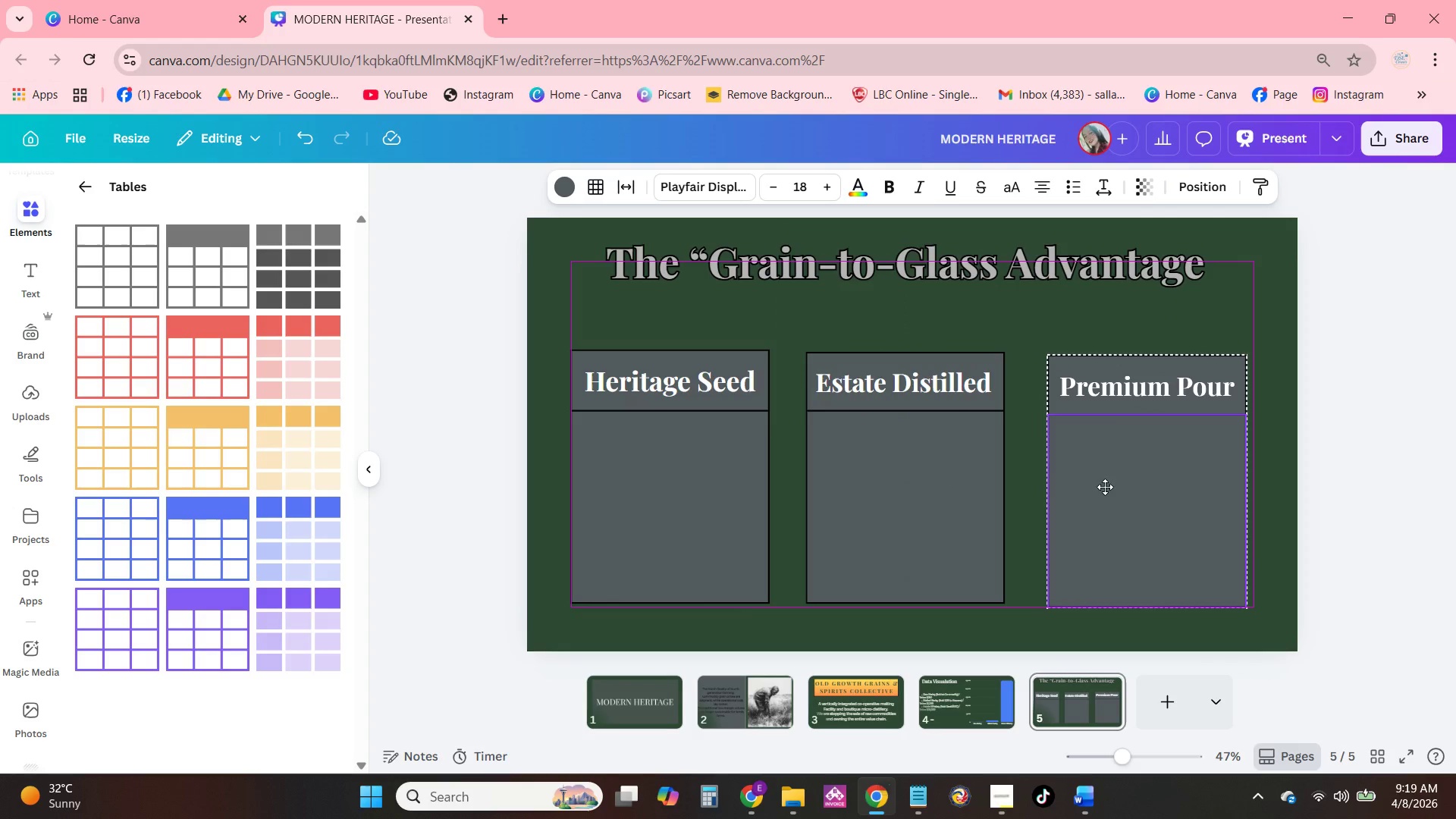 
double_click([630, 456])
 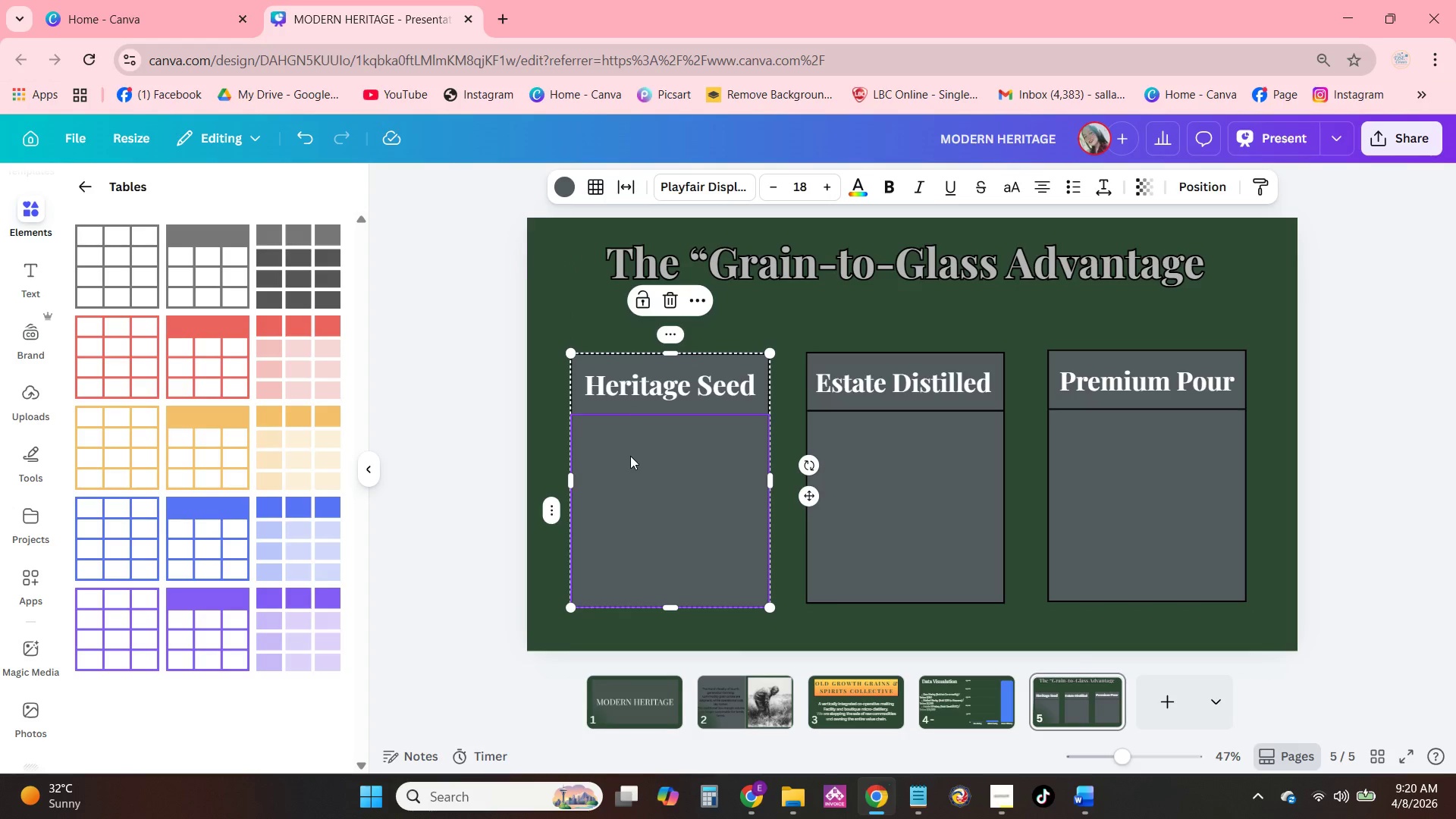 
triple_click([630, 456])
 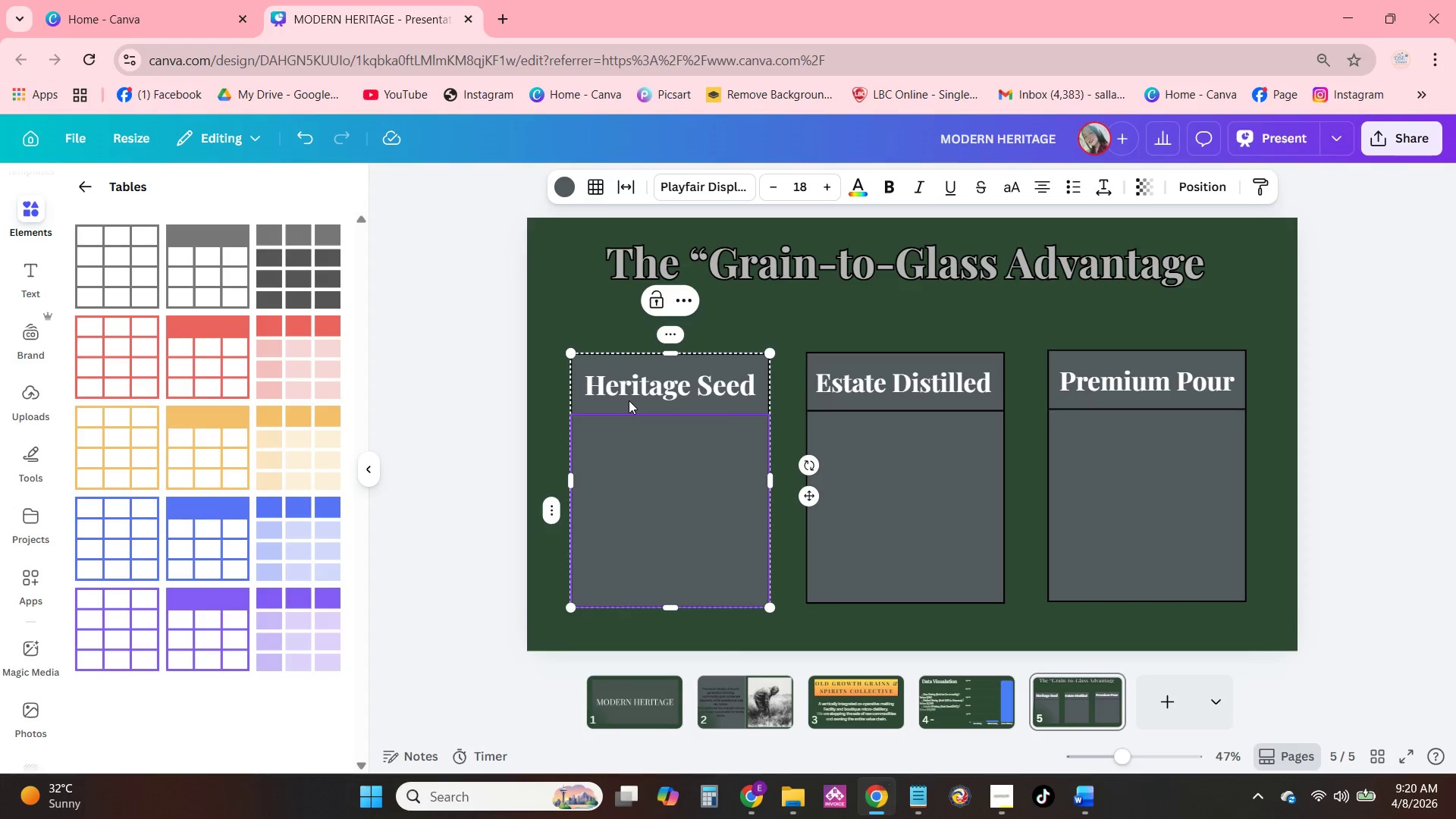 
wait(6.75)
 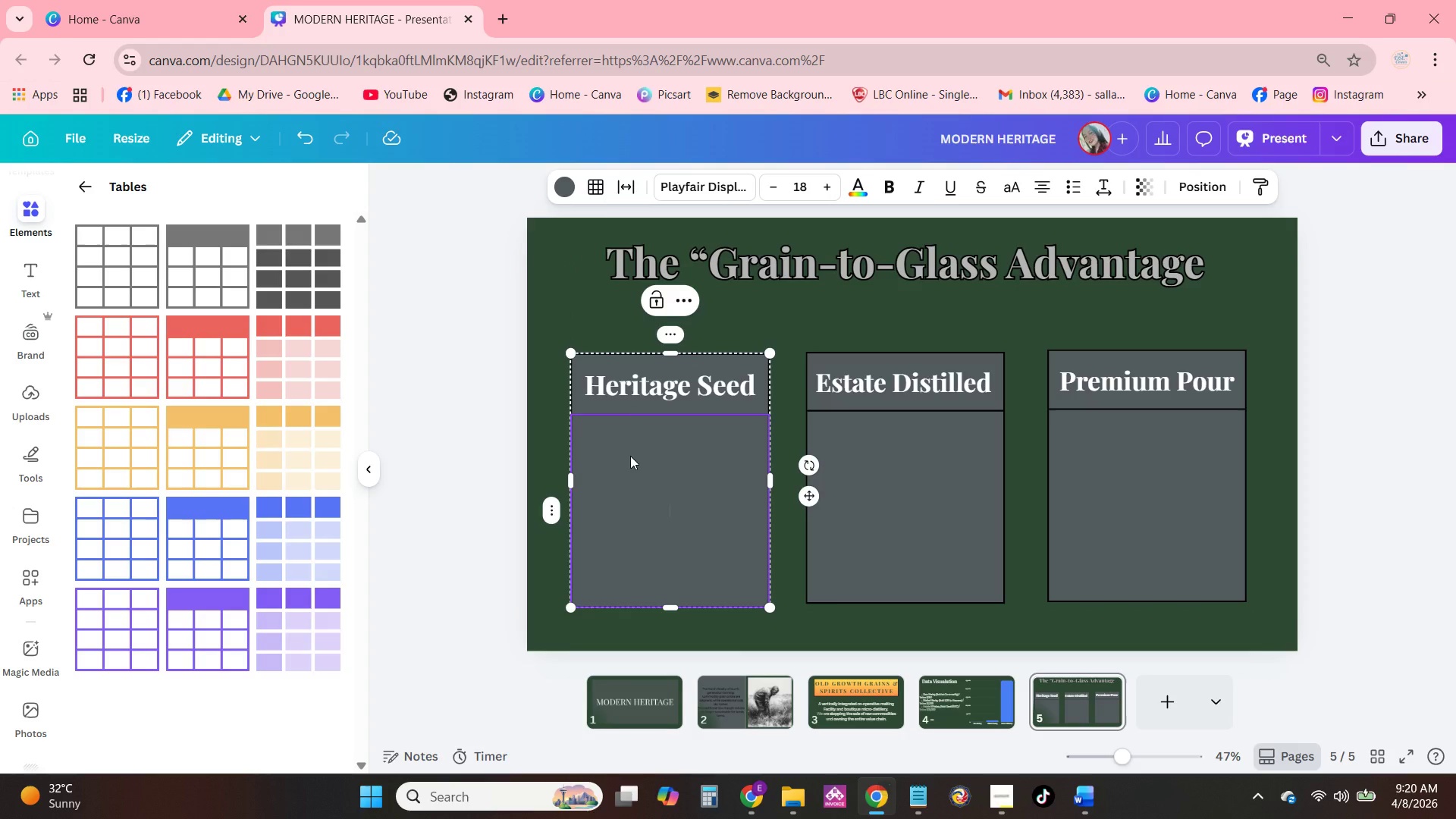 
left_click([652, 456])
 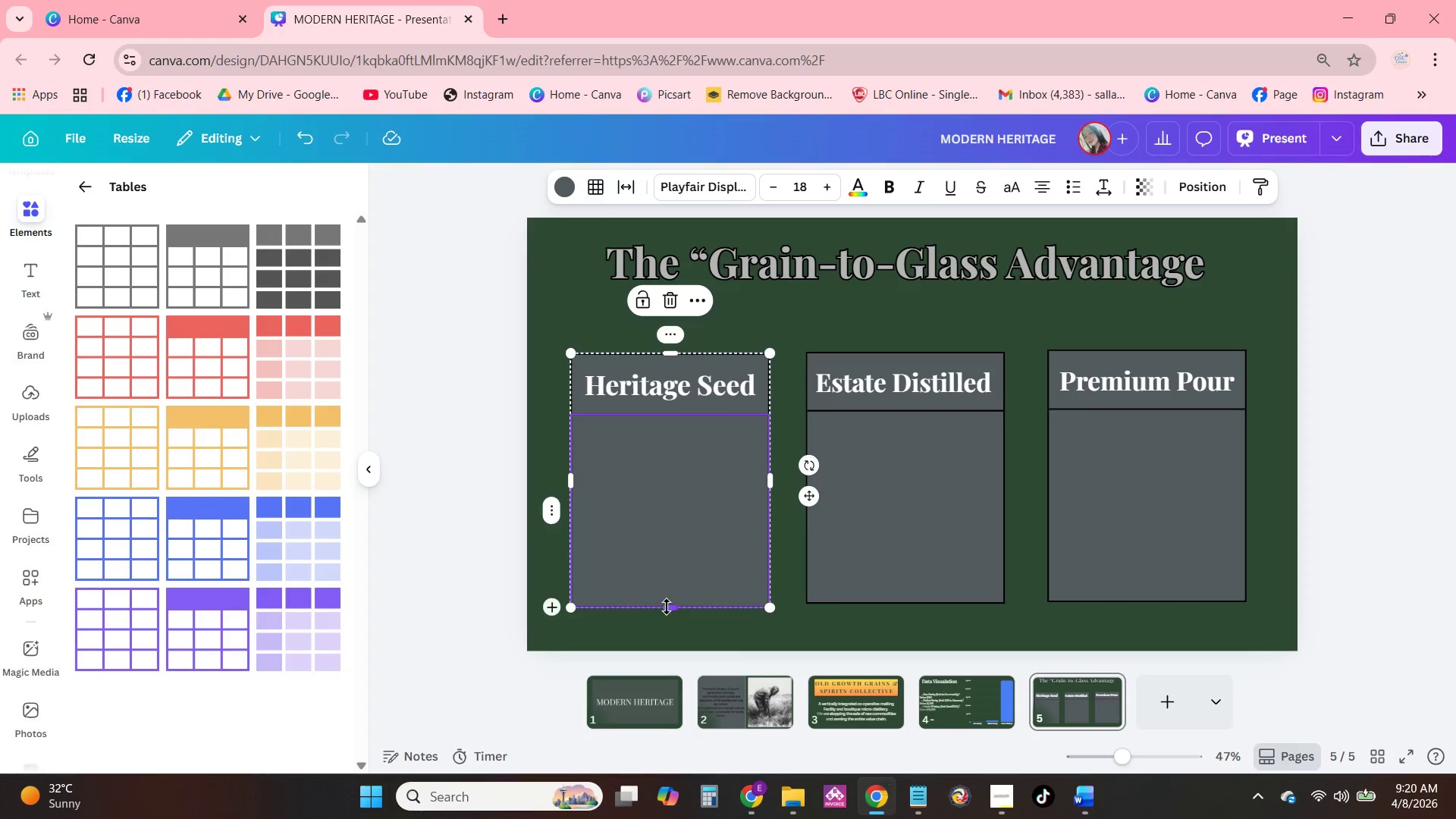 
left_click_drag(start_coordinate=[667, 607], to_coordinate=[676, 509])
 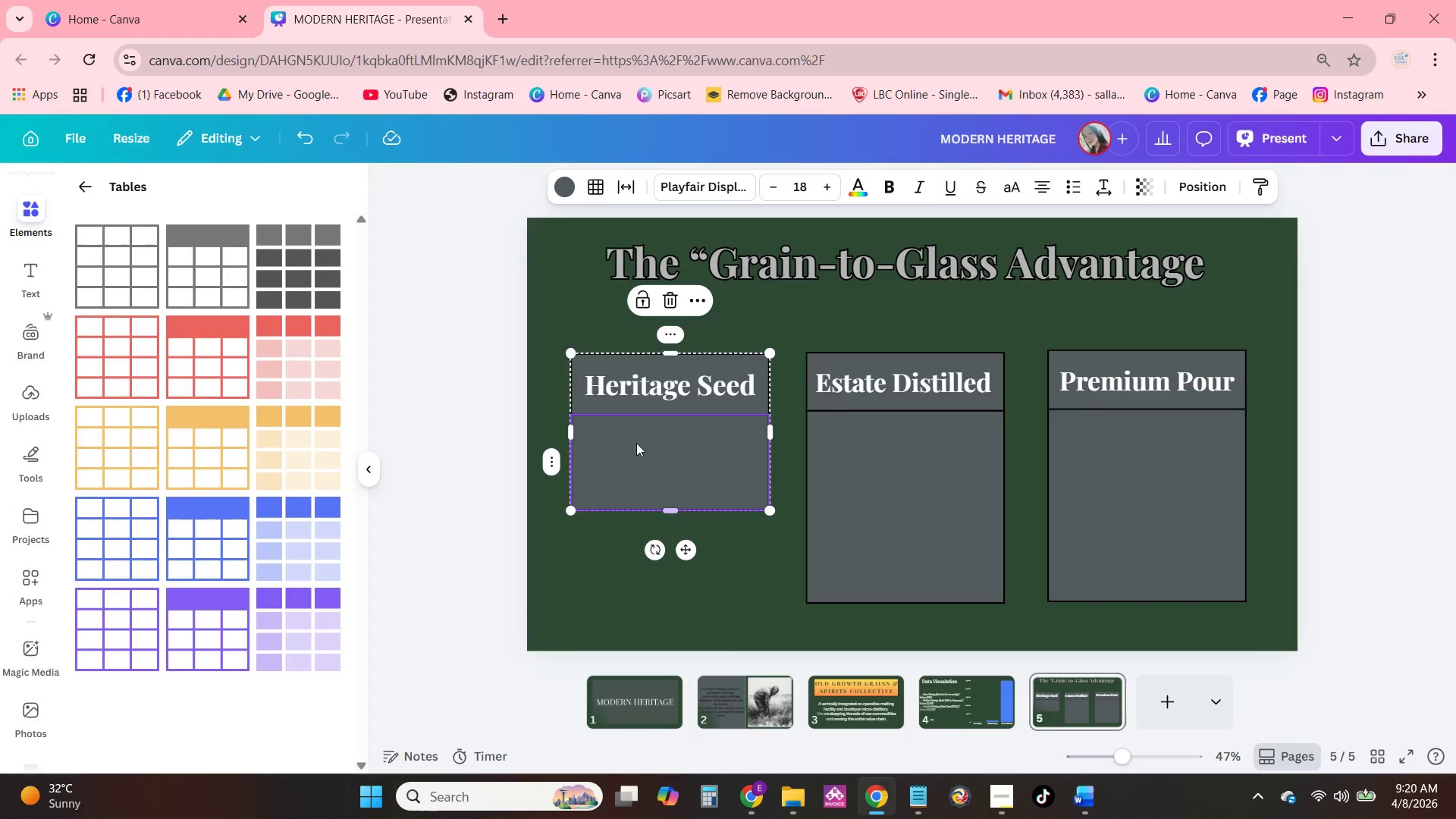 
left_click([636, 443])
 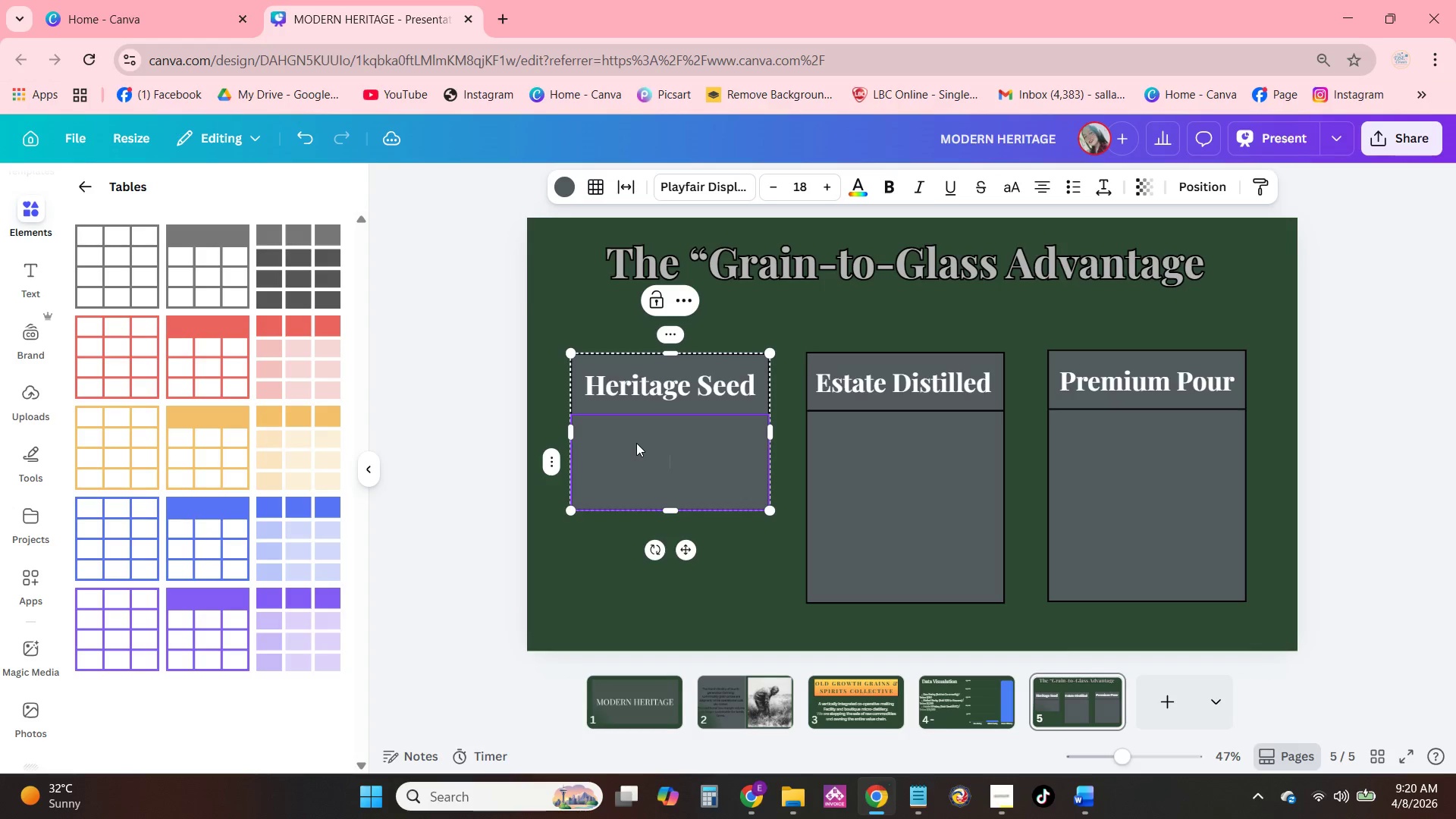 
type(CUl)
key(Backspace)
key(Backspace)
type(ultivation)
key(Backspace)
key(Backspace)
type(ng )
 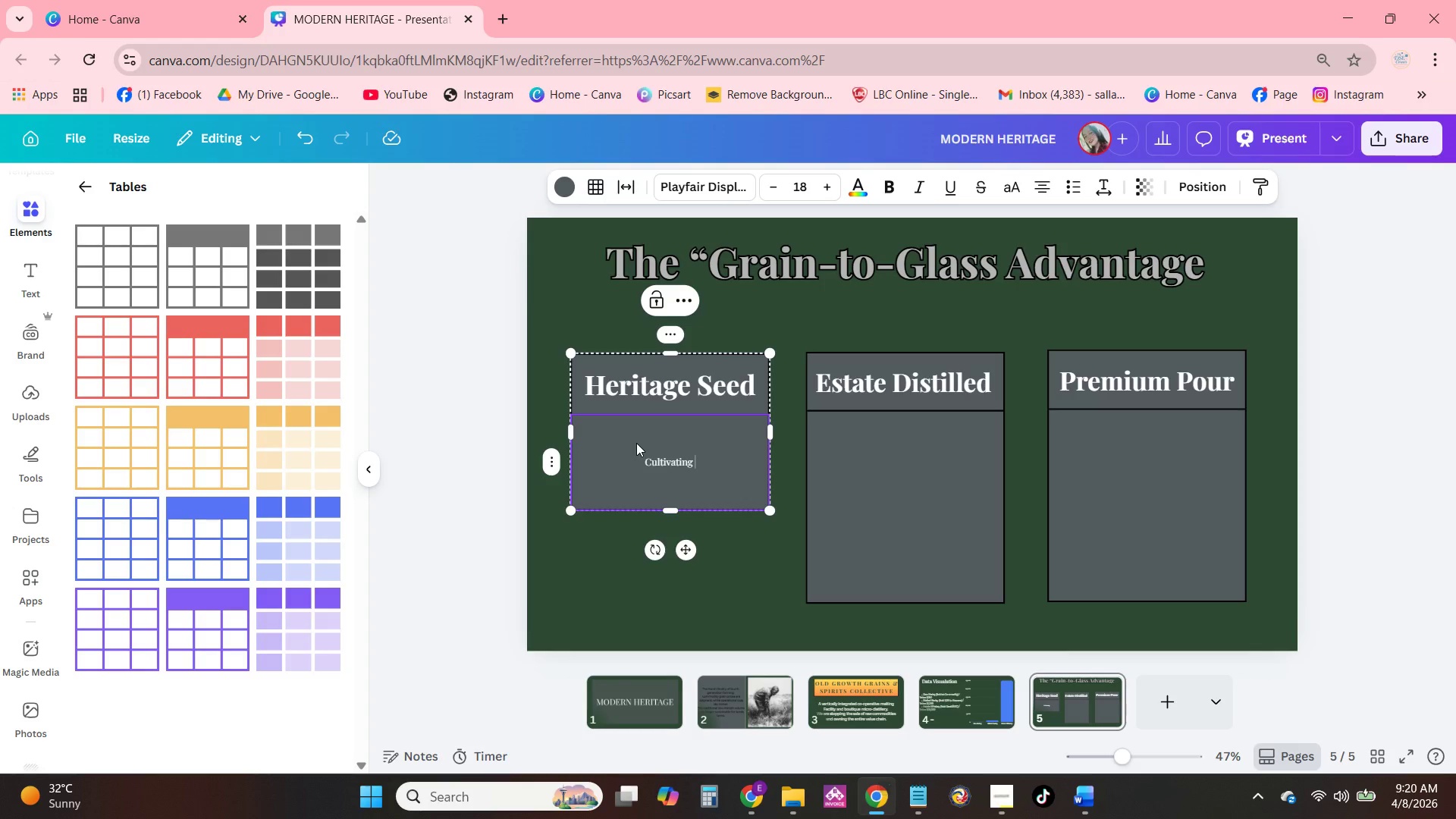 
wait(9.33)
 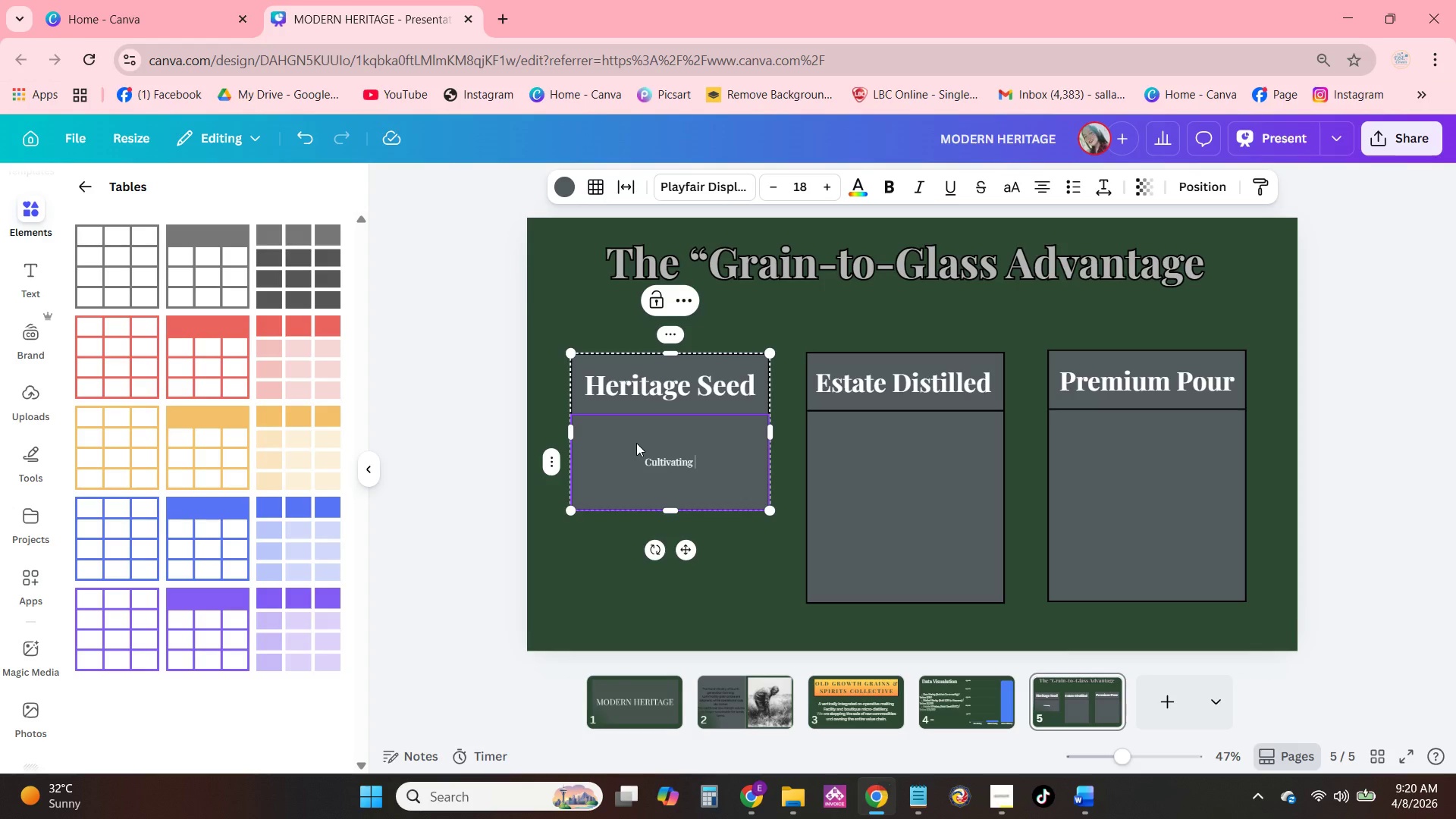 
type(Heritage Pad)
key(Backspace)
type(cific )
 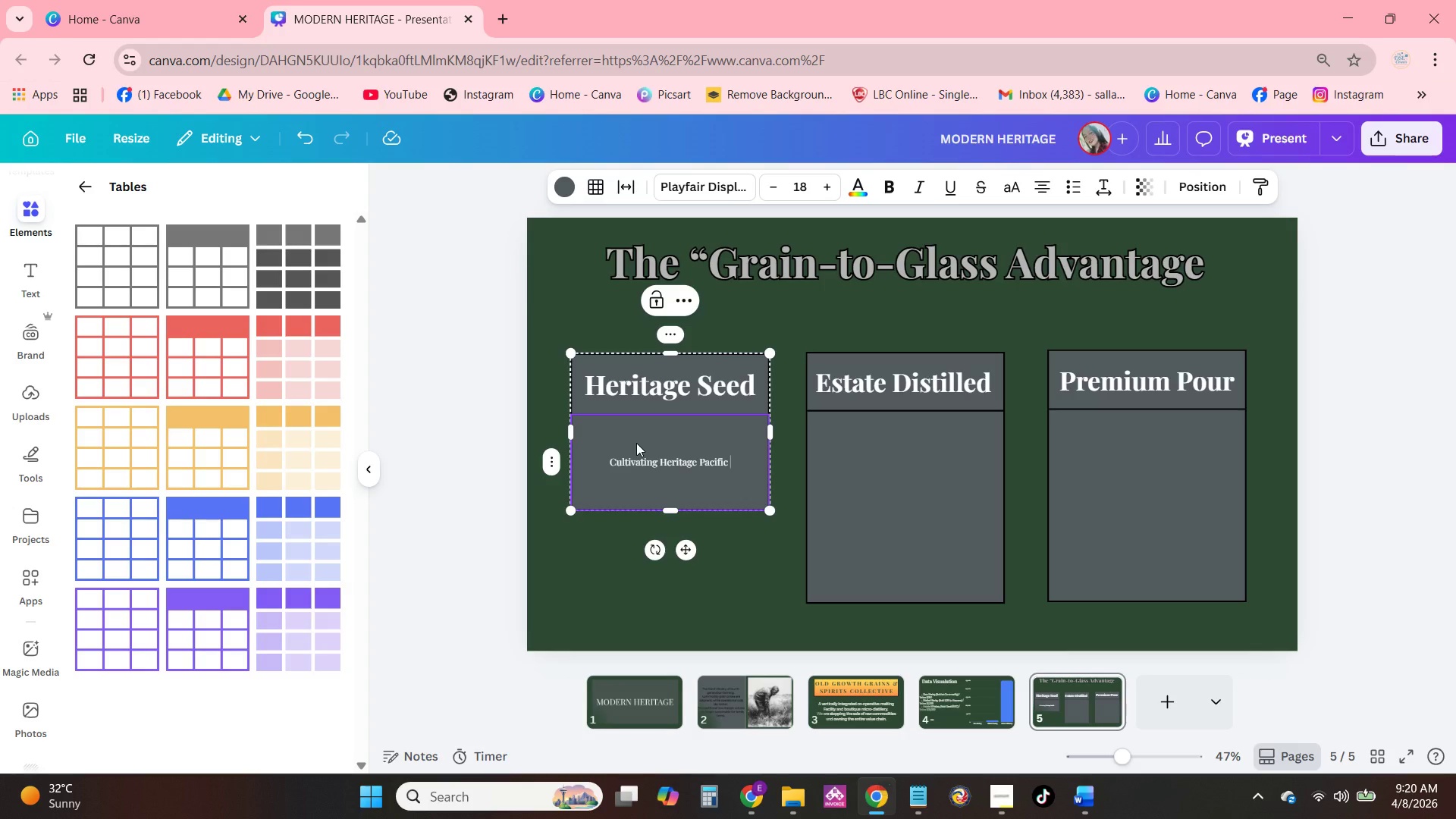 
type(Northwest bal)
key(Backspace)
type(rley,resulting)
key(Backspace)
key(Backspace)
key(Backspace)
key(Backspace)
key(Backspace)
key(Backspace)
key(Backspace)
key(Backspace)
key(Backspace)
type( resulting in a district )
key(Backspace)
type(, hyperlocal terrioer)
key(Backspace)
key(Backspace)
type(r)
key(Backspace)
key(Backspace)
key(Backspace)
type(oir you can taste)
 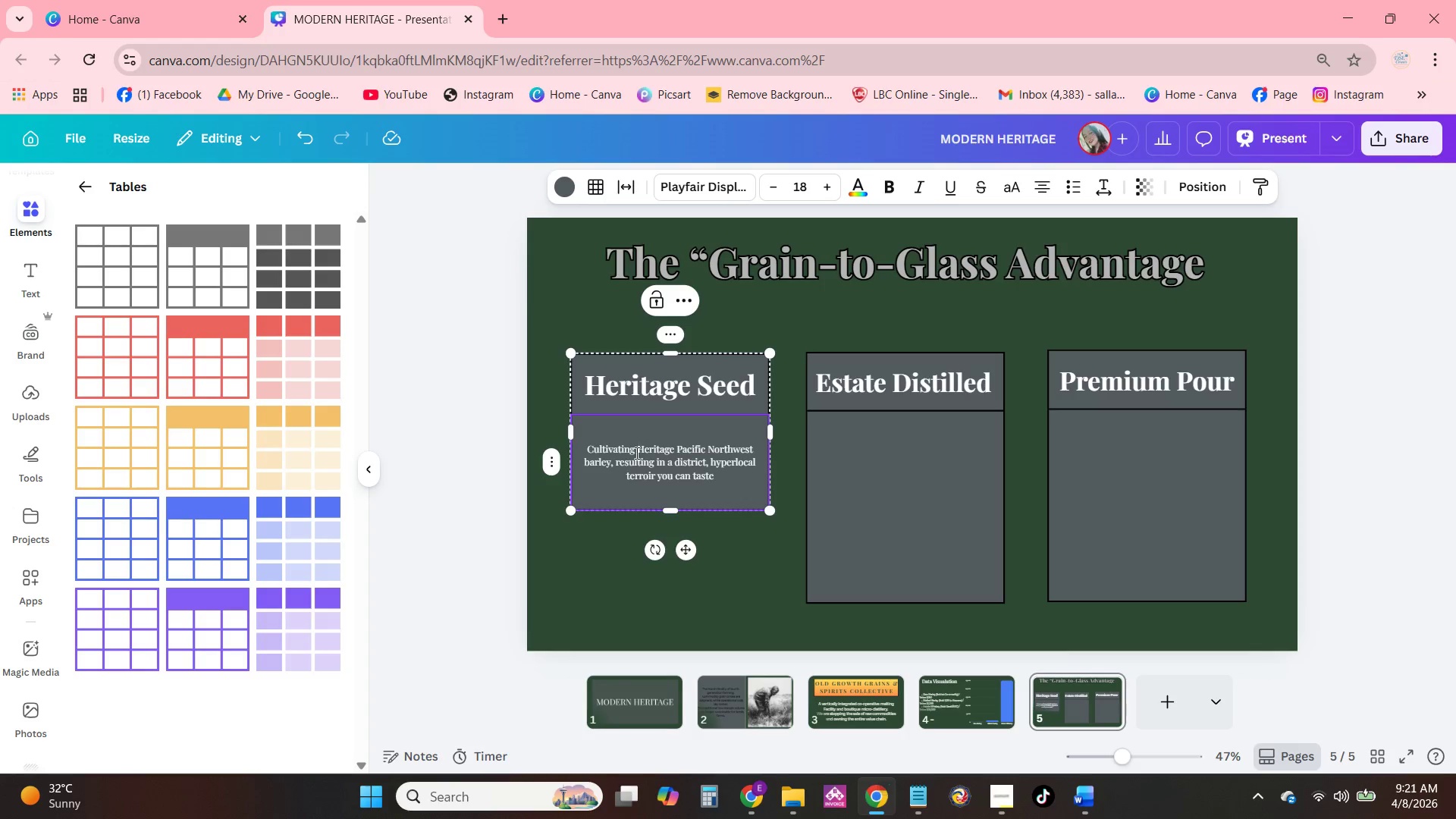 
double_click([635, 453])
 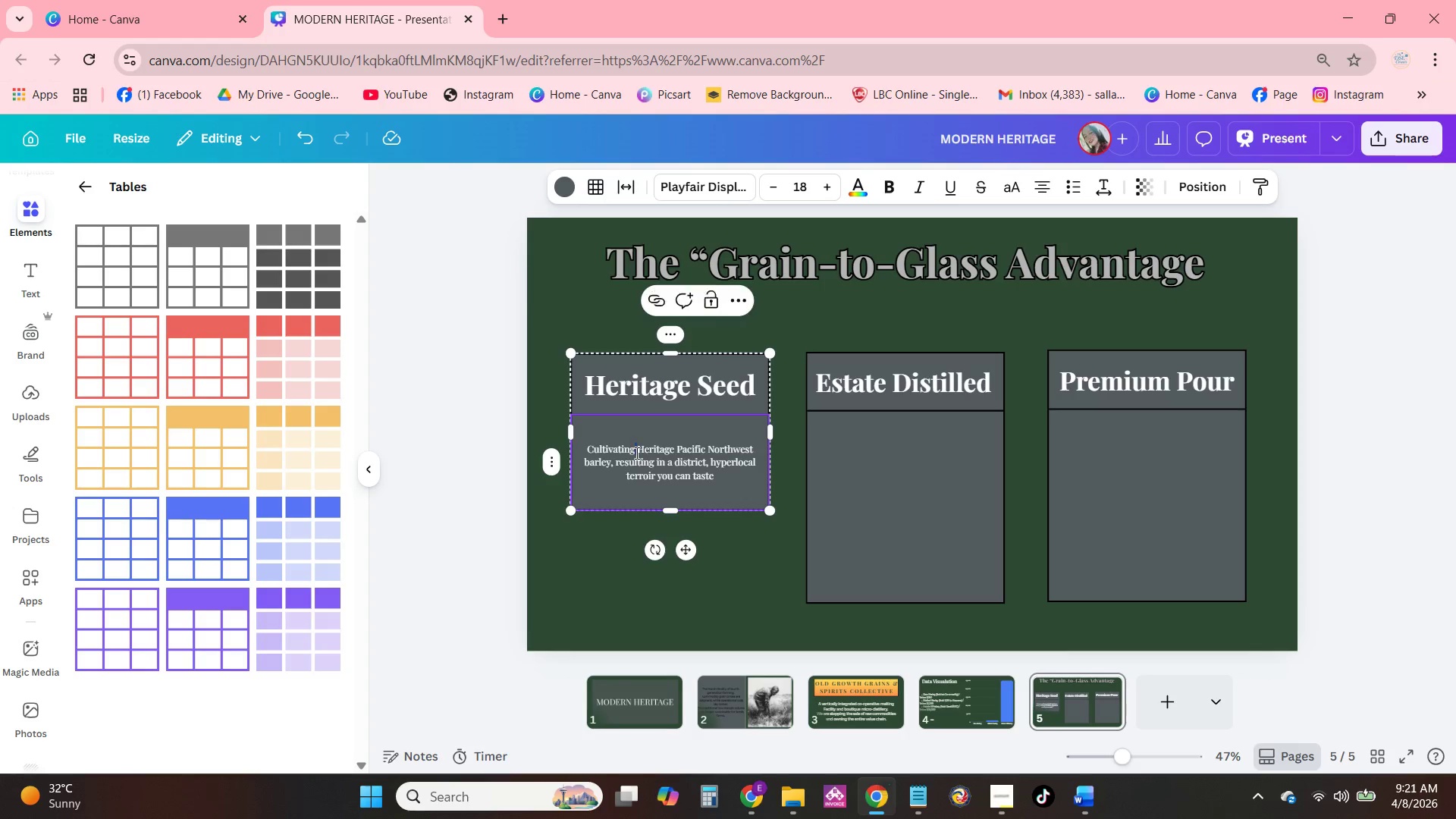 
triple_click([635, 453])
 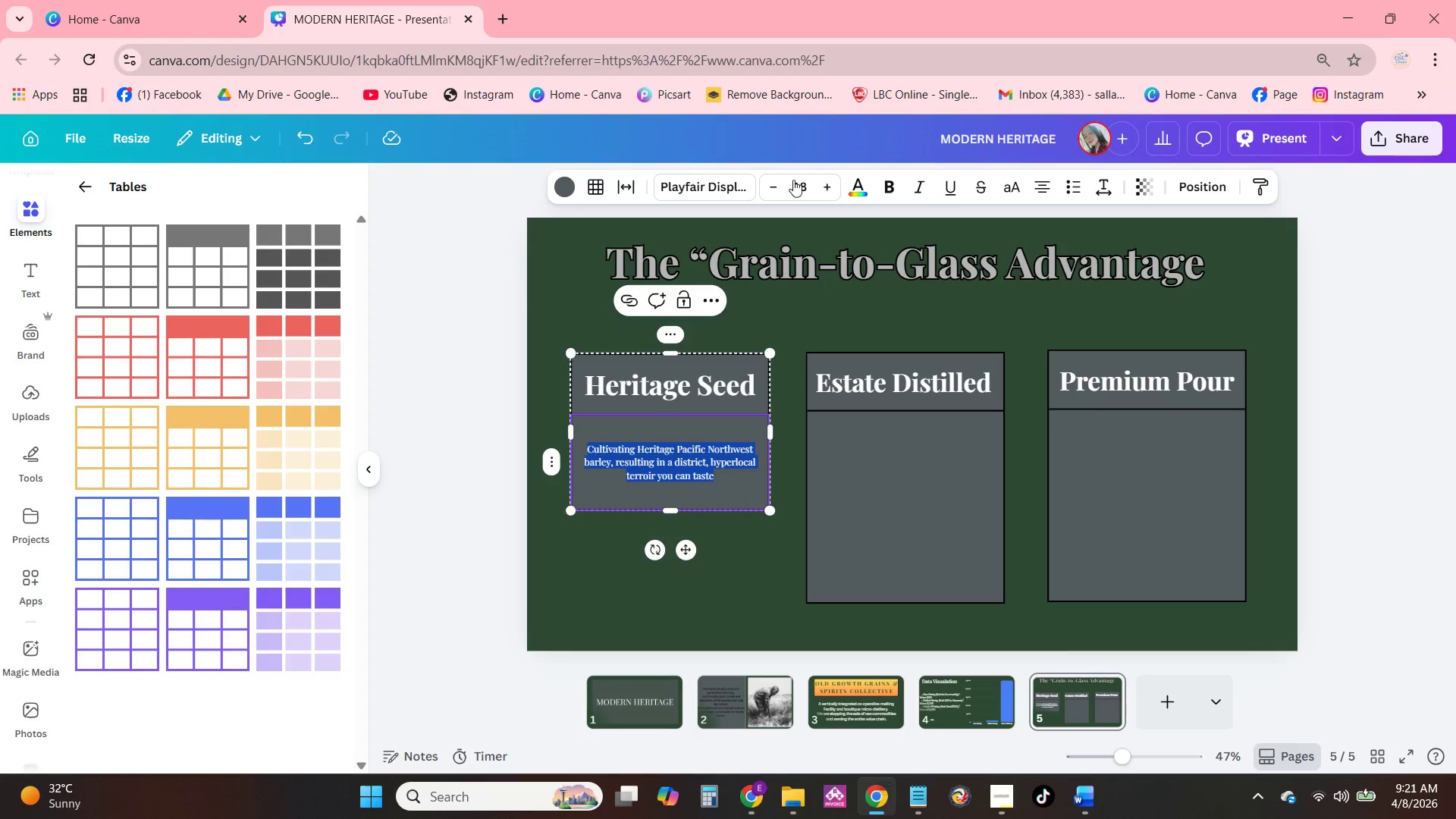 
left_click([805, 185])
 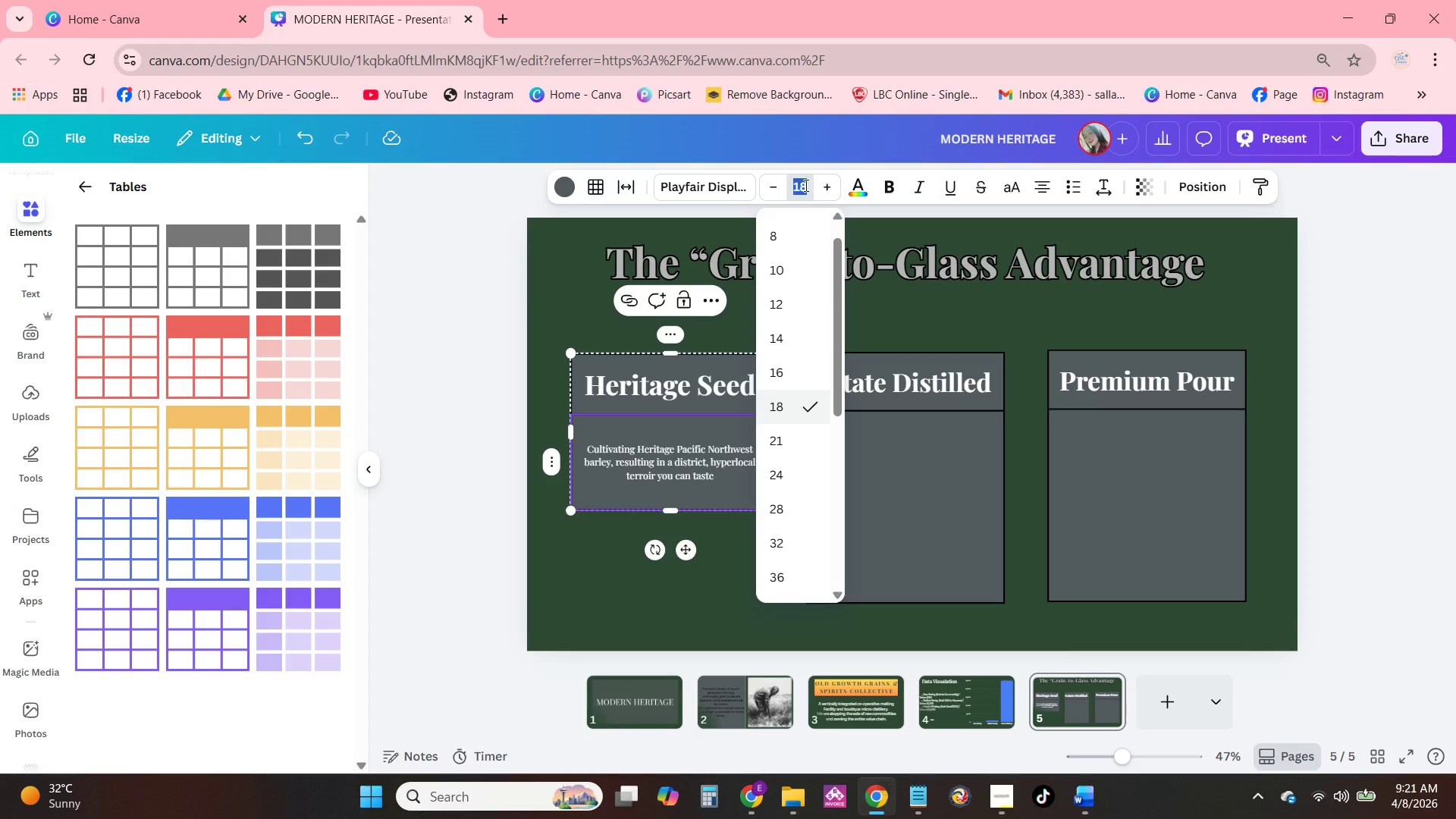 
key(Numpad2)
 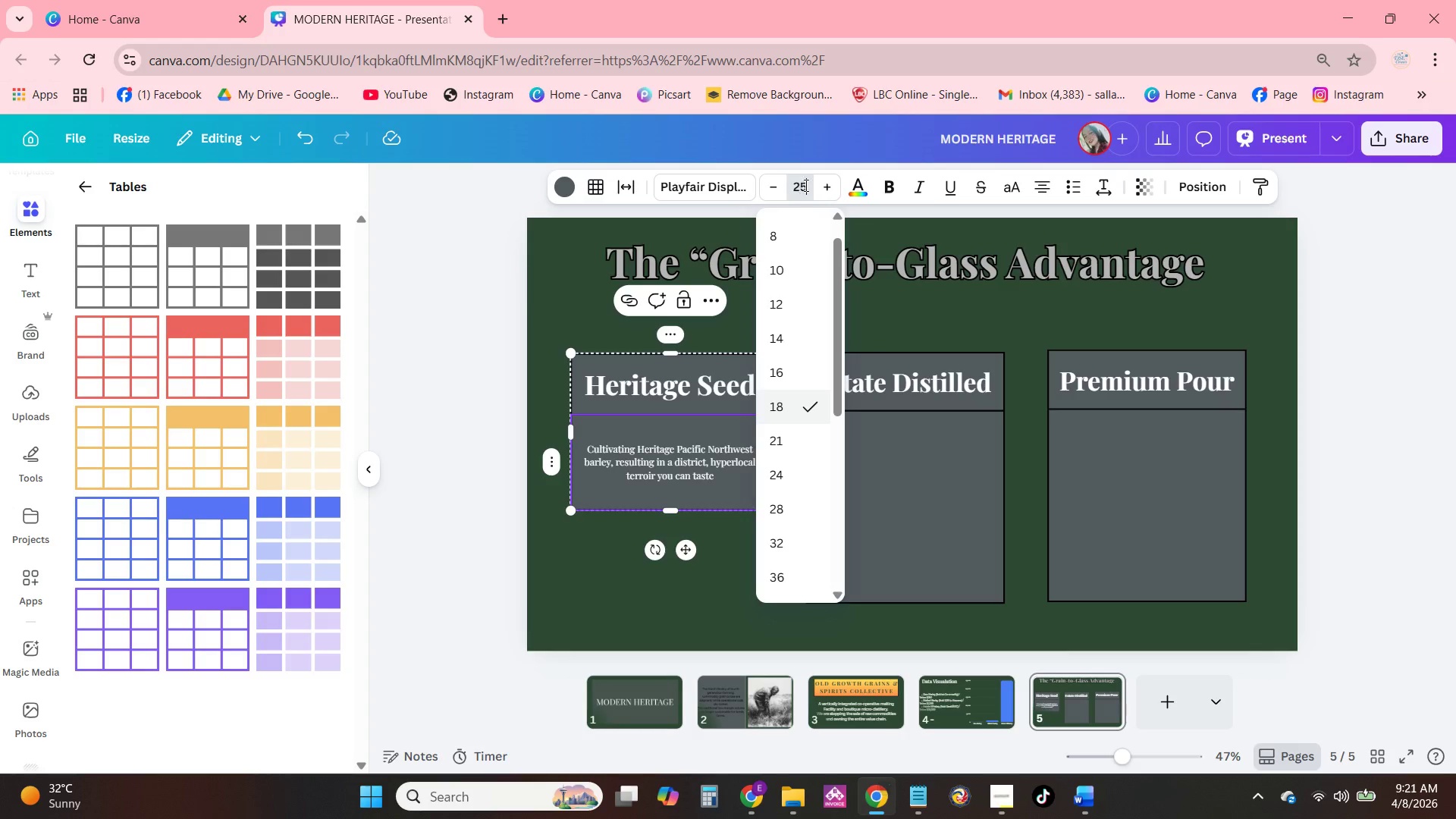 
key(Numpad5)
 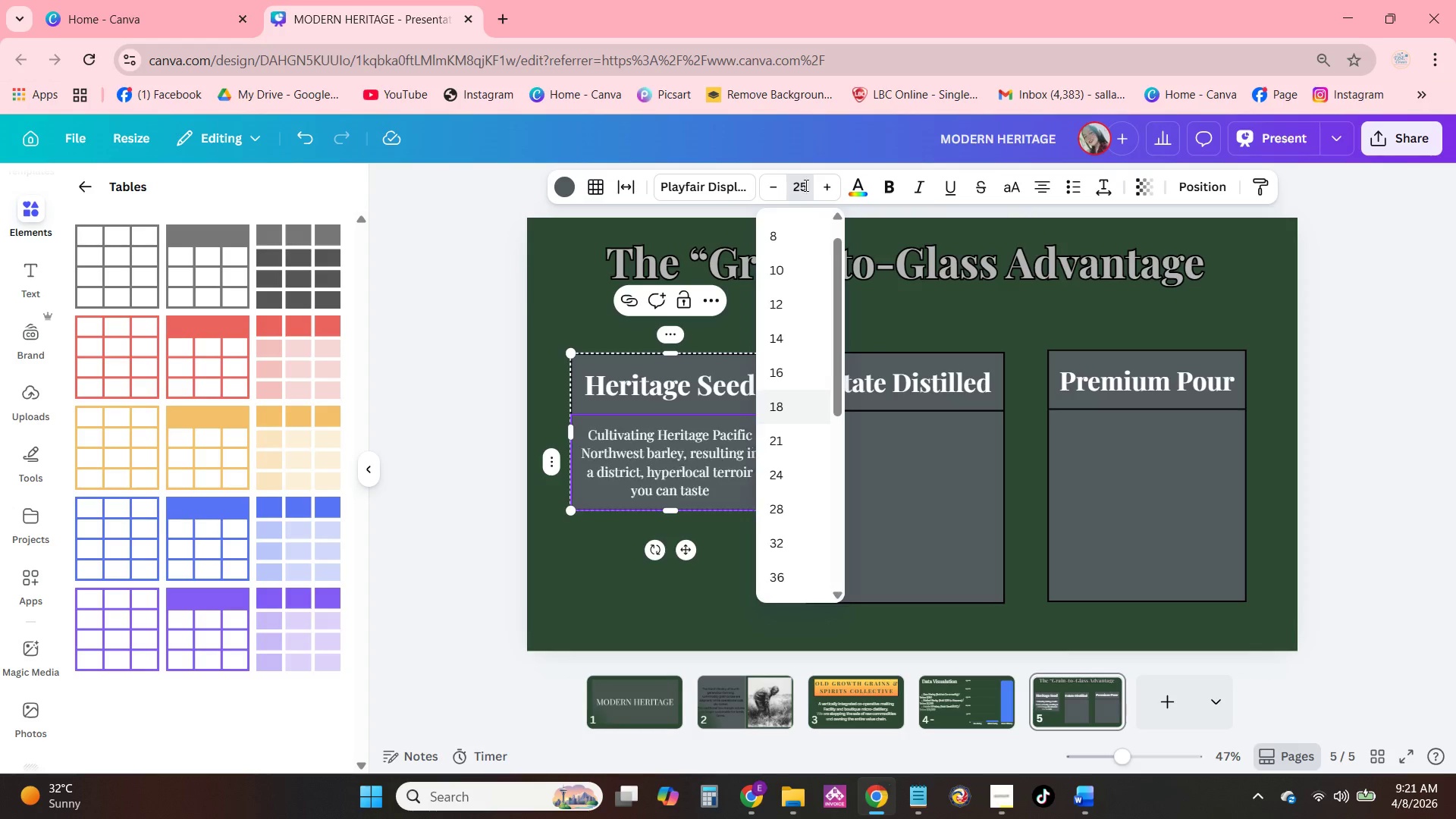 
key(NumpadEnter)
 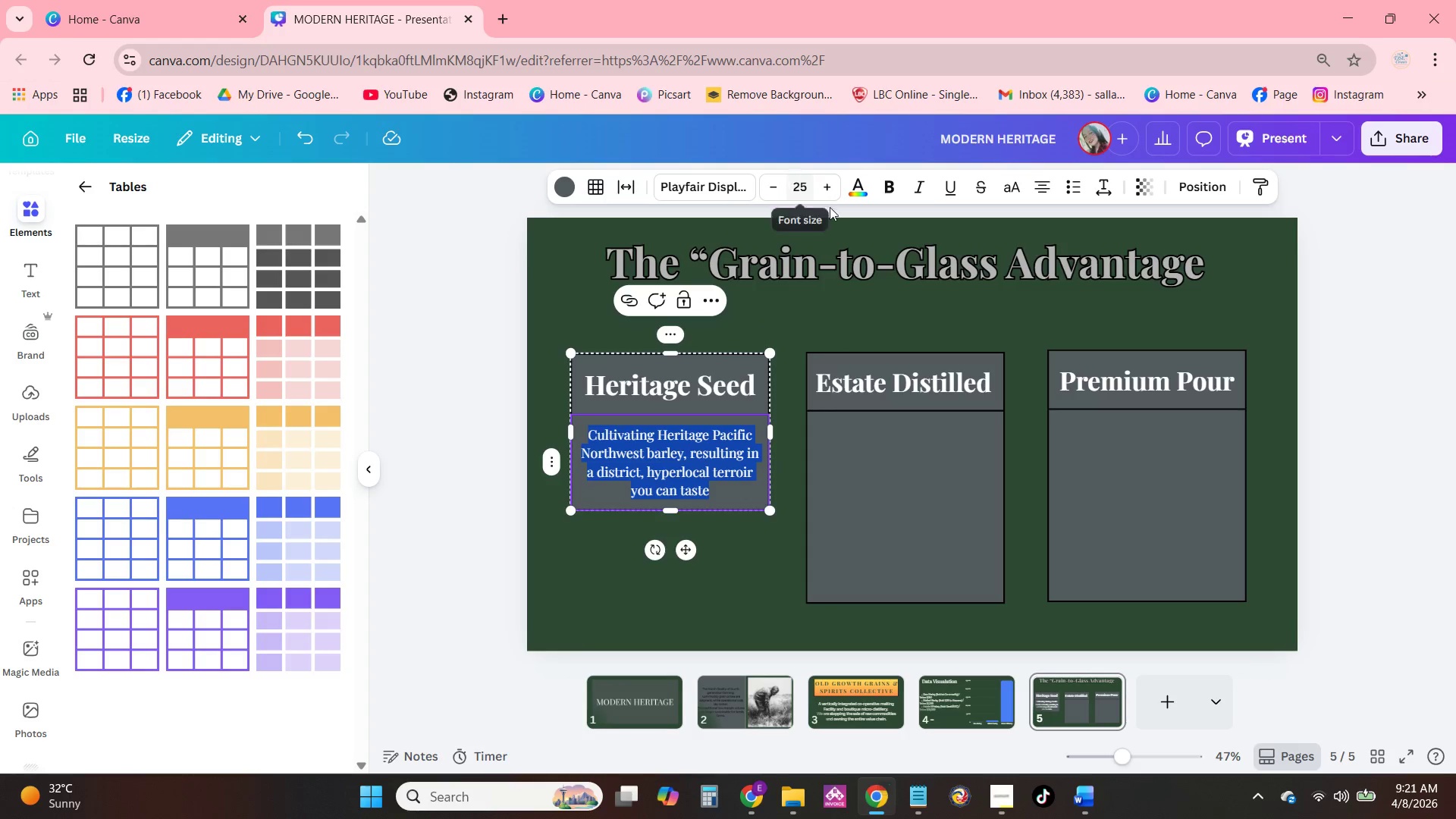 
left_click_drag(start_coordinate=[773, 512], to_coordinate=[770, 552])
 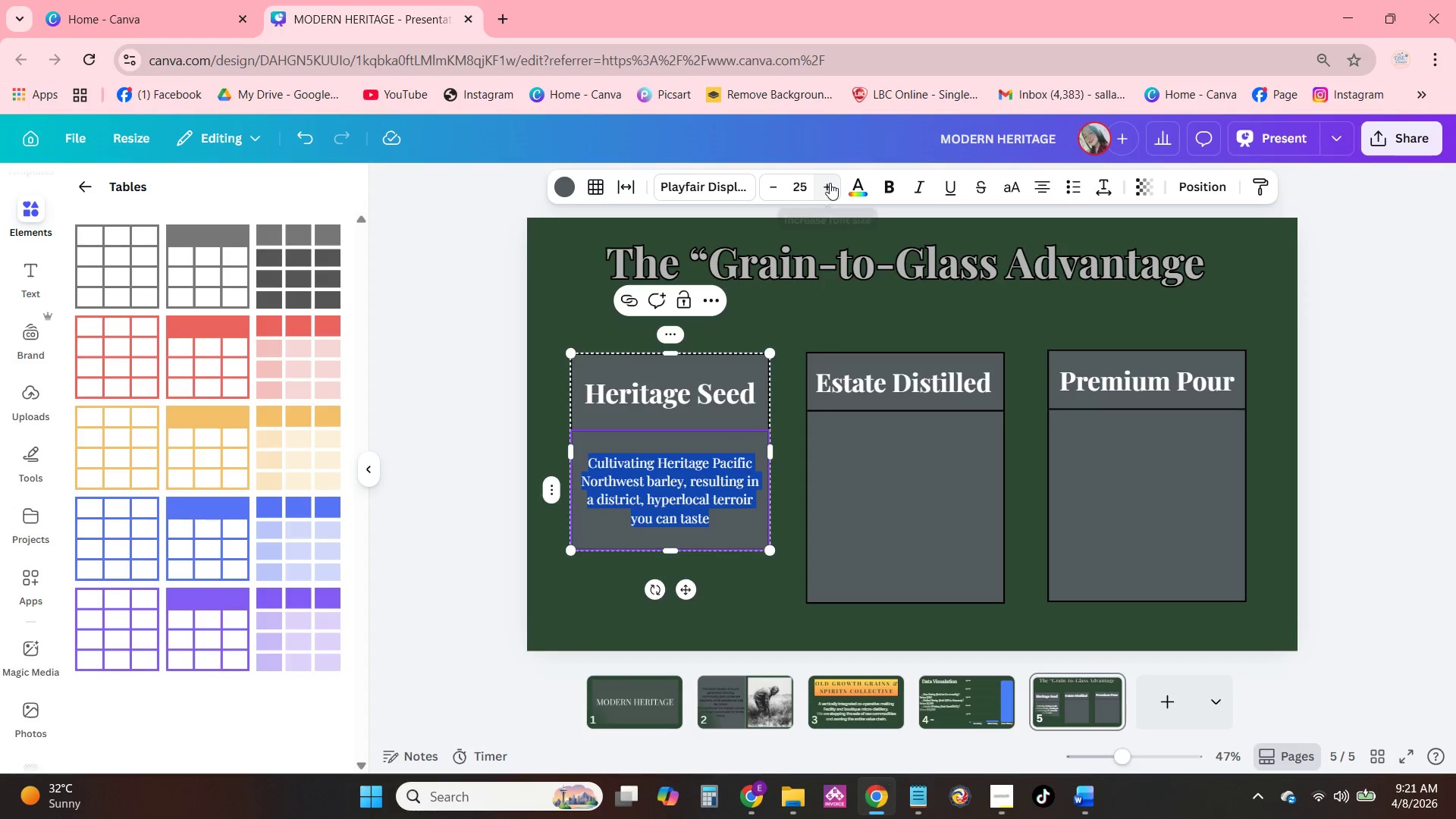 
left_click([830, 182])
 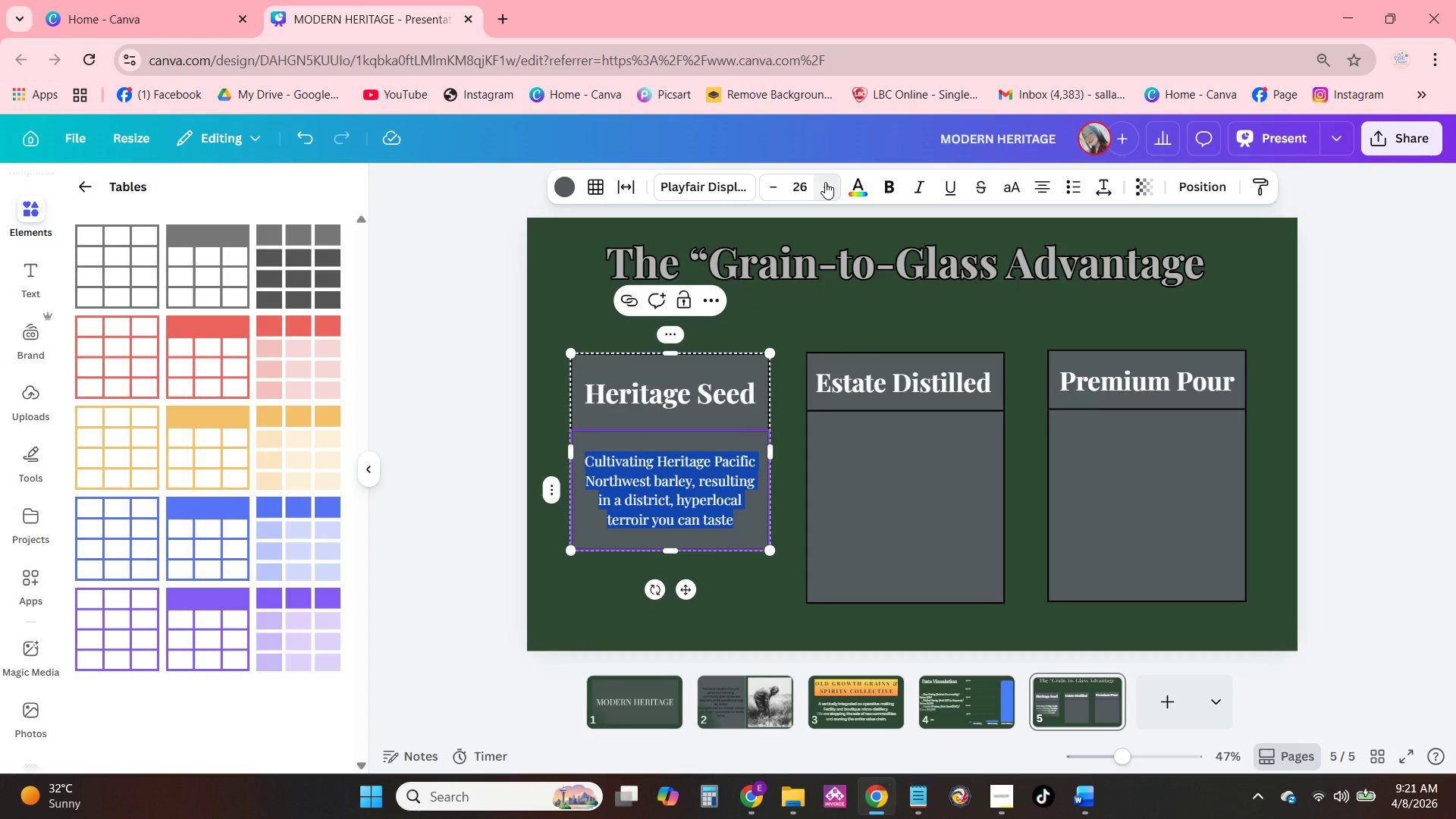 
double_click([825, 182])
 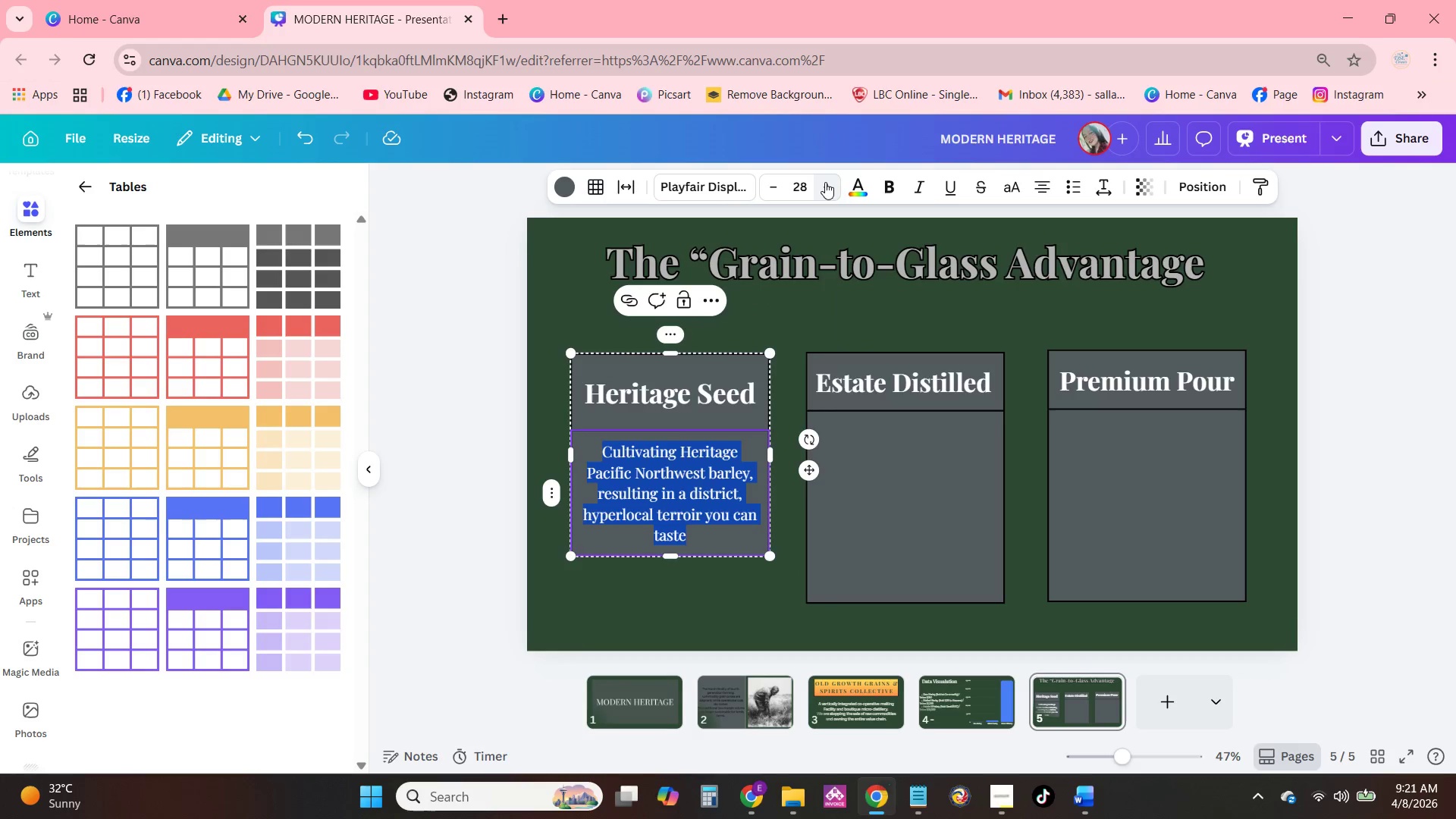 
triple_click([825, 182])
 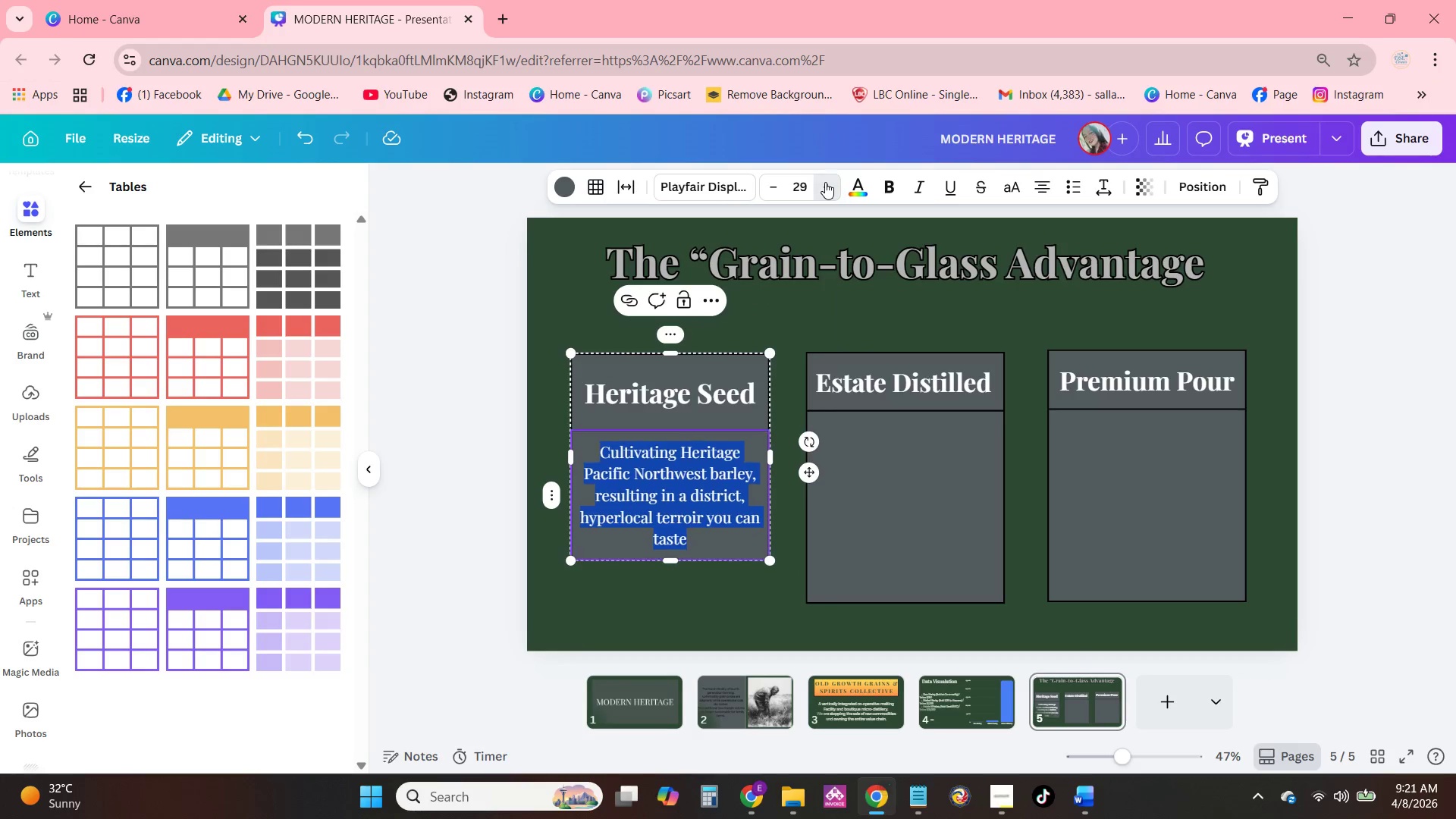 
triple_click([825, 182])
 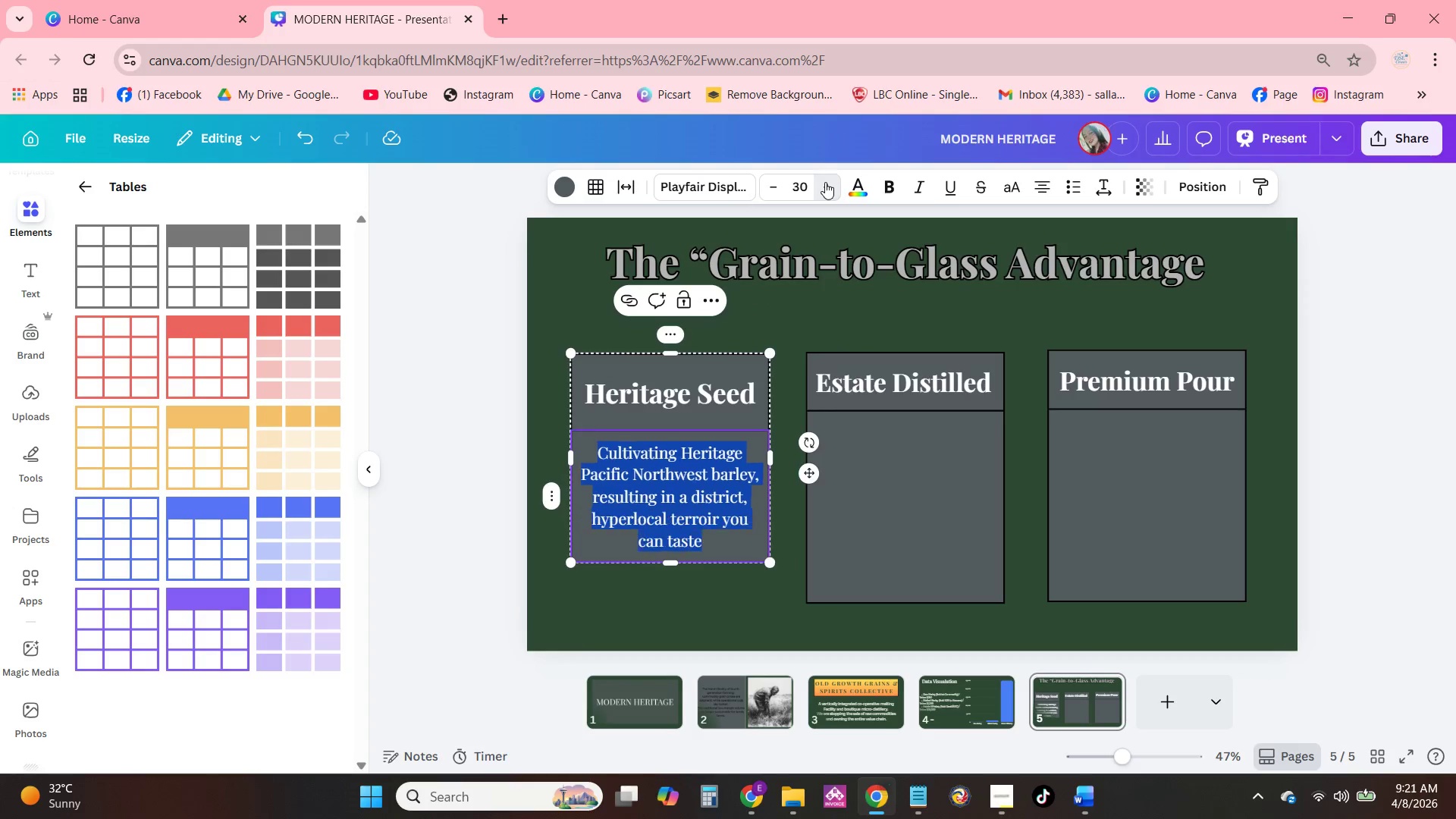 
triple_click([825, 182])
 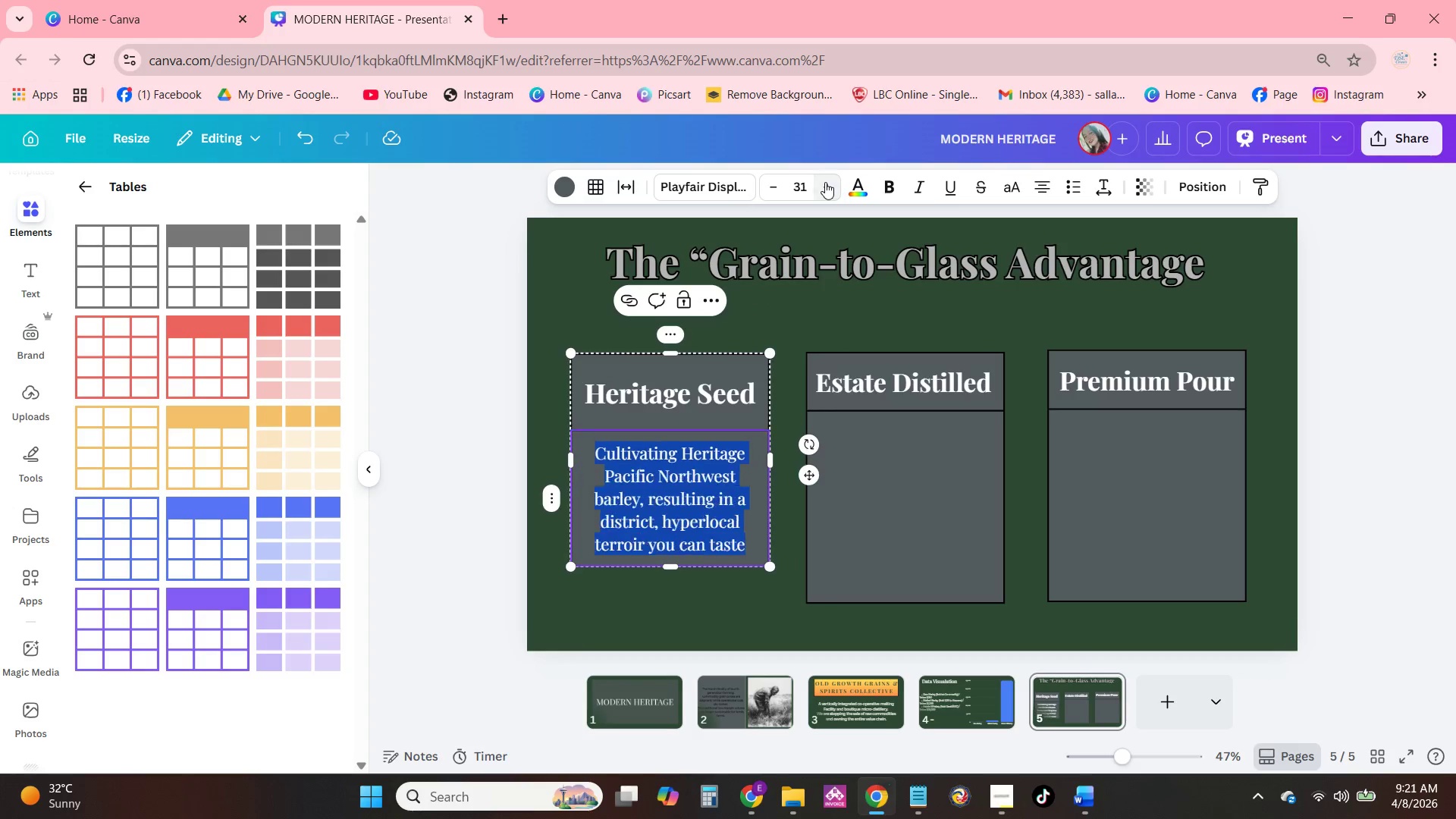 
triple_click([825, 182])
 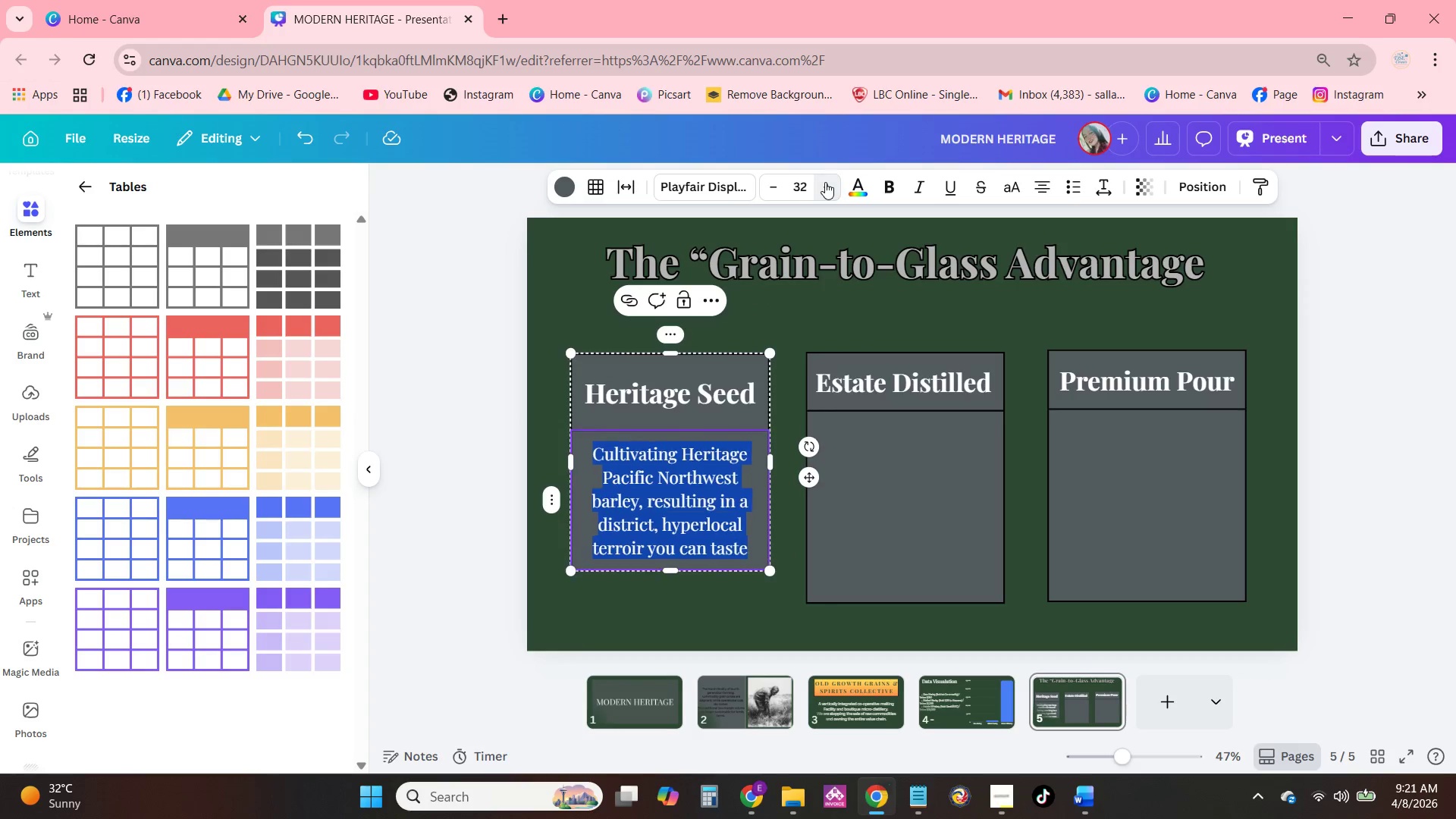 
triple_click([825, 182])
 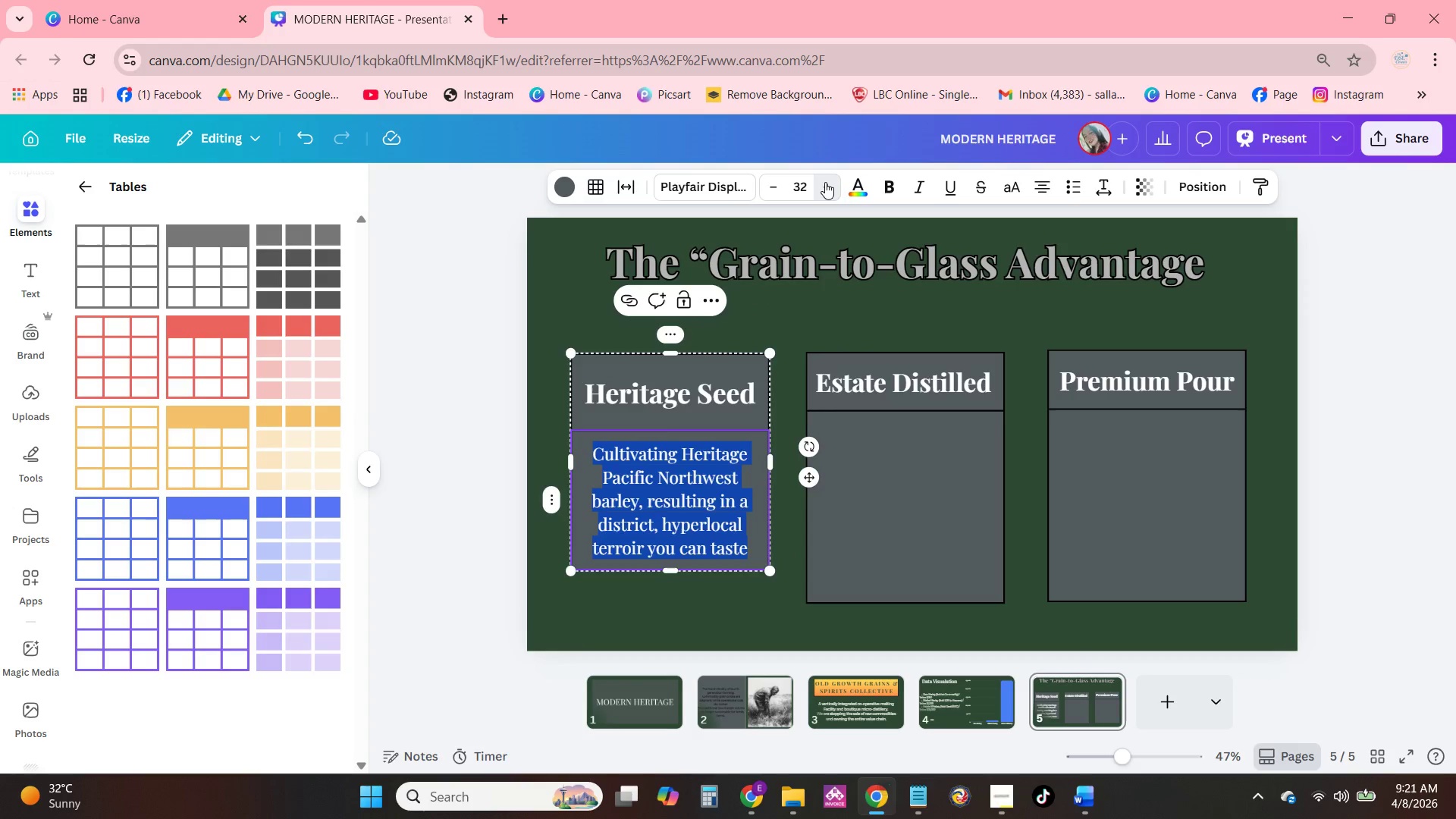 
triple_click([825, 182])
 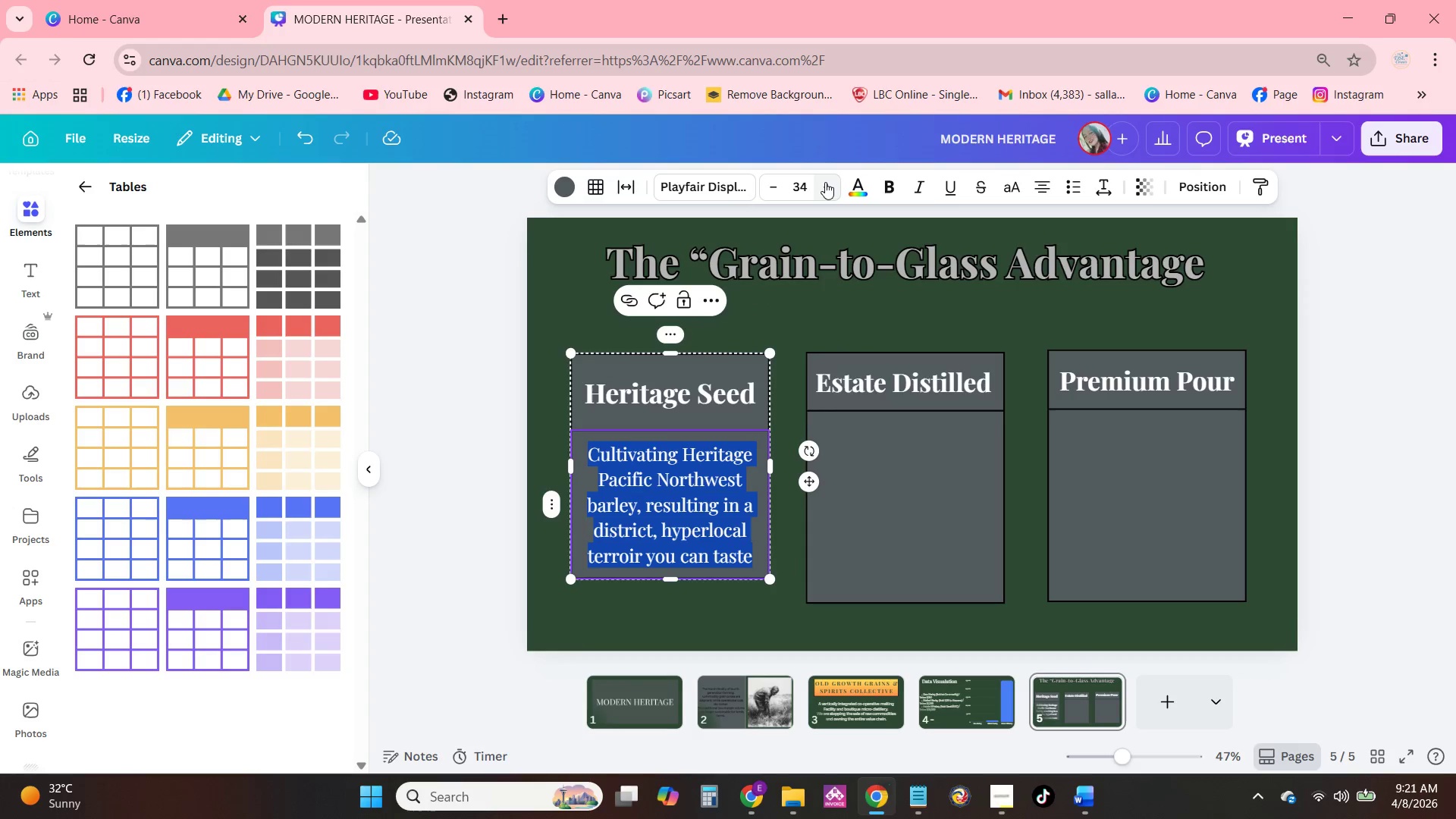 
triple_click([825, 182])
 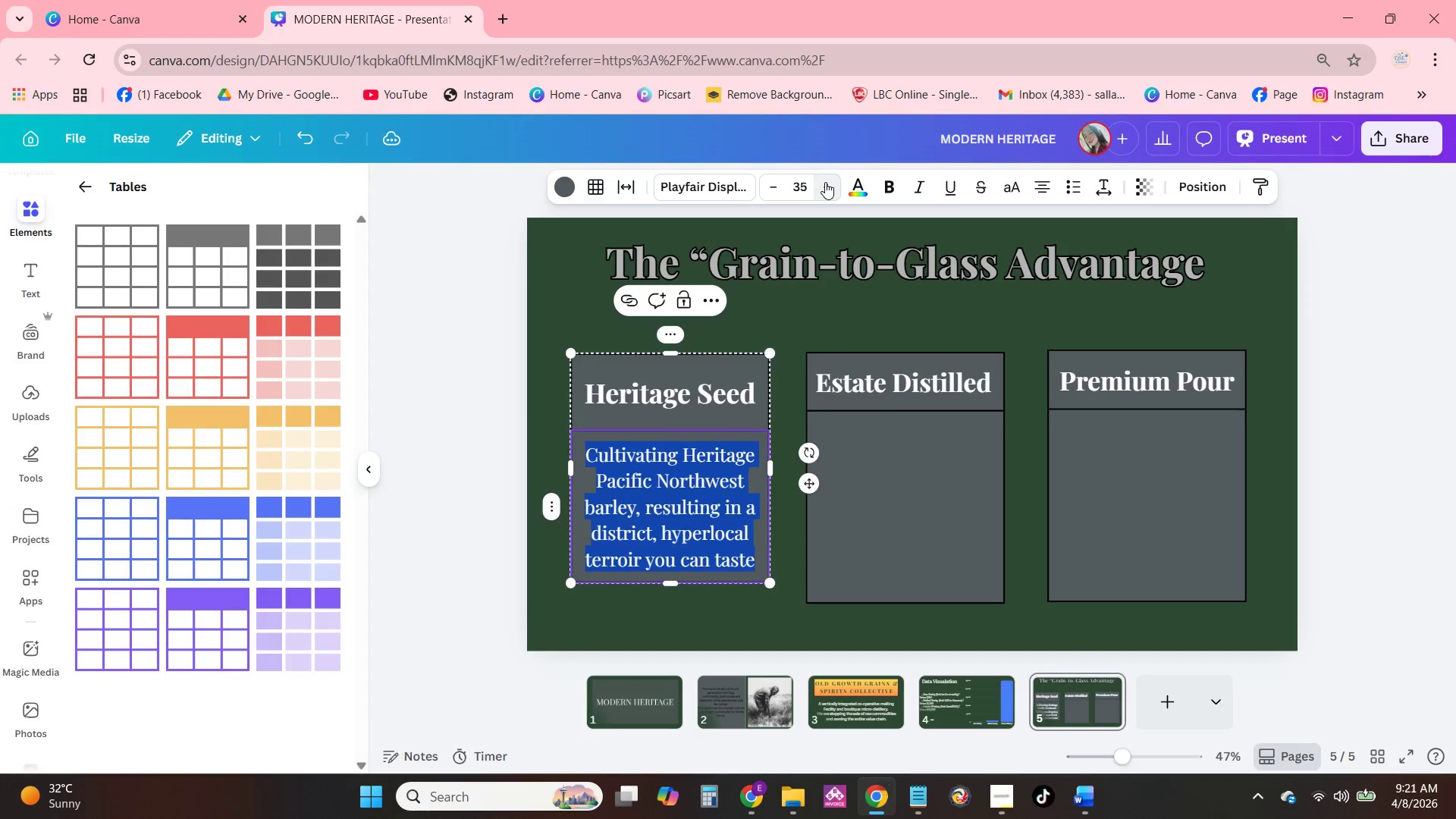 
triple_click([825, 182])
 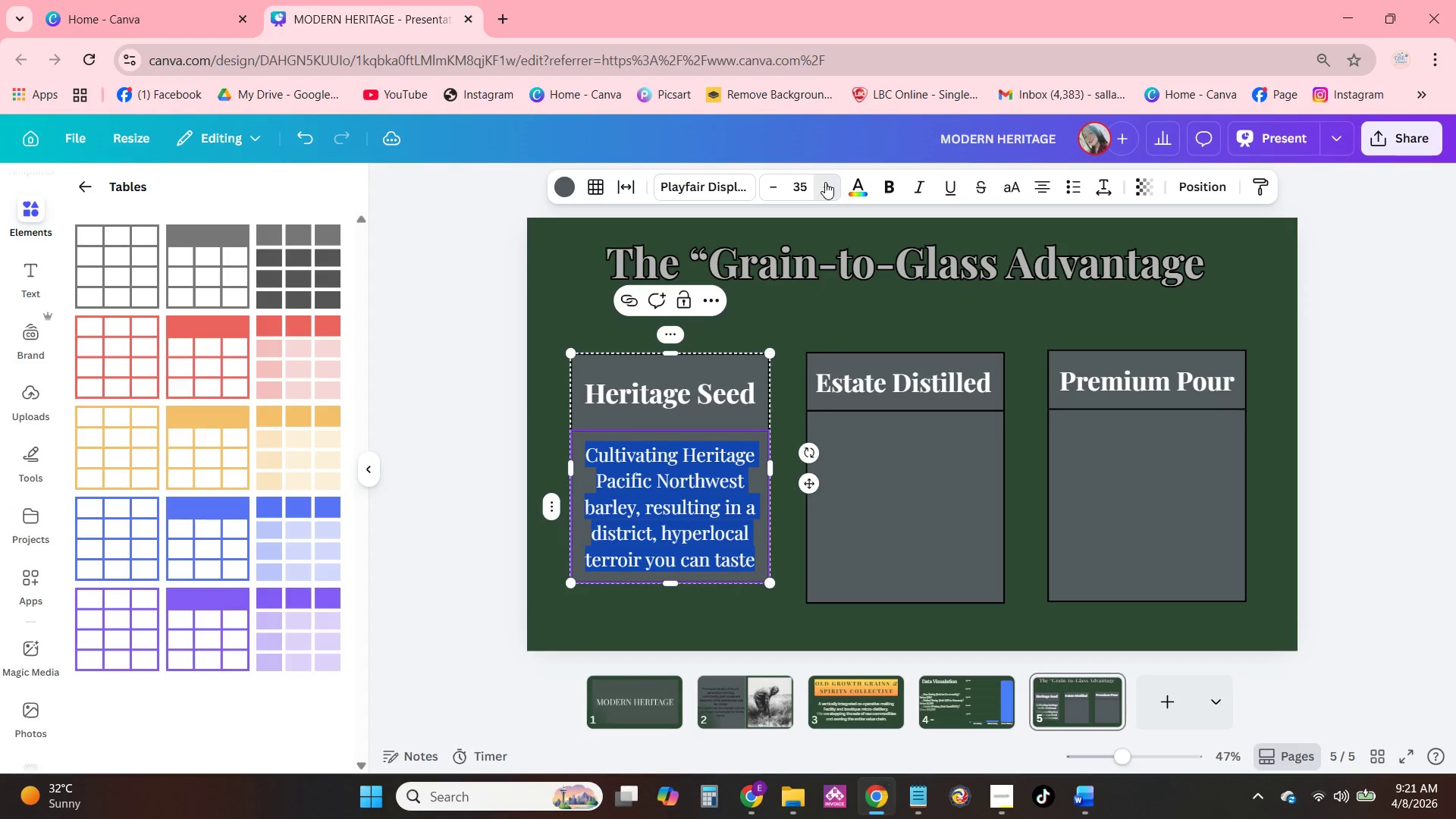 
triple_click([825, 182])
 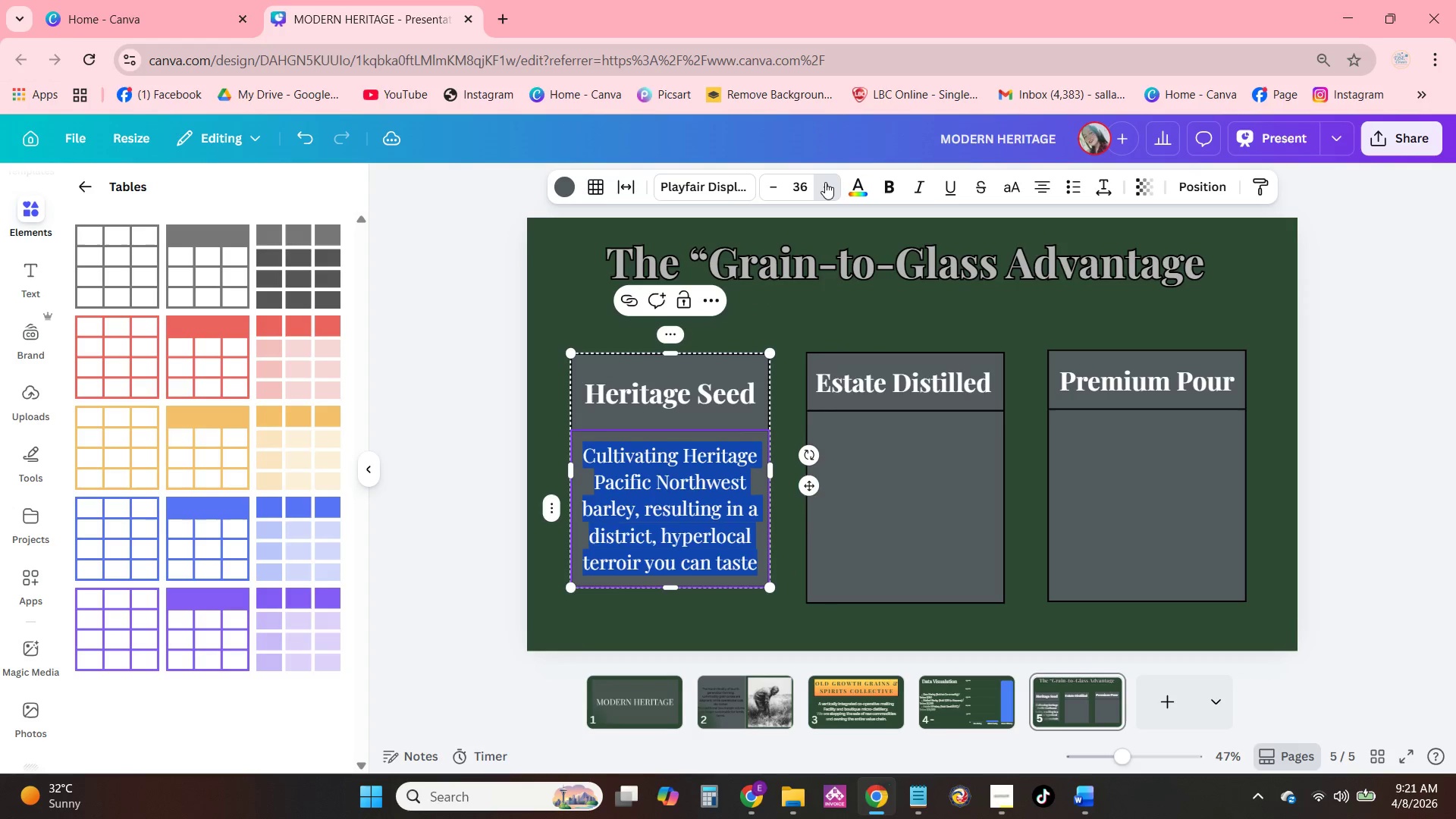 
triple_click([825, 182])
 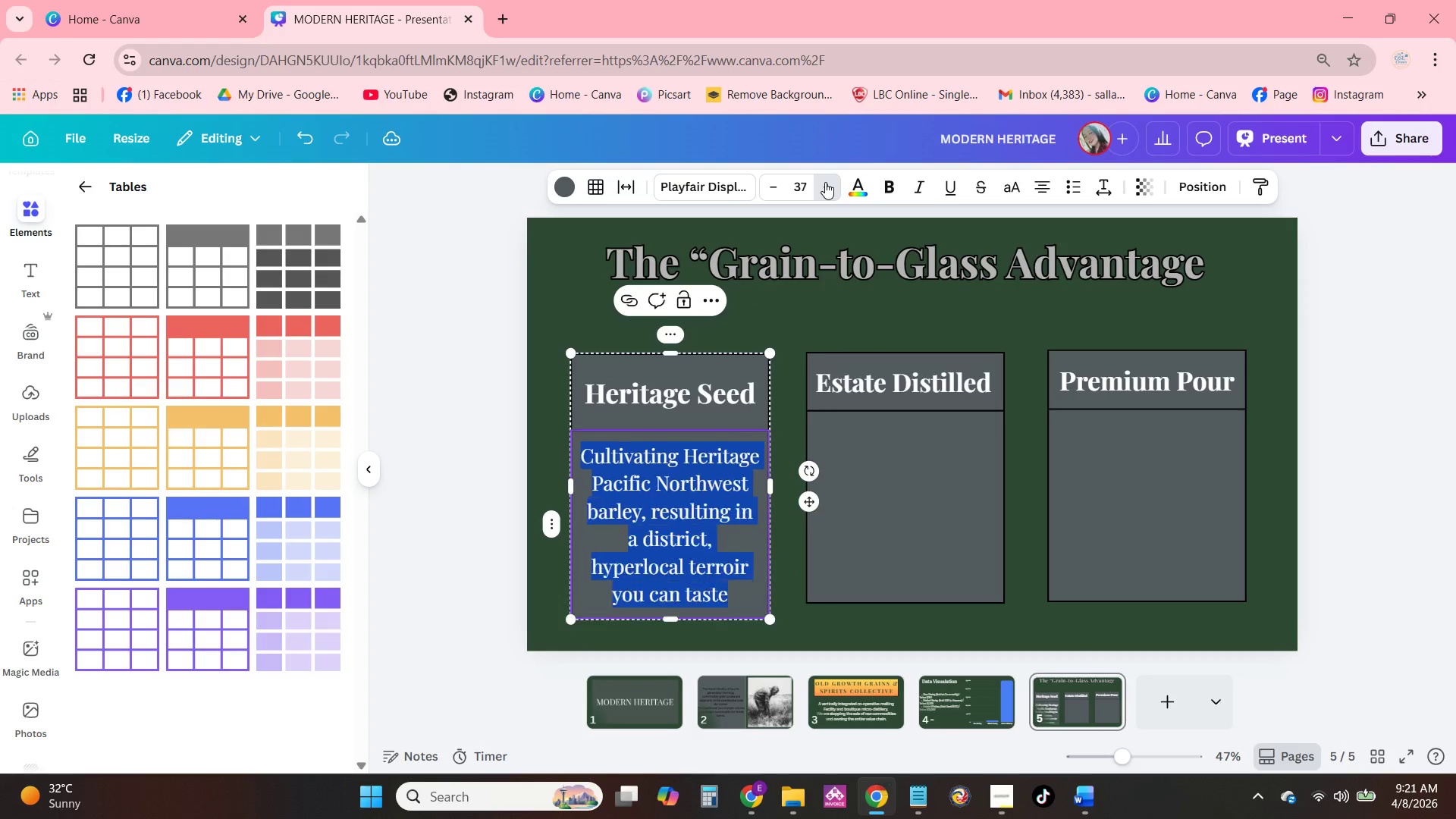 
triple_click([825, 182])
 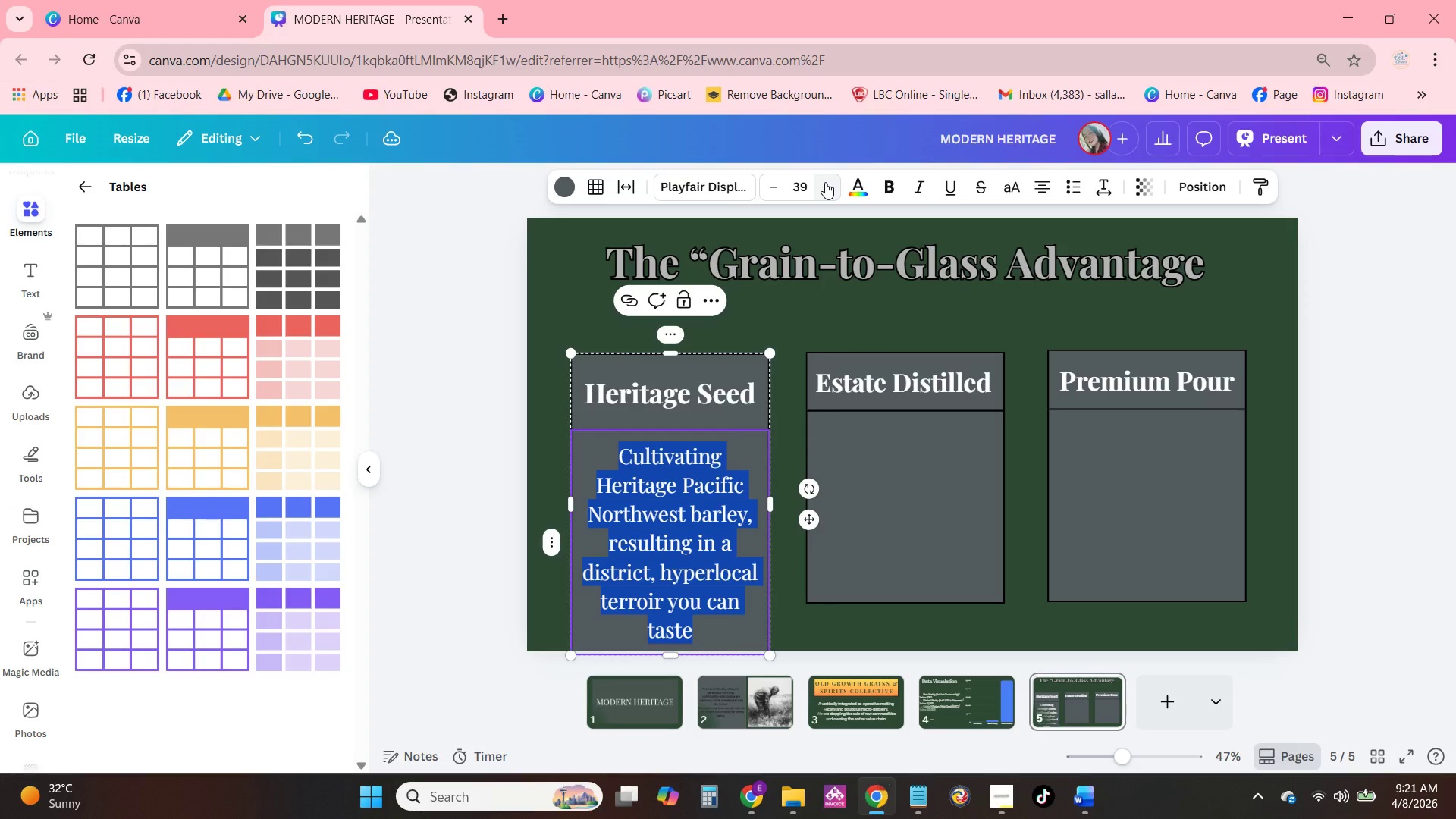 
left_click([825, 182])
 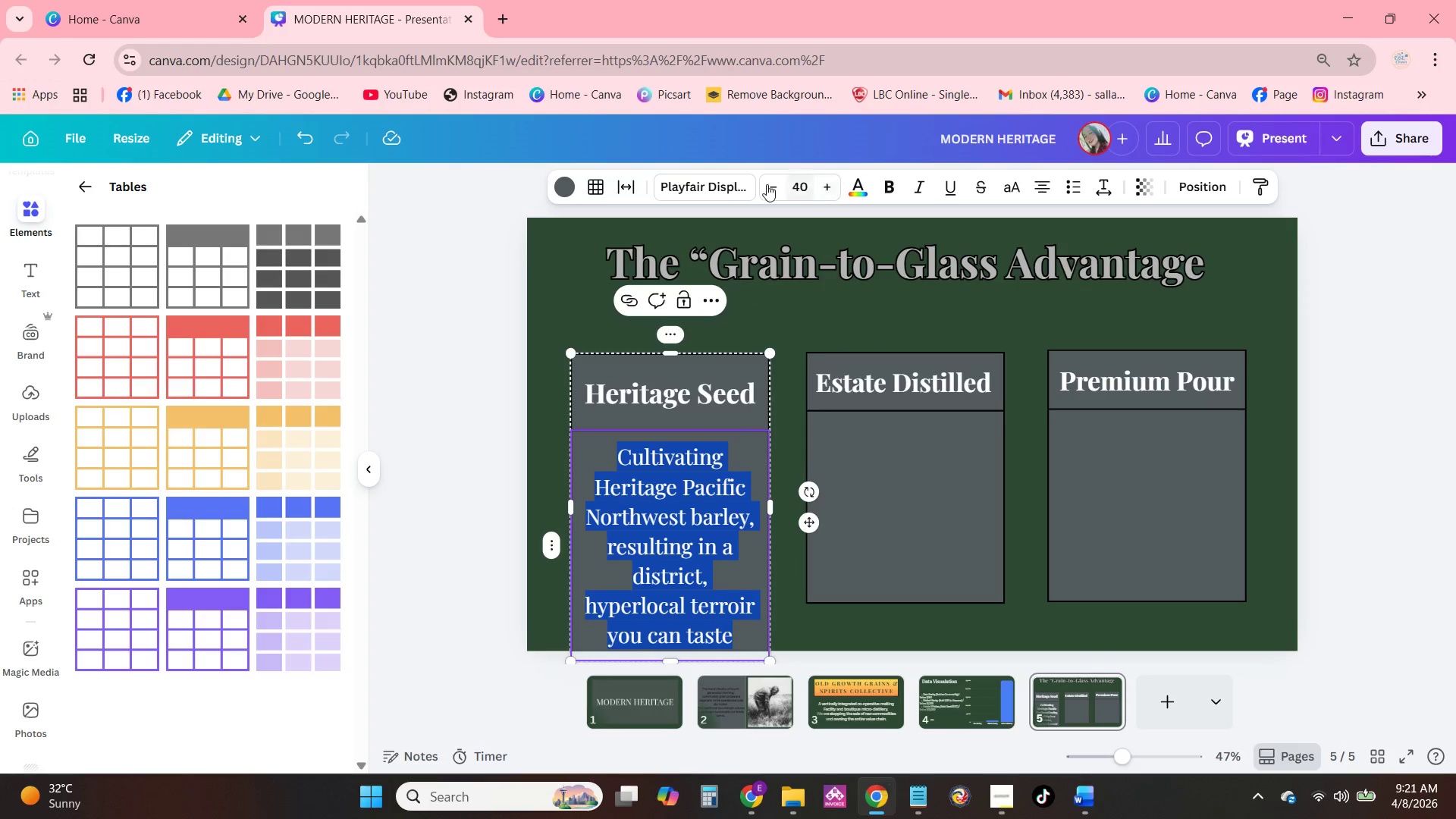 
double_click([766, 184])
 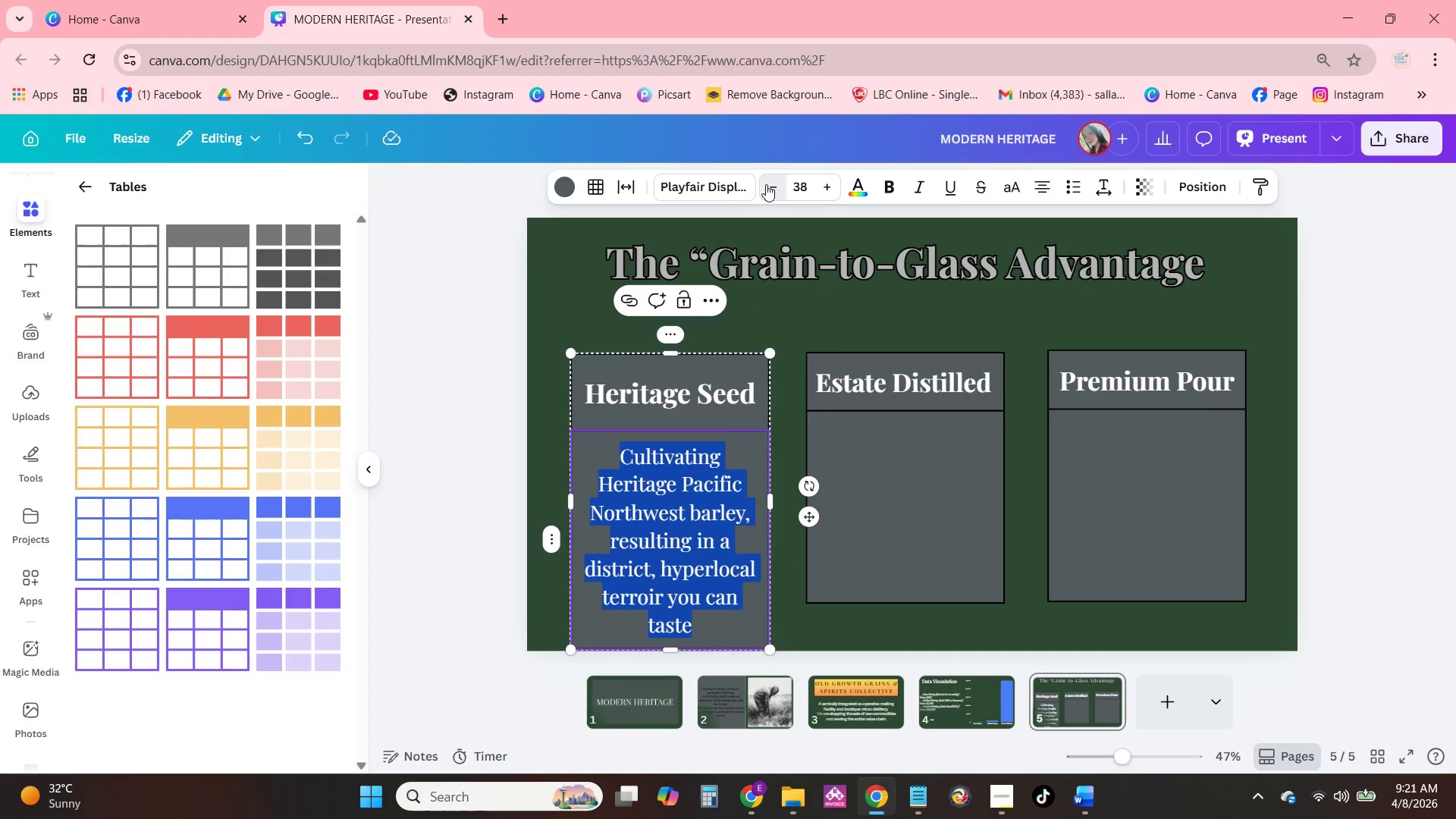 
triple_click([766, 184])
 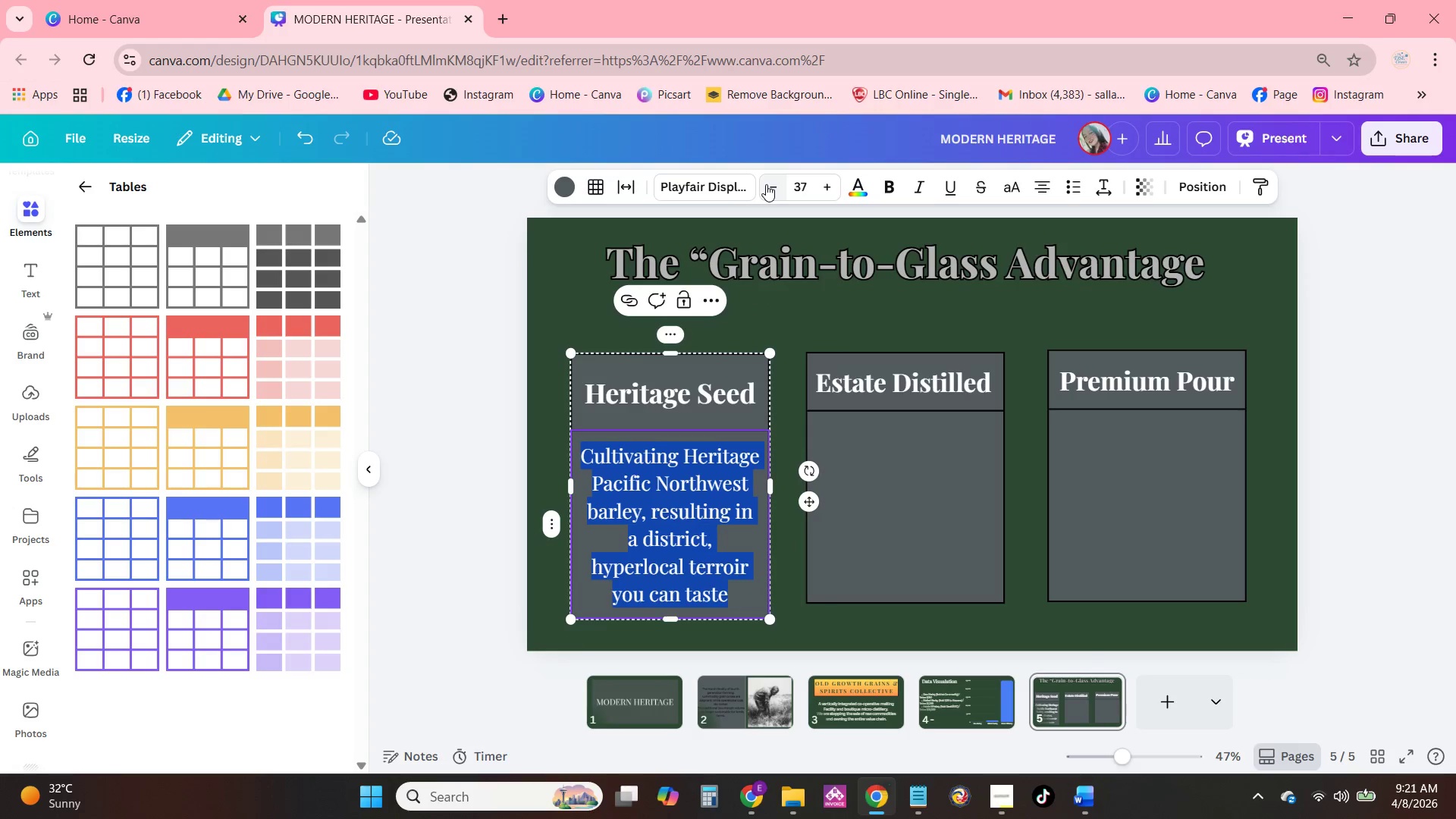 
triple_click([766, 184])
 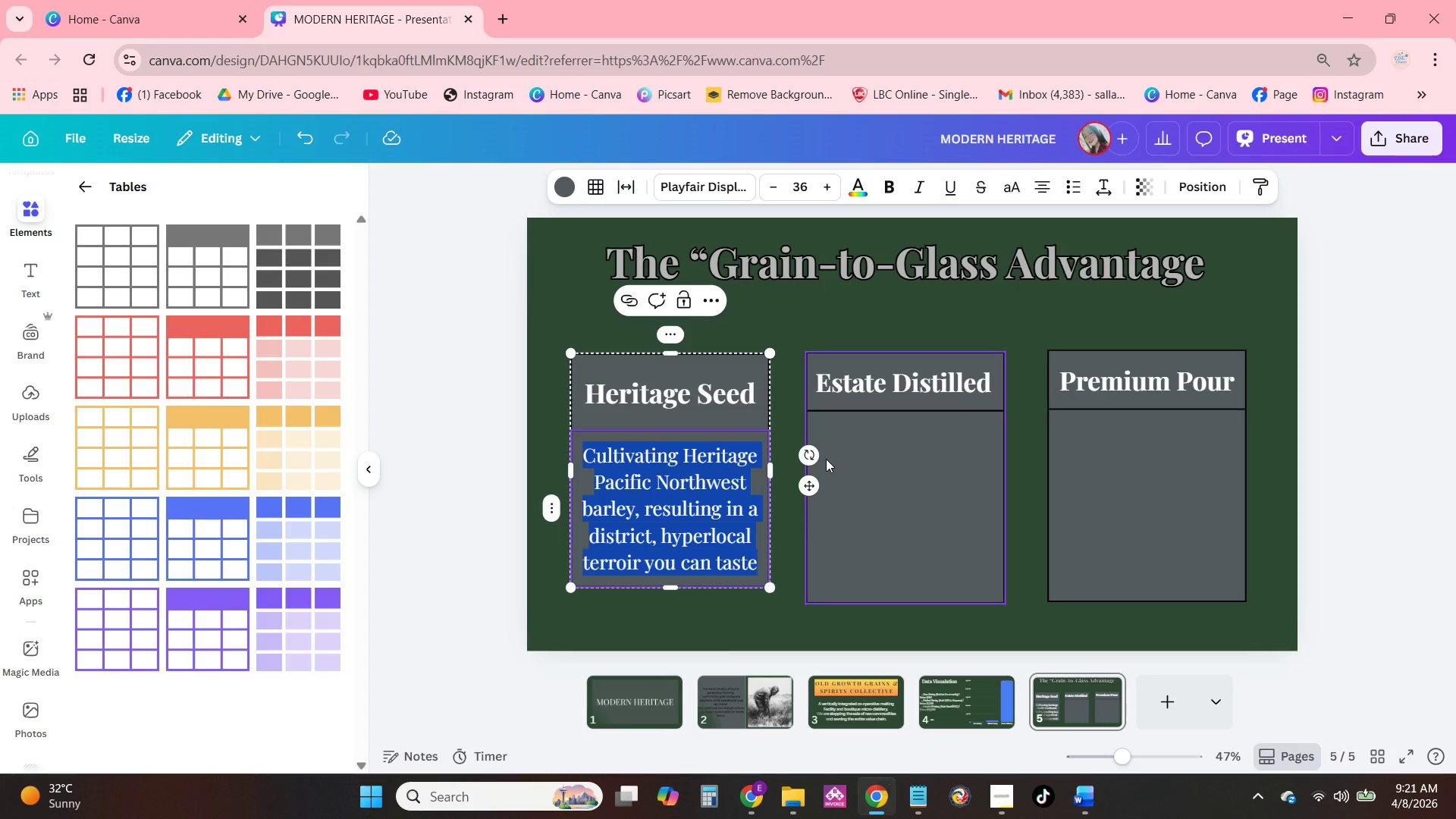 
left_click([805, 479])
 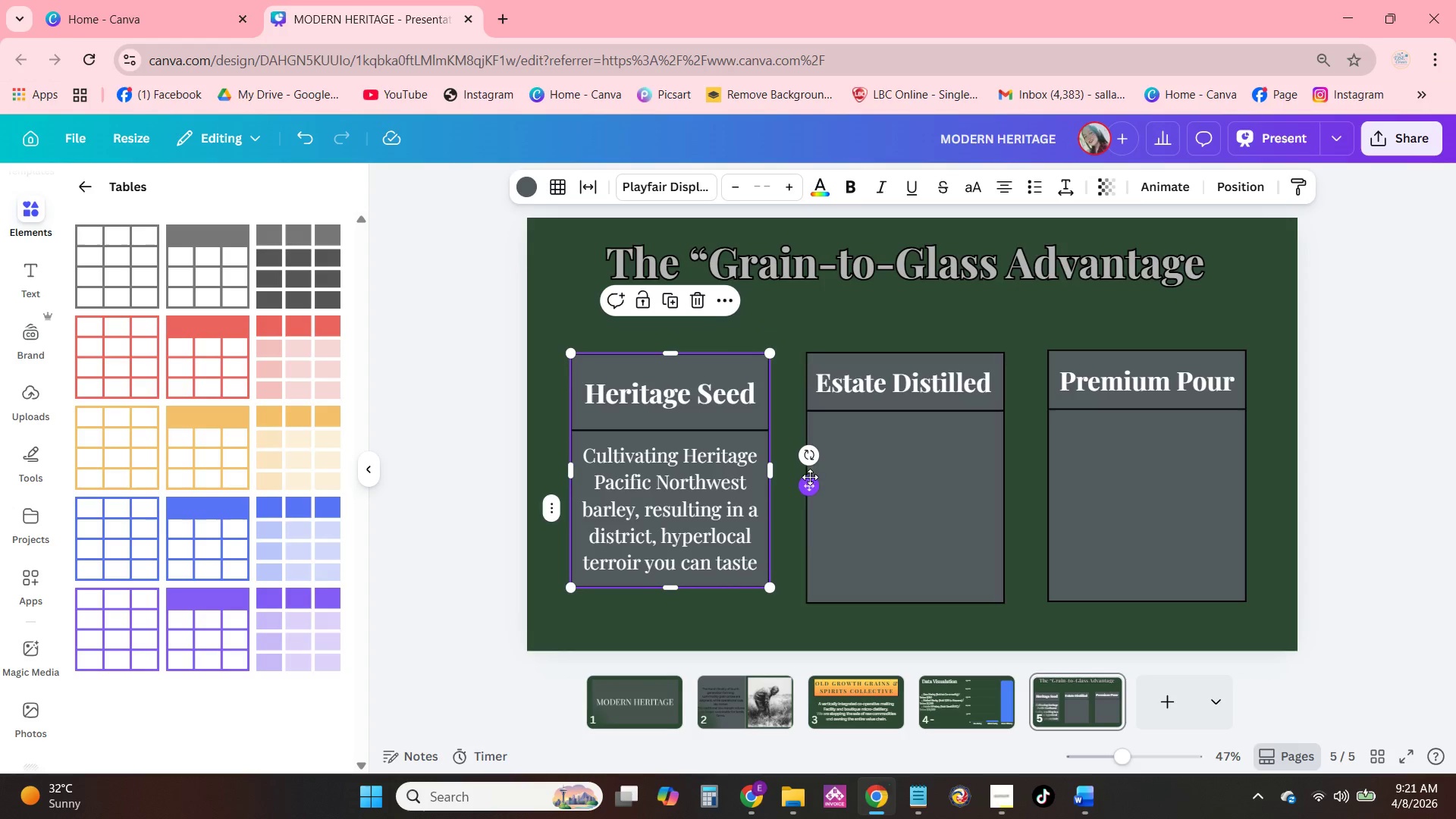 
double_click([723, 474])
 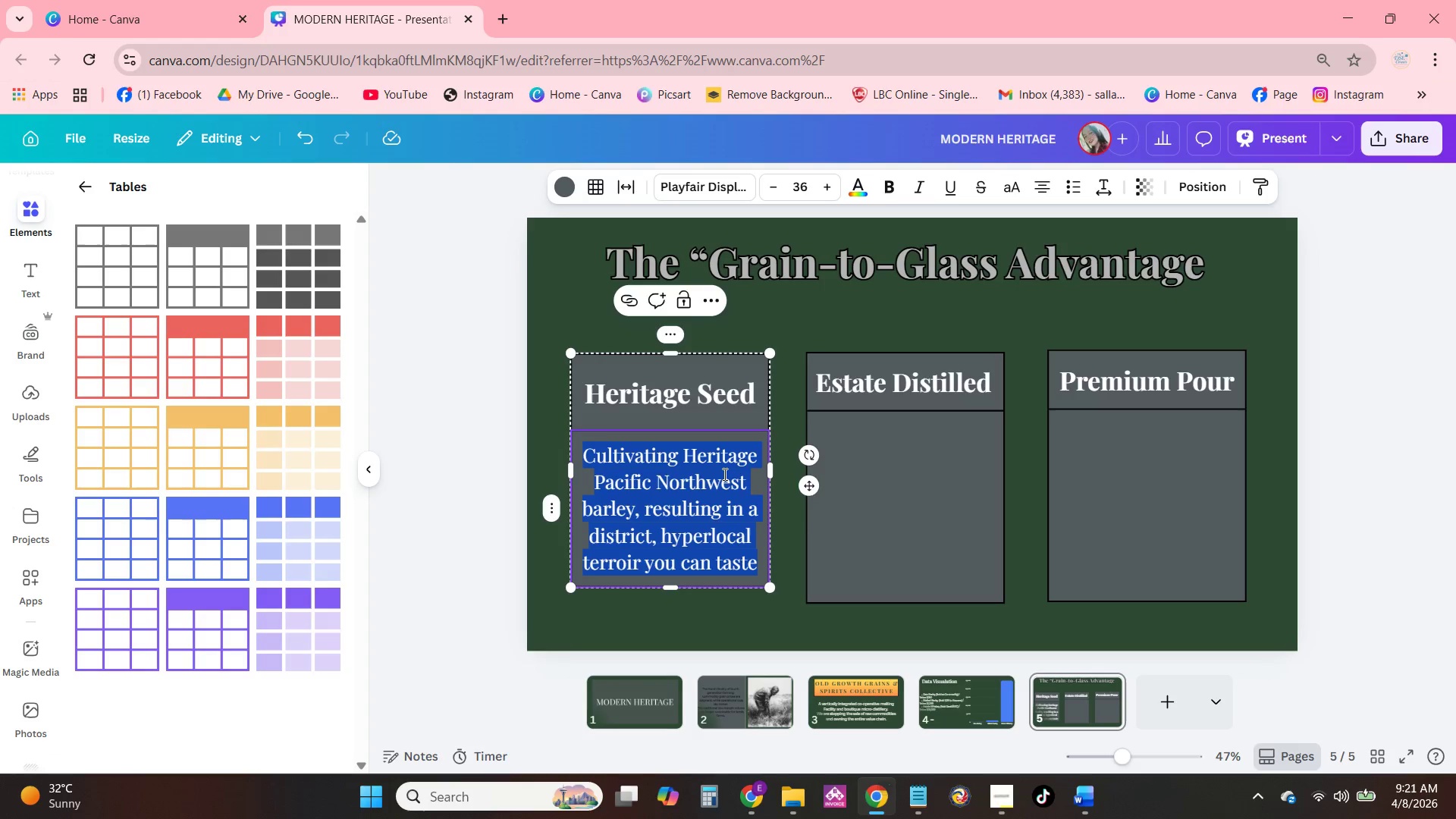 
triple_click([723, 474])
 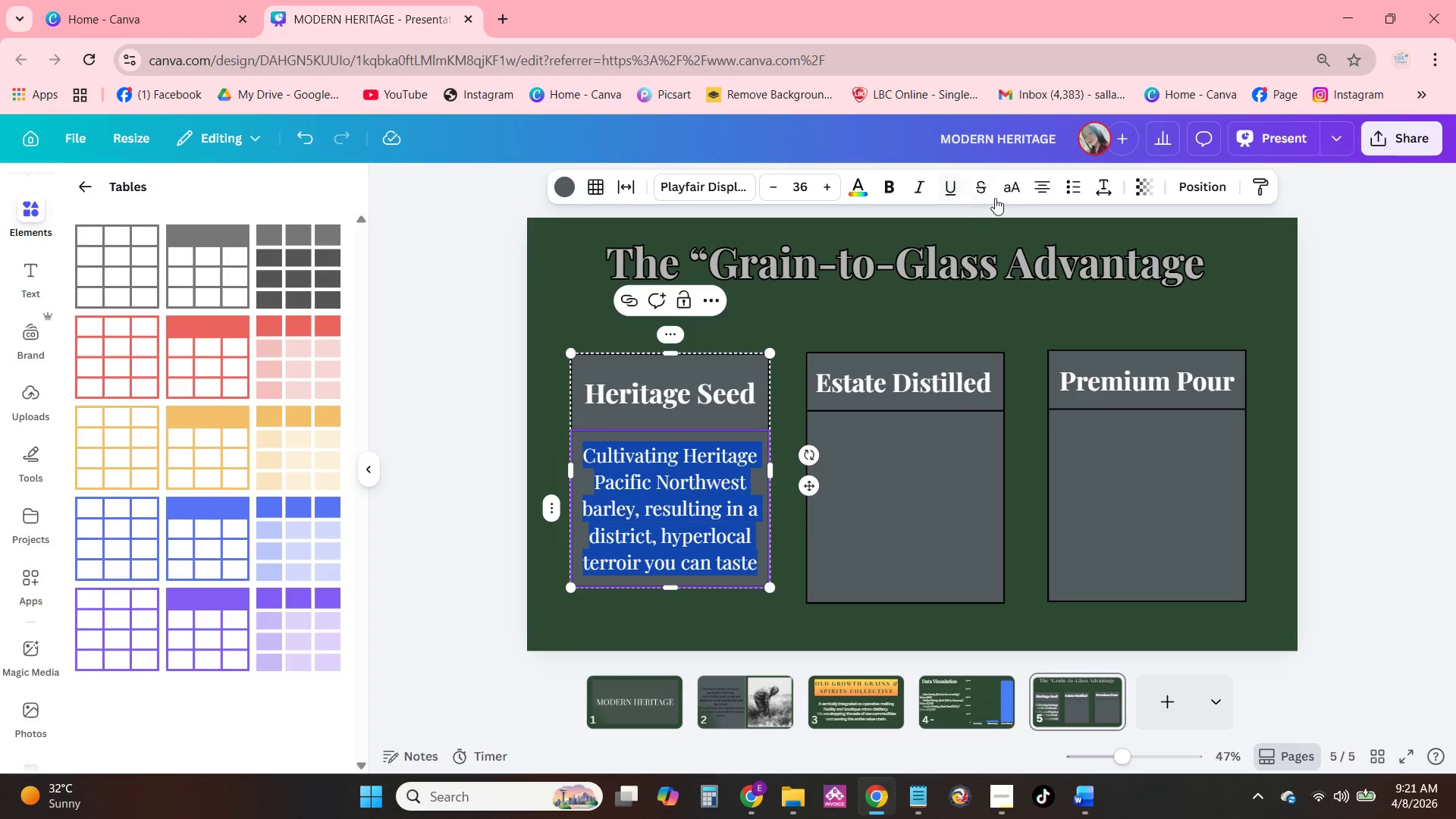 
left_click([1037, 187])
 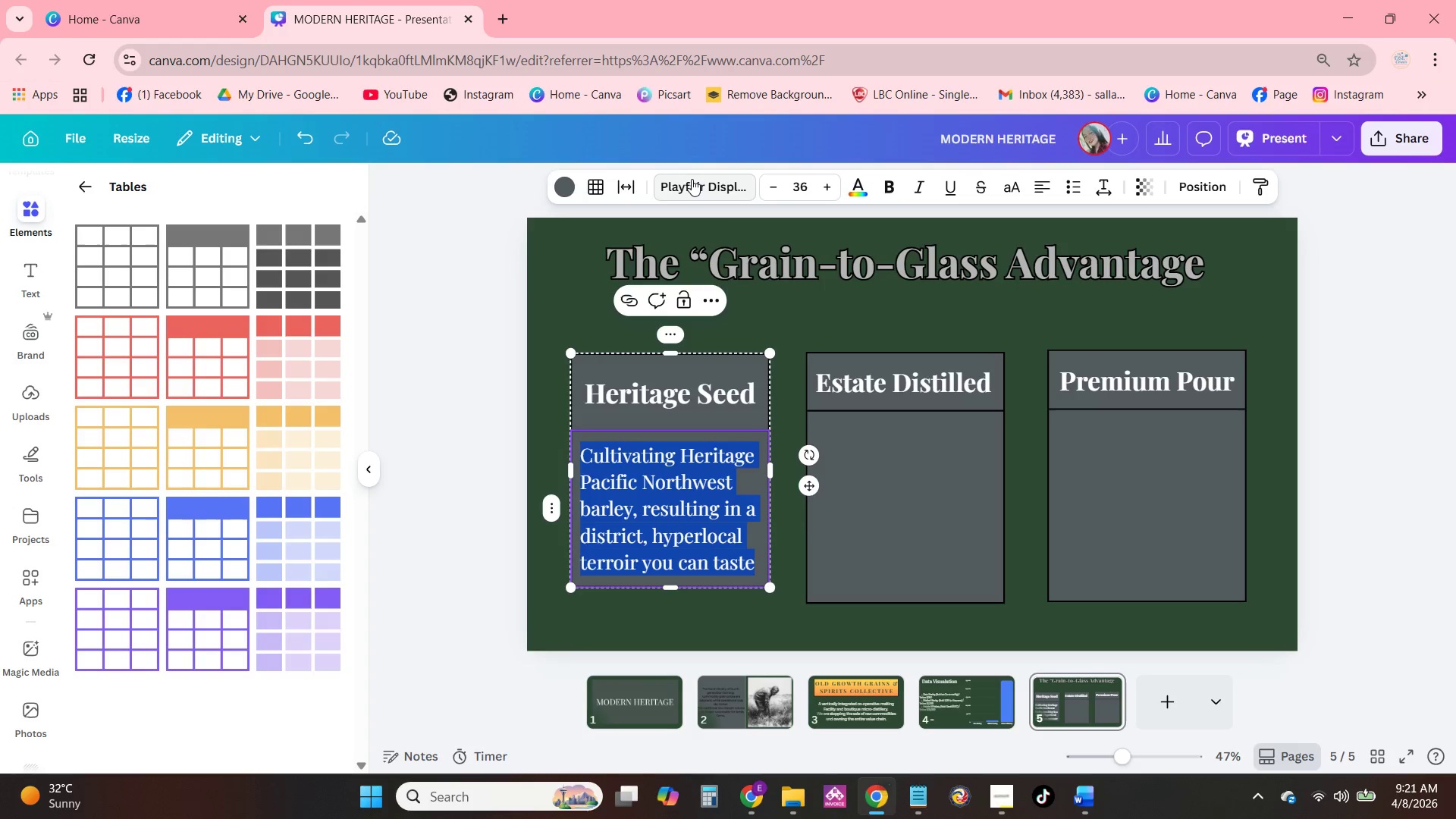 
left_click([692, 179])
 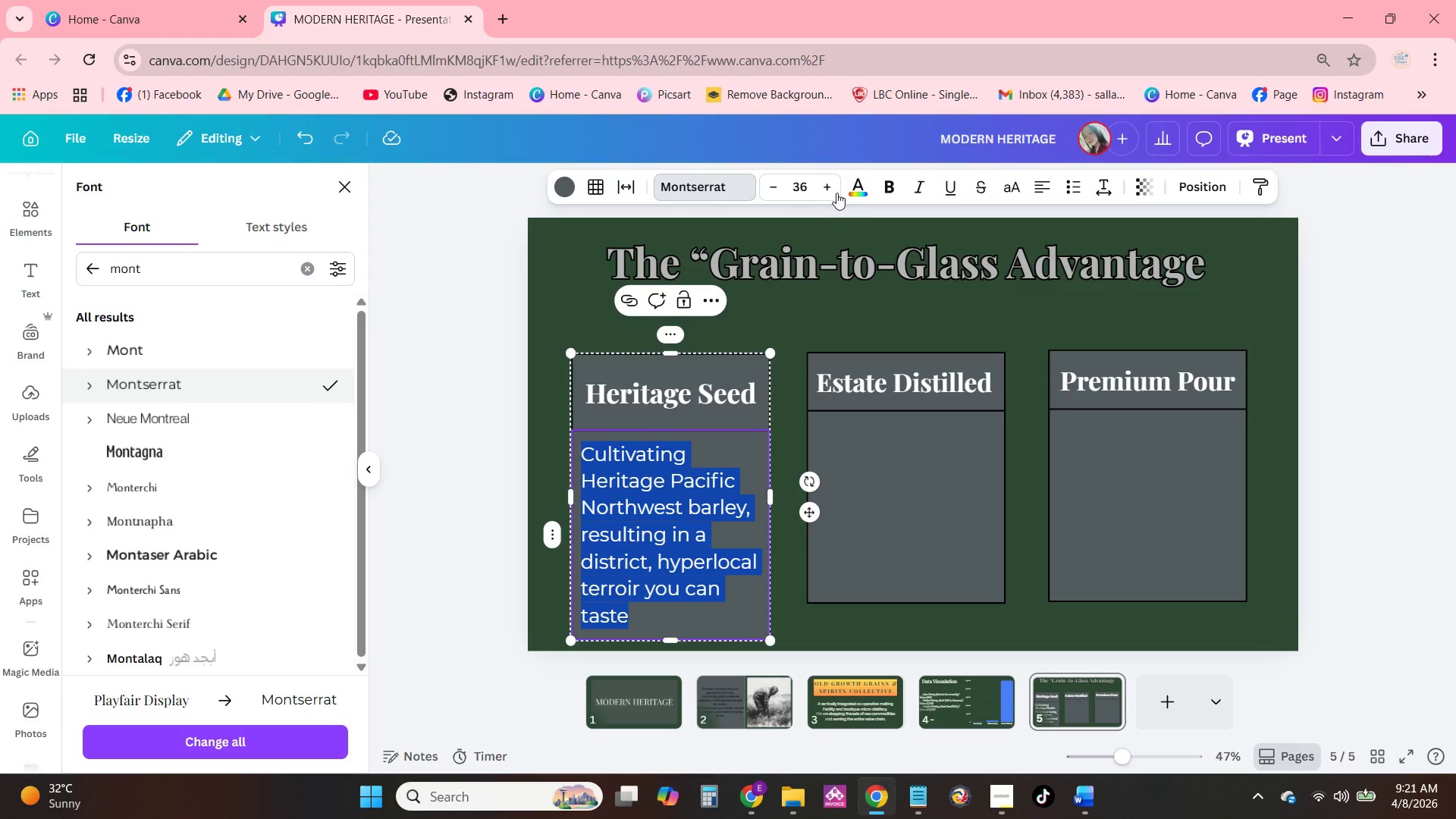 
left_click([814, 270])
 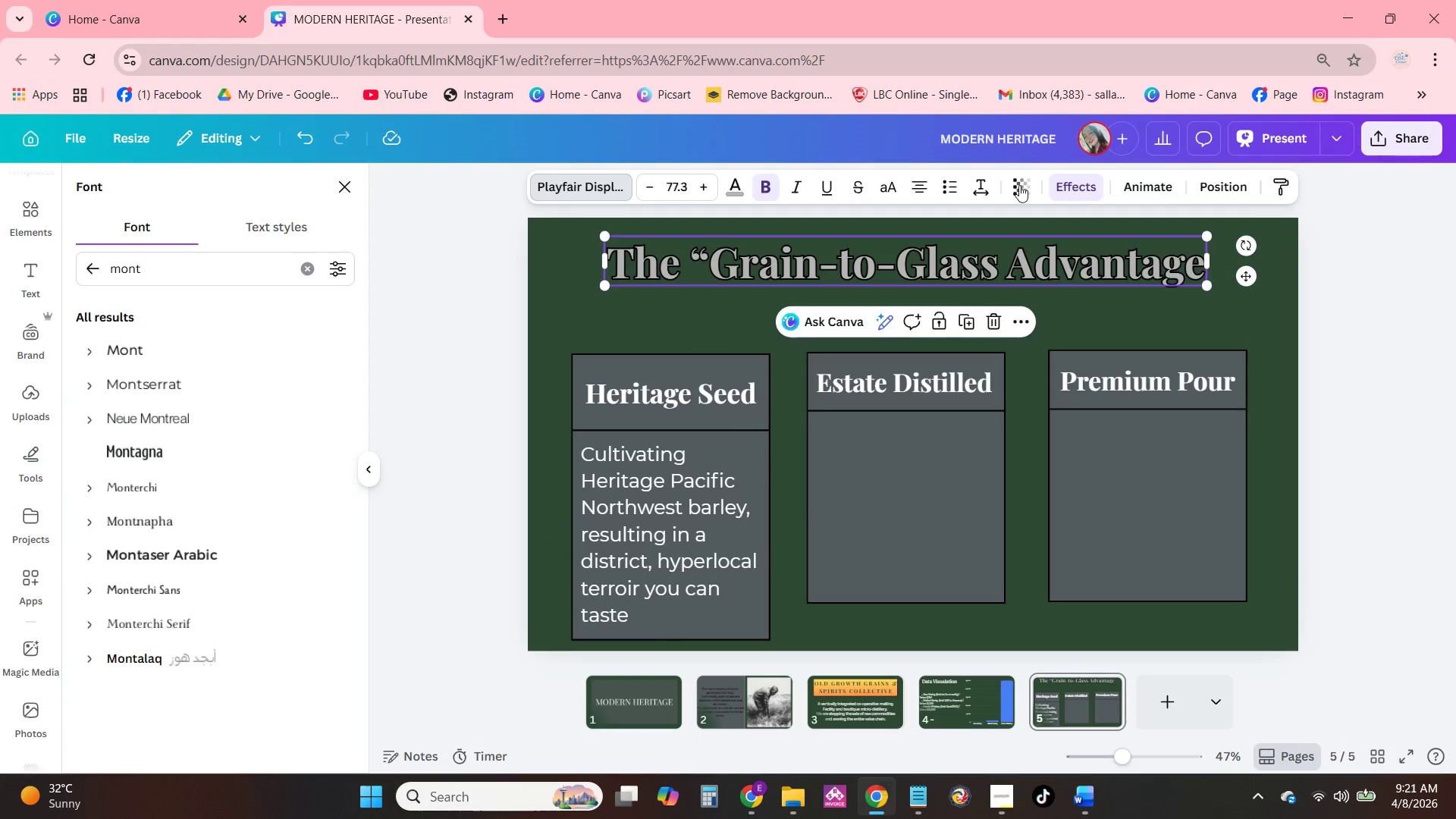 
left_click([990, 183])
 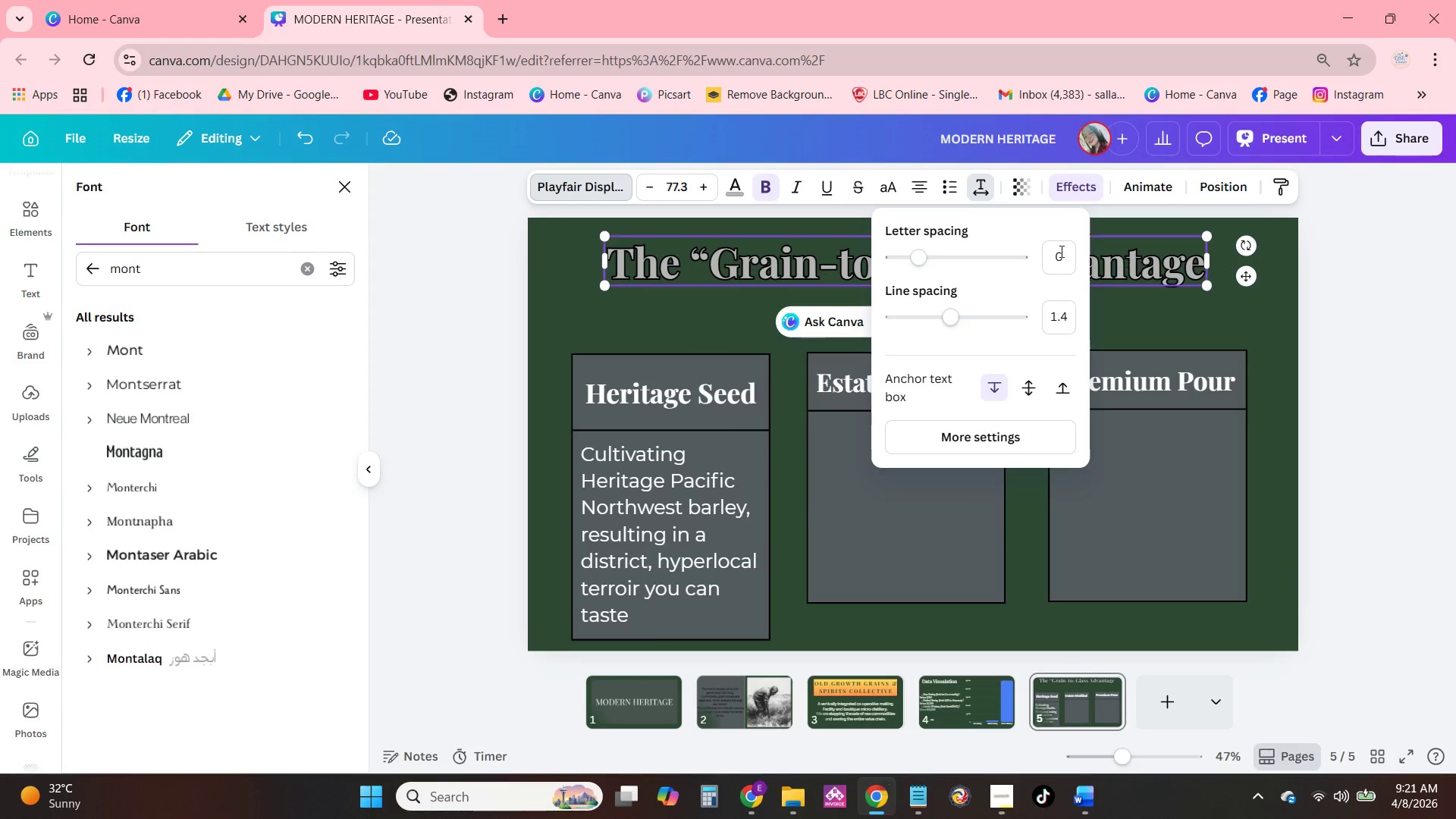 
left_click([1049, 247])
 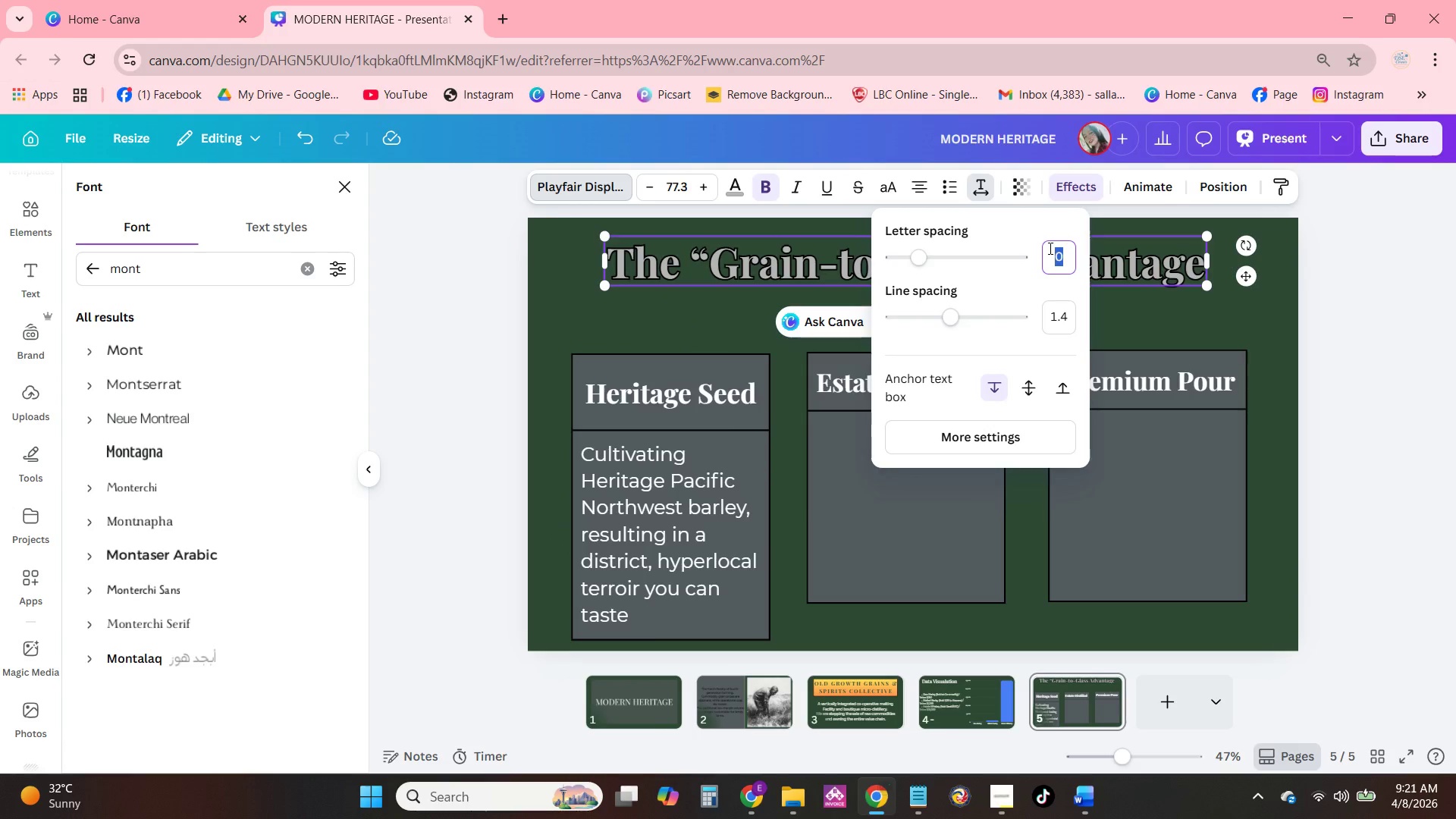 
key(Numpad2)
 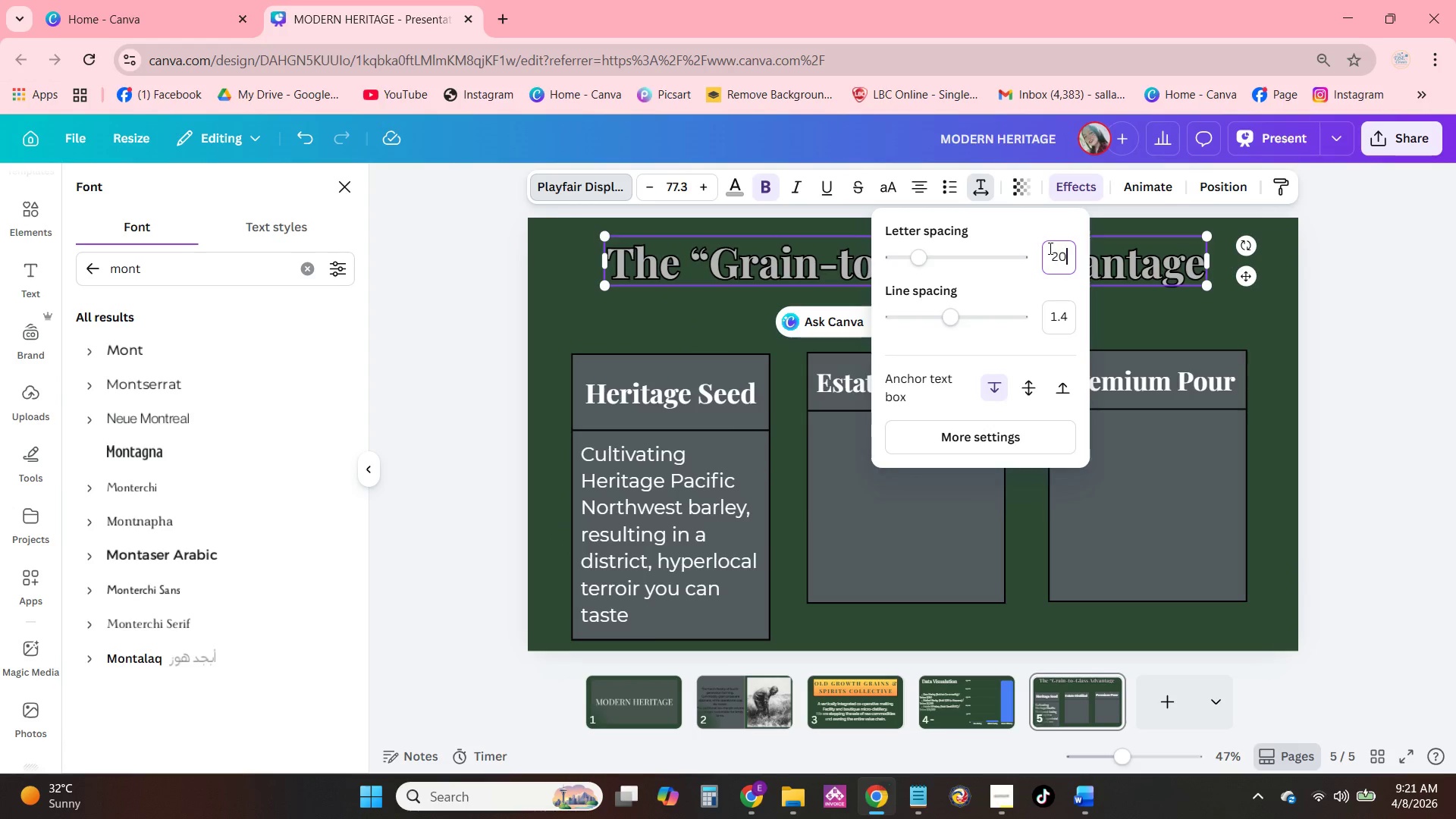 
key(Numpad0)
 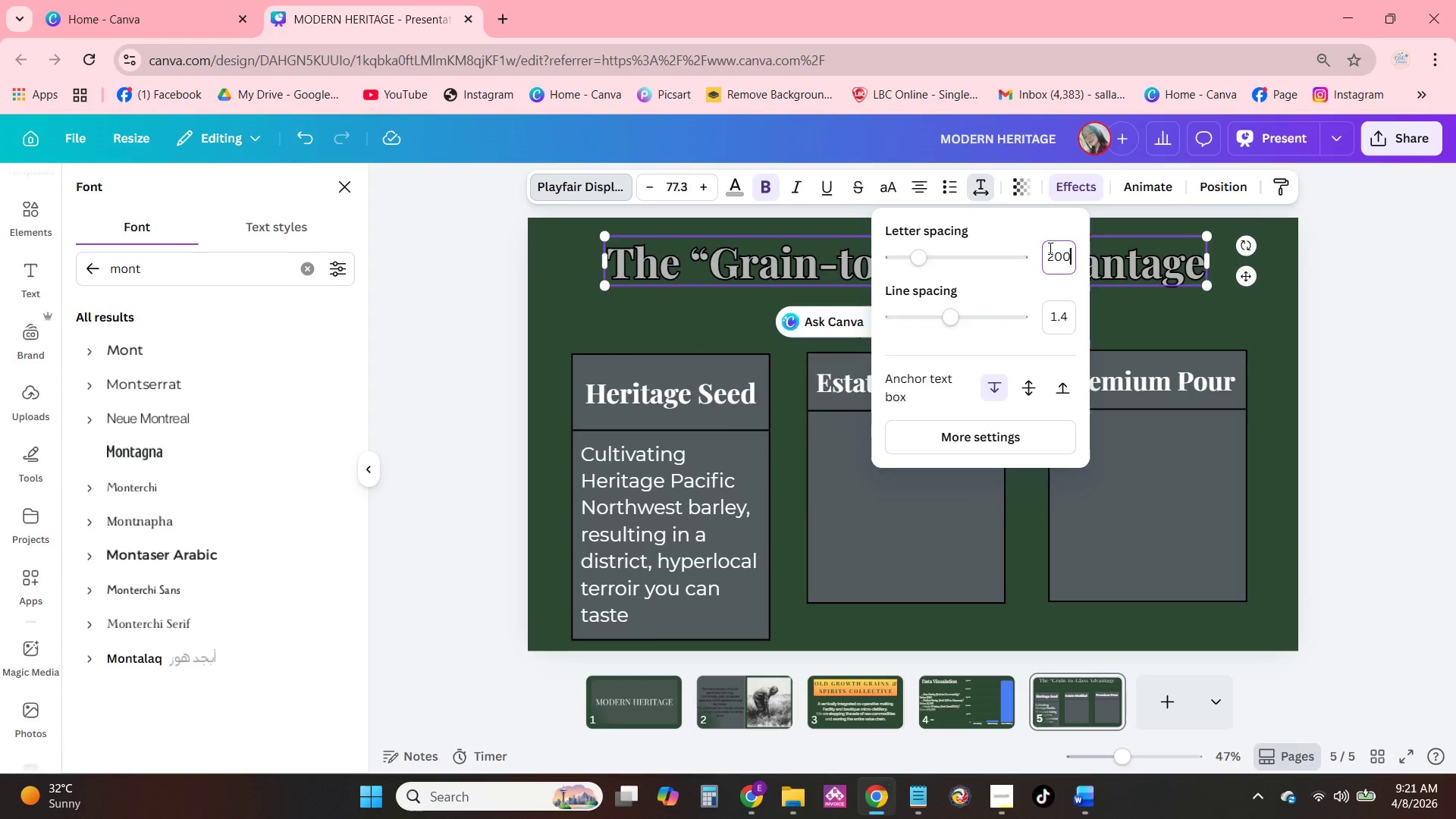 
key(Numpad0)
 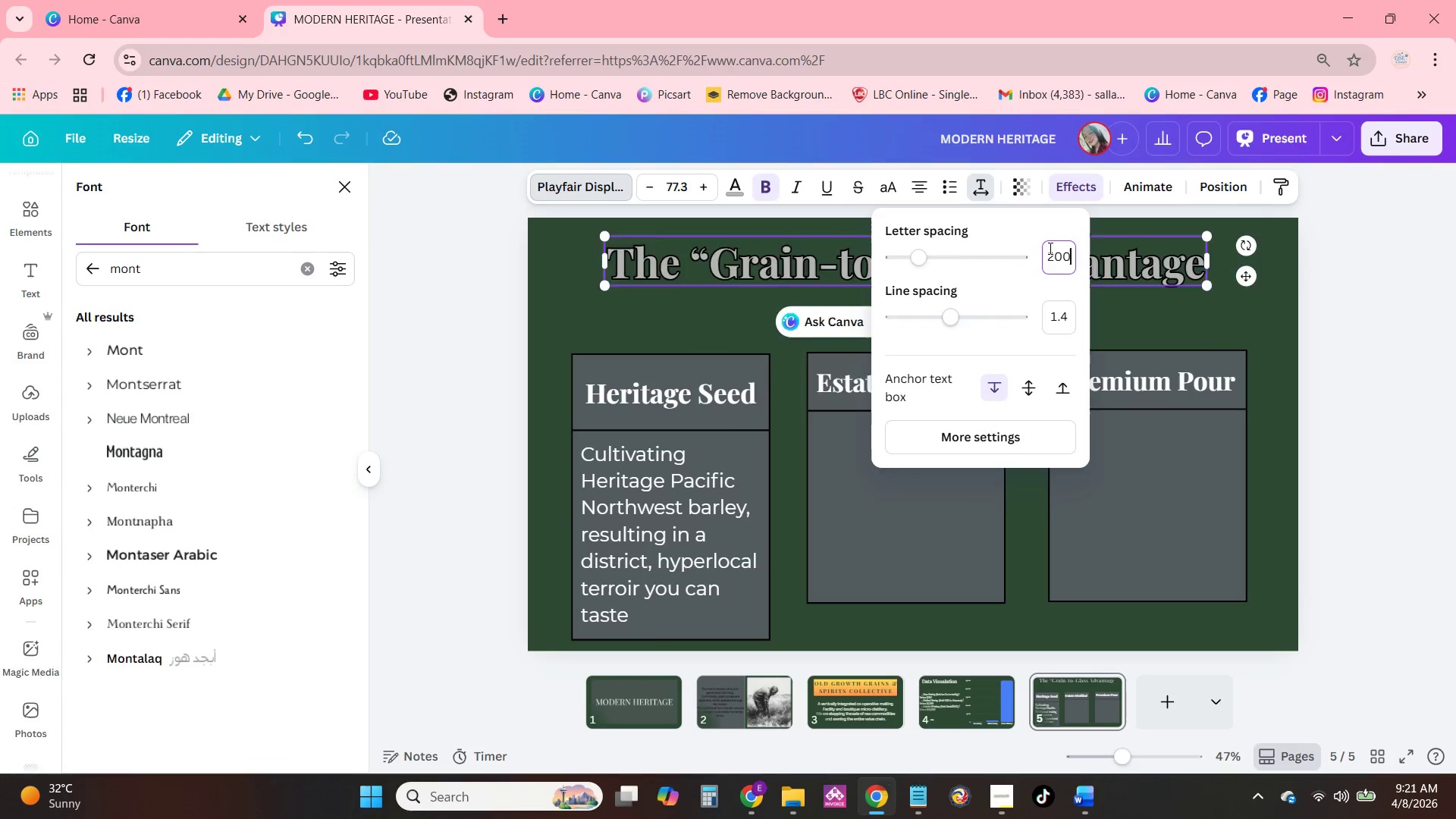 
key(NumpadEnter)
 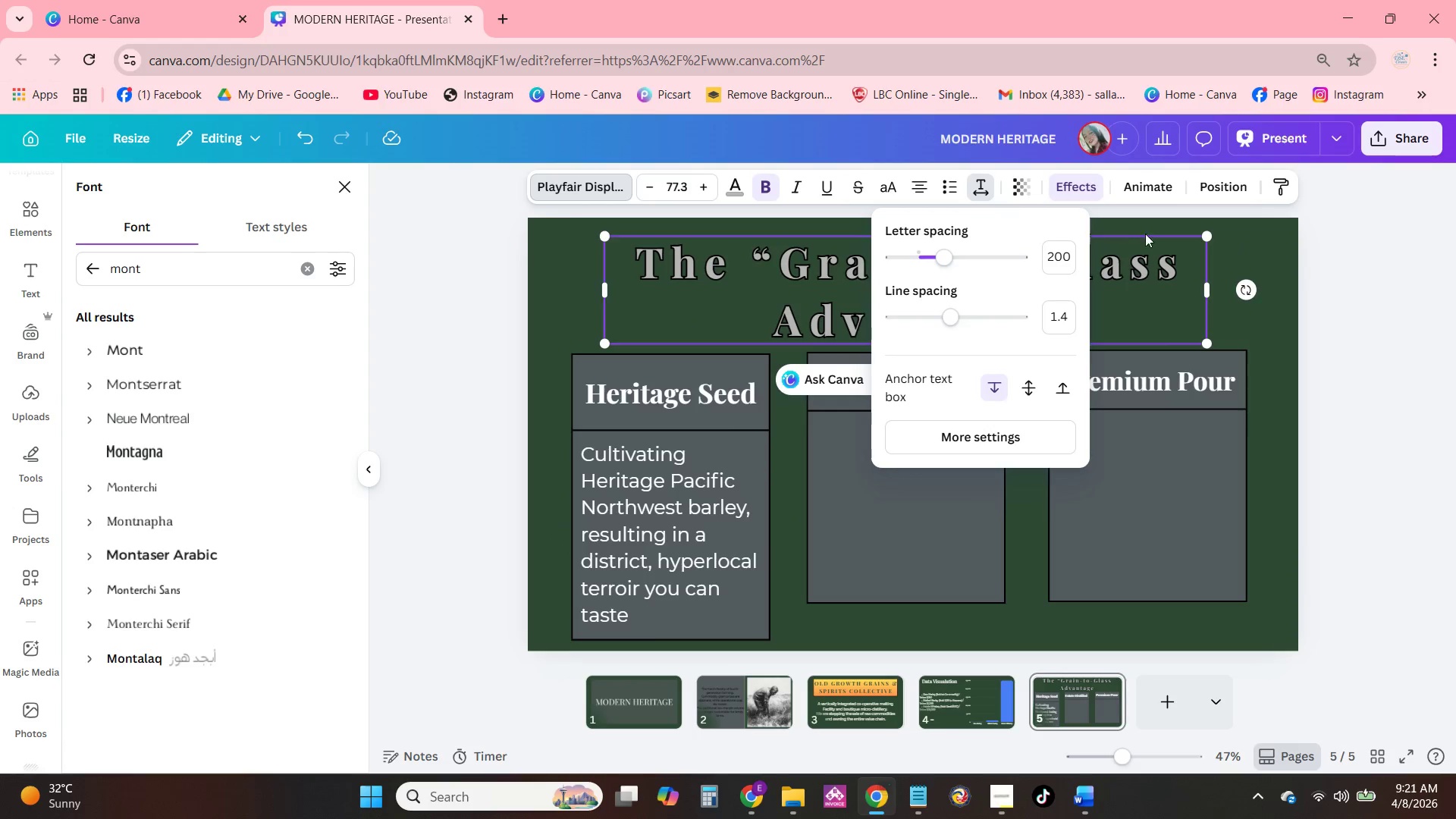 
left_click([1178, 253])
 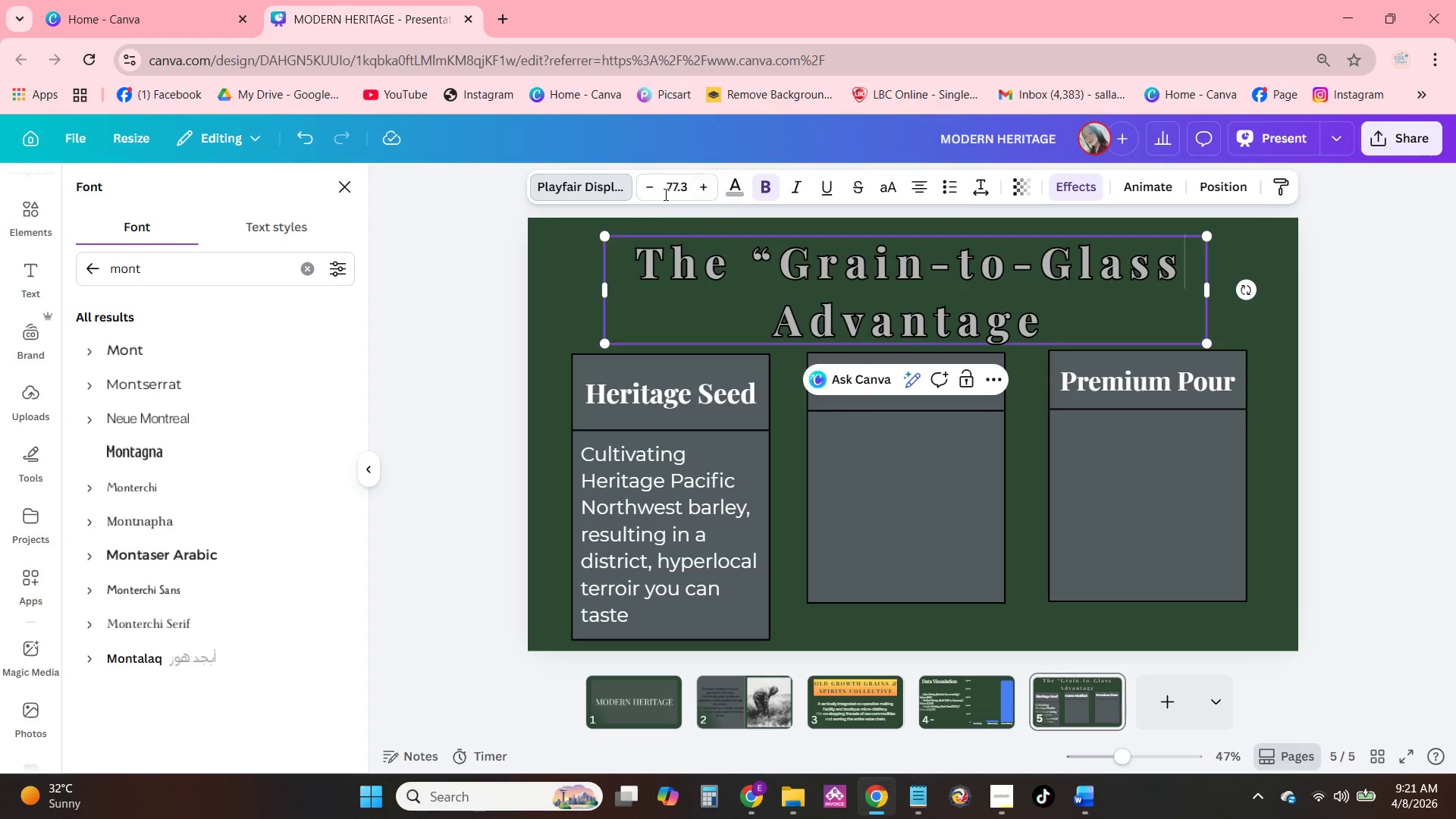 
double_click([648, 187])
 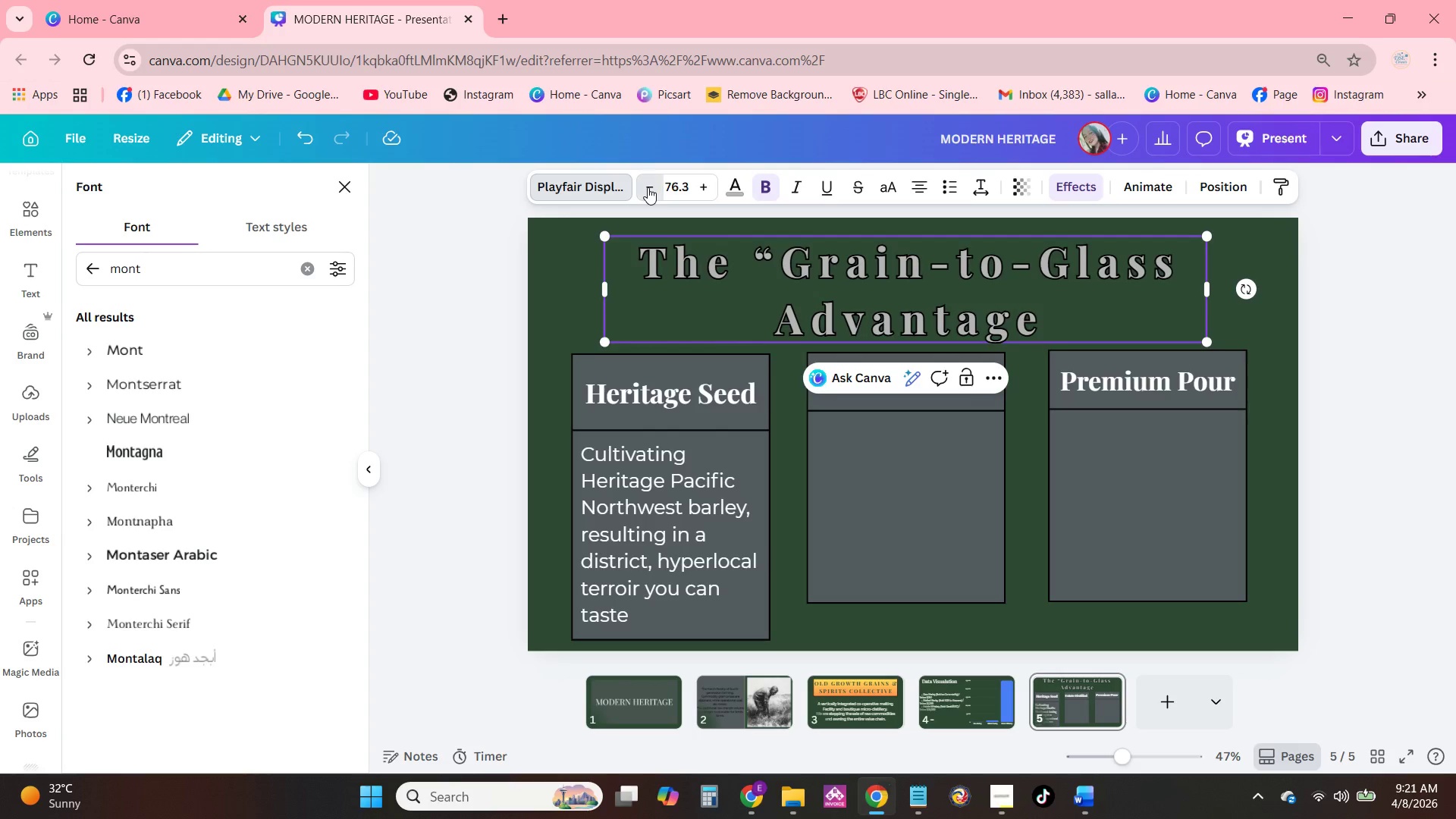 
triple_click([648, 187])
 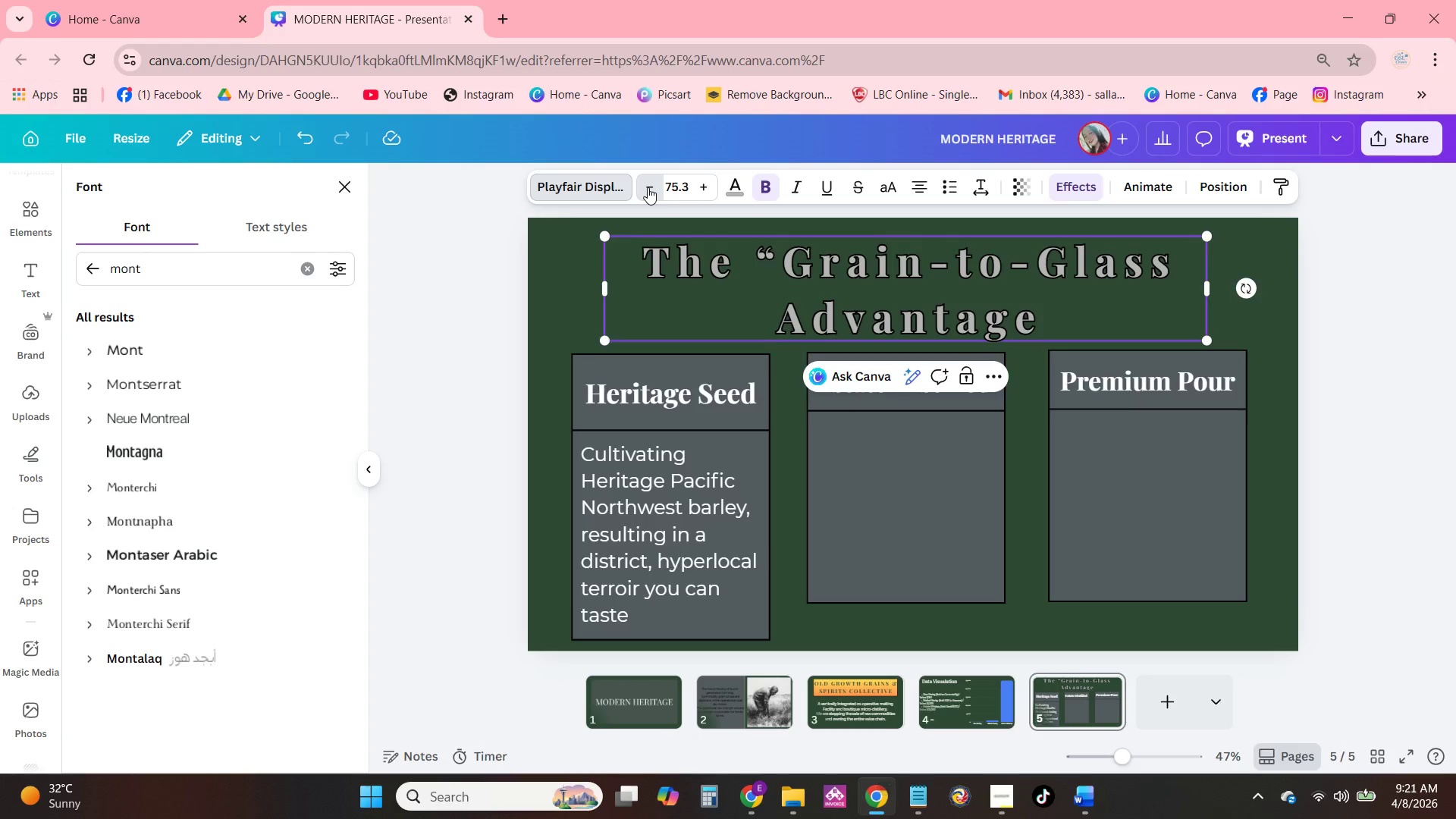 
triple_click([648, 187])
 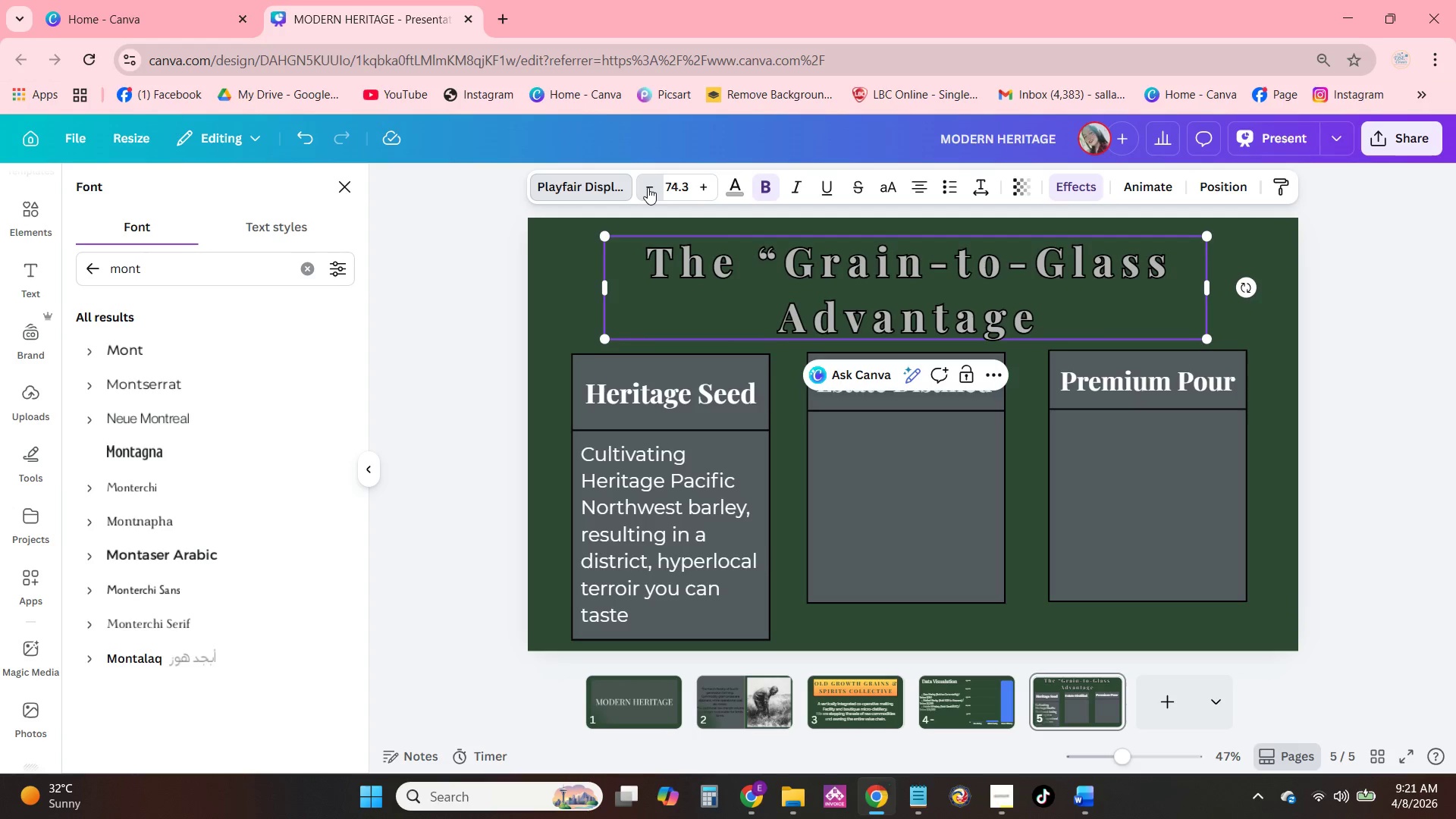 
triple_click([648, 187])
 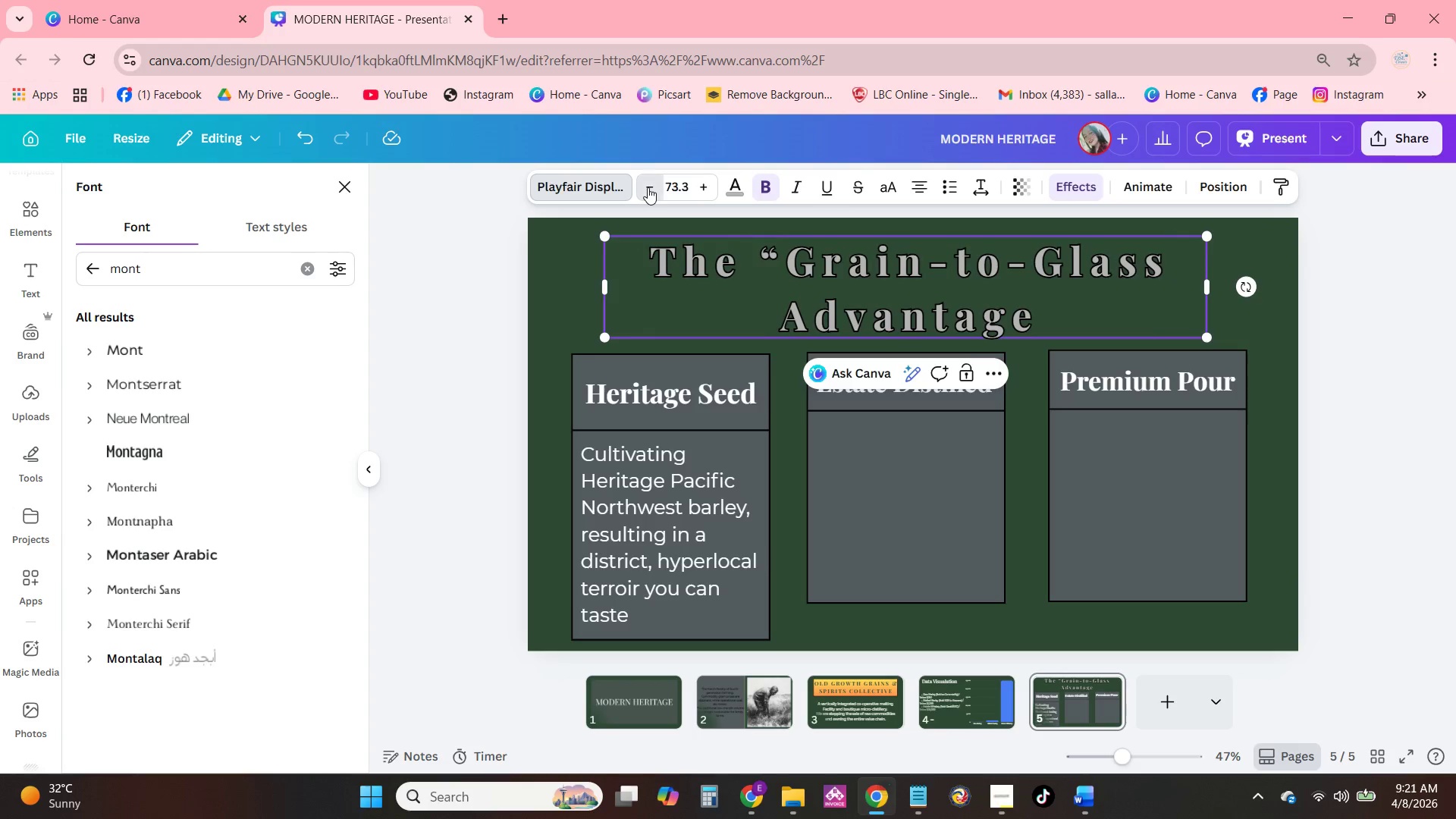 
triple_click([648, 187])
 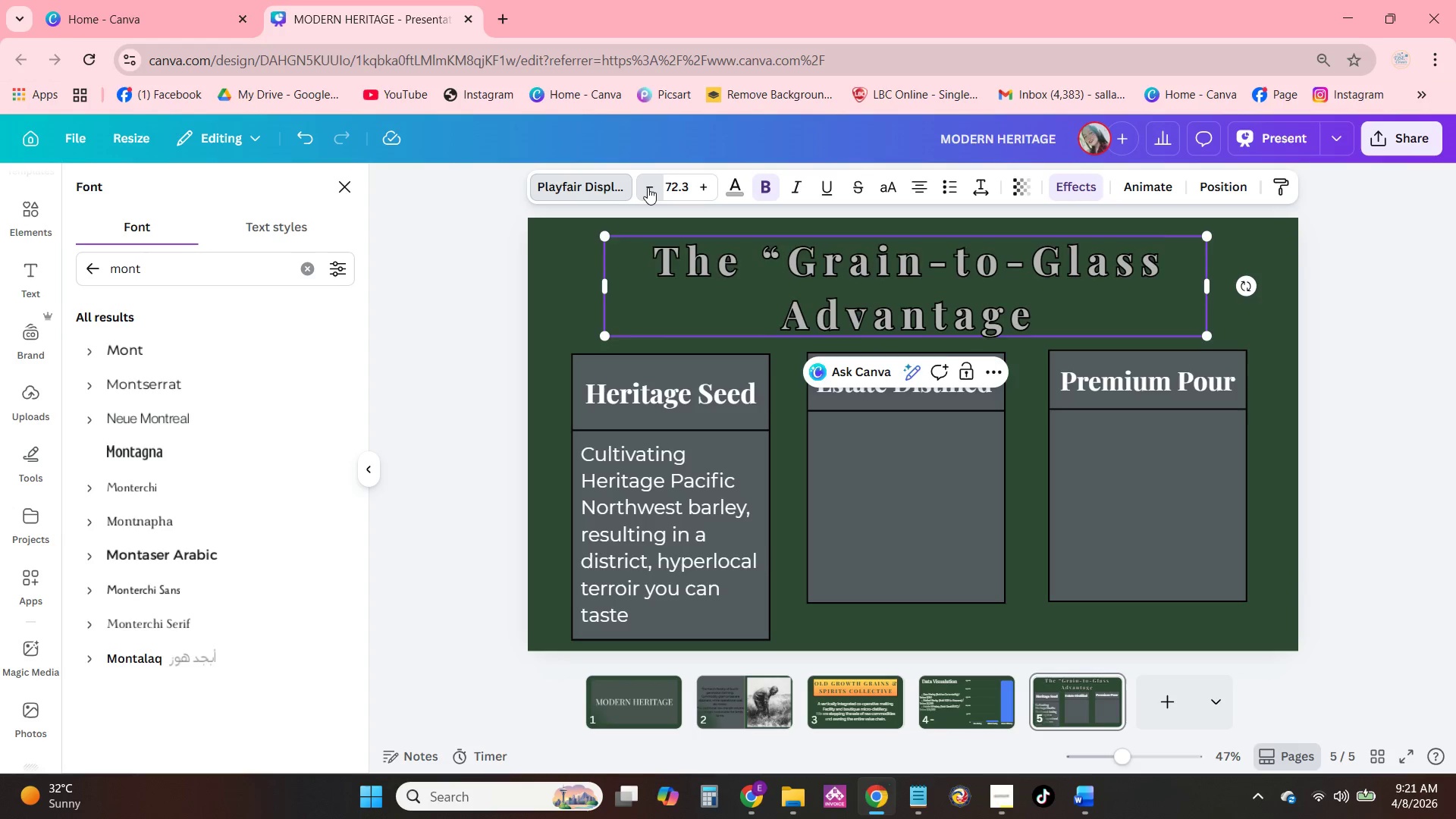 
triple_click([648, 187])
 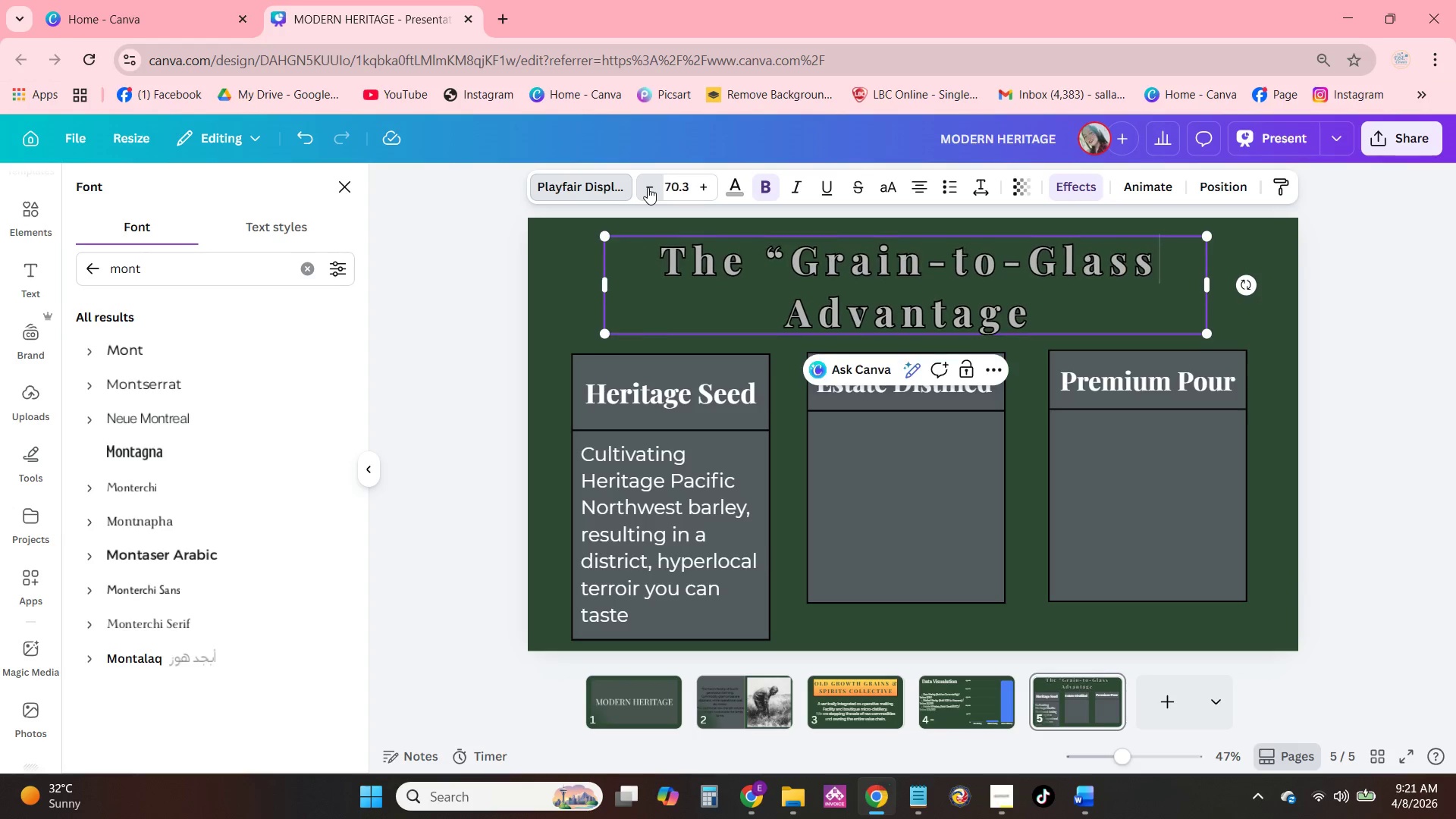 
triple_click([648, 187])
 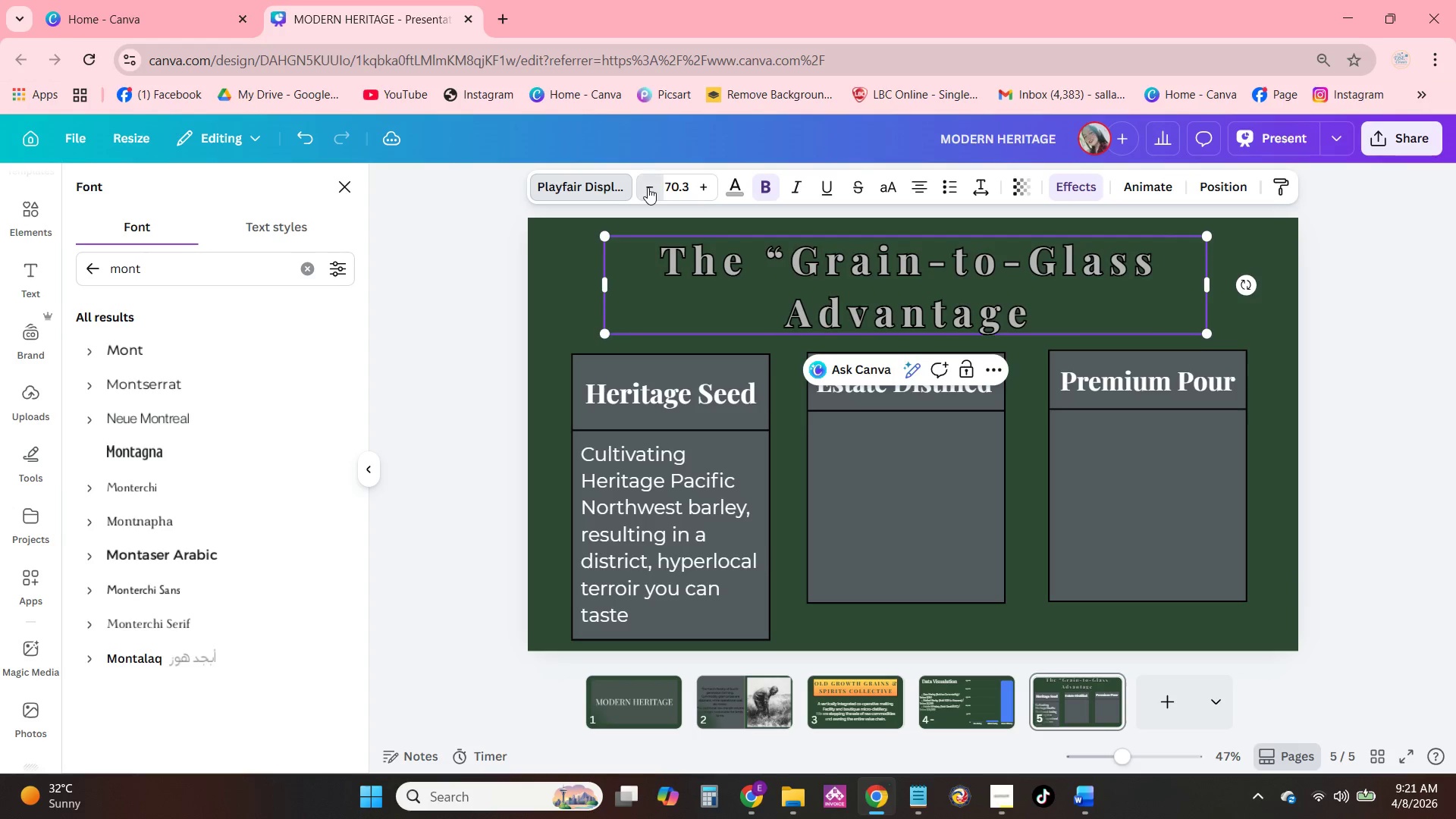 
triple_click([648, 187])
 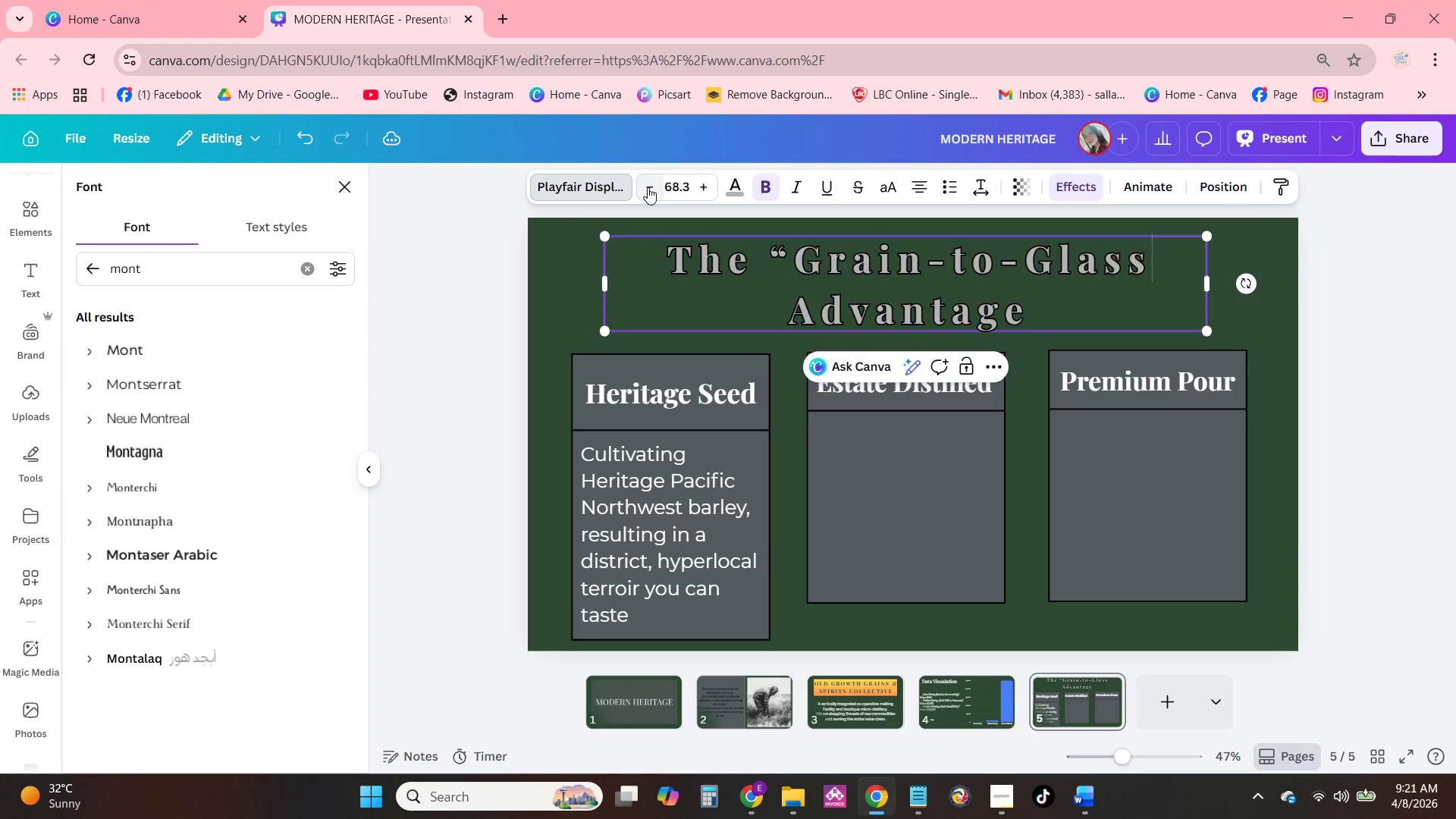 
triple_click([648, 187])
 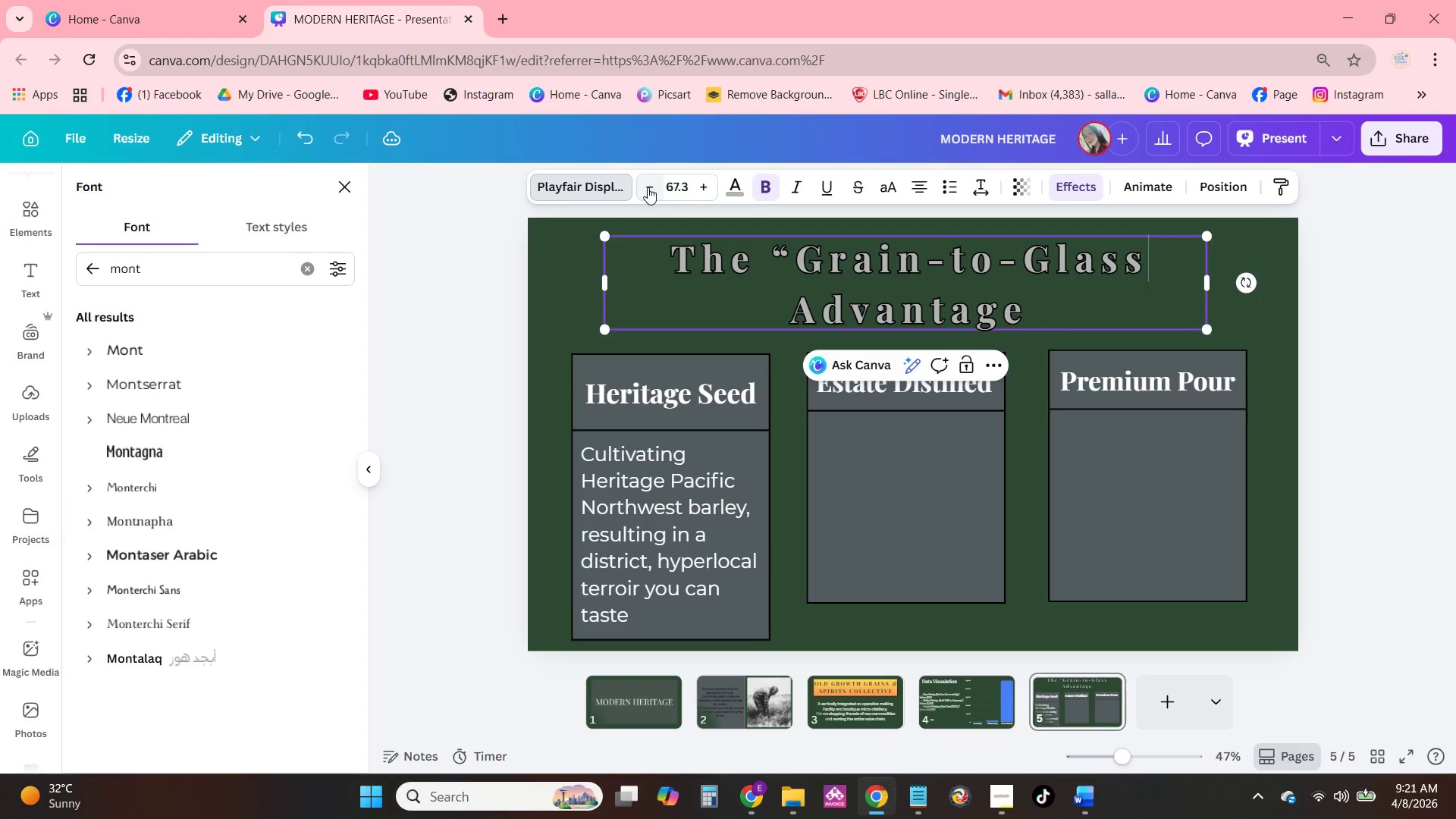 
triple_click([648, 187])
 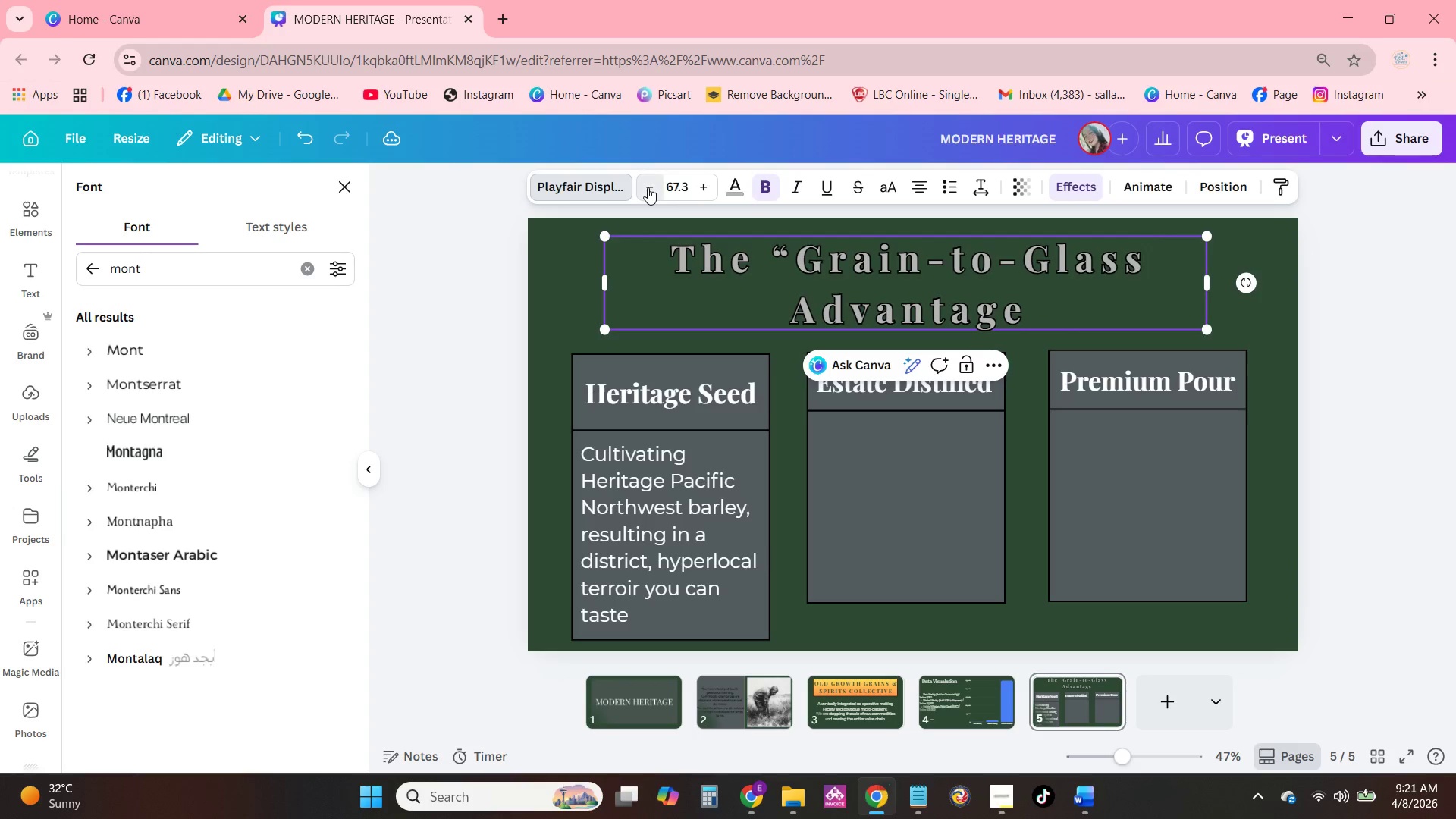 
triple_click([648, 187])
 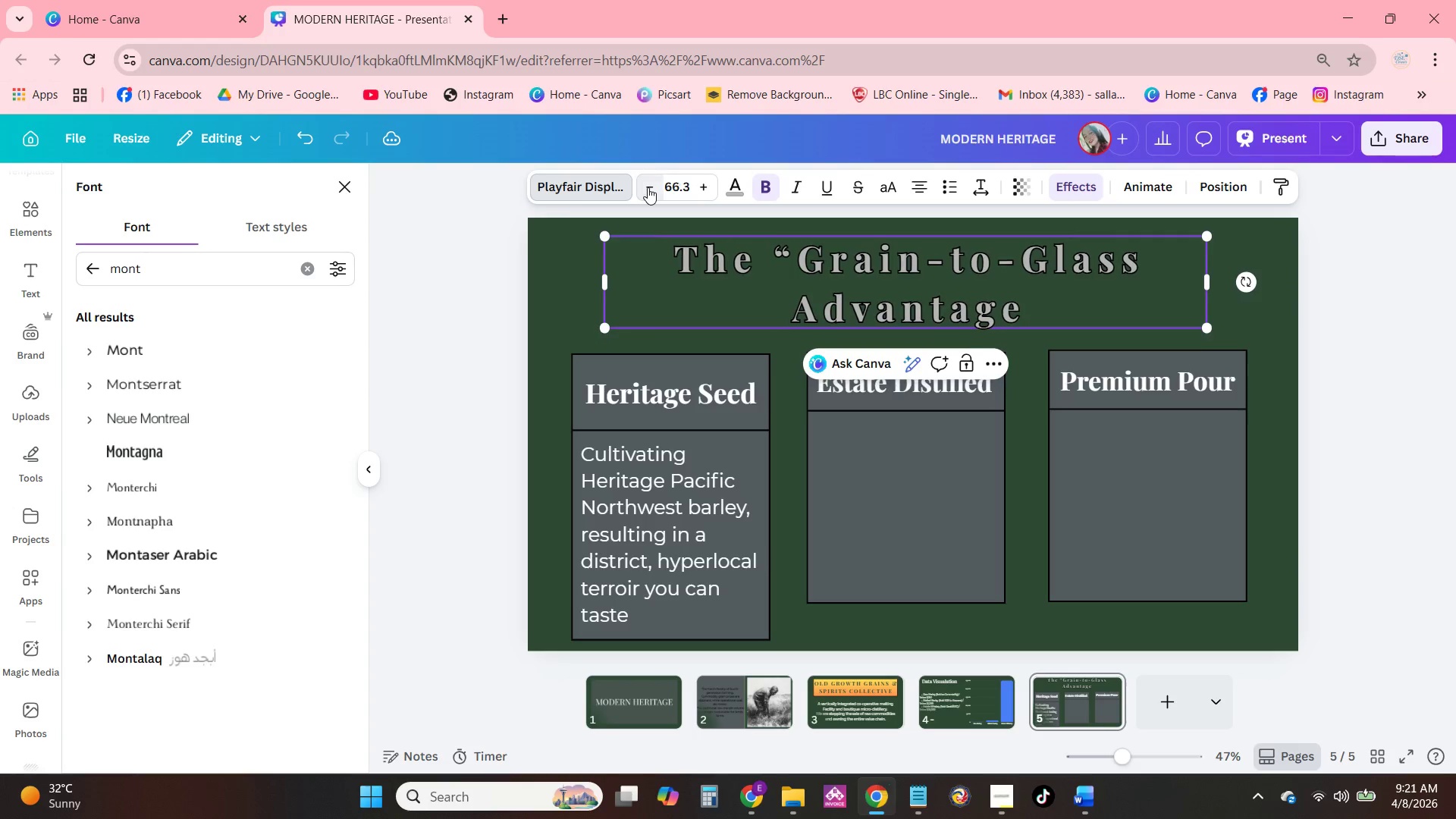 
triple_click([648, 187])
 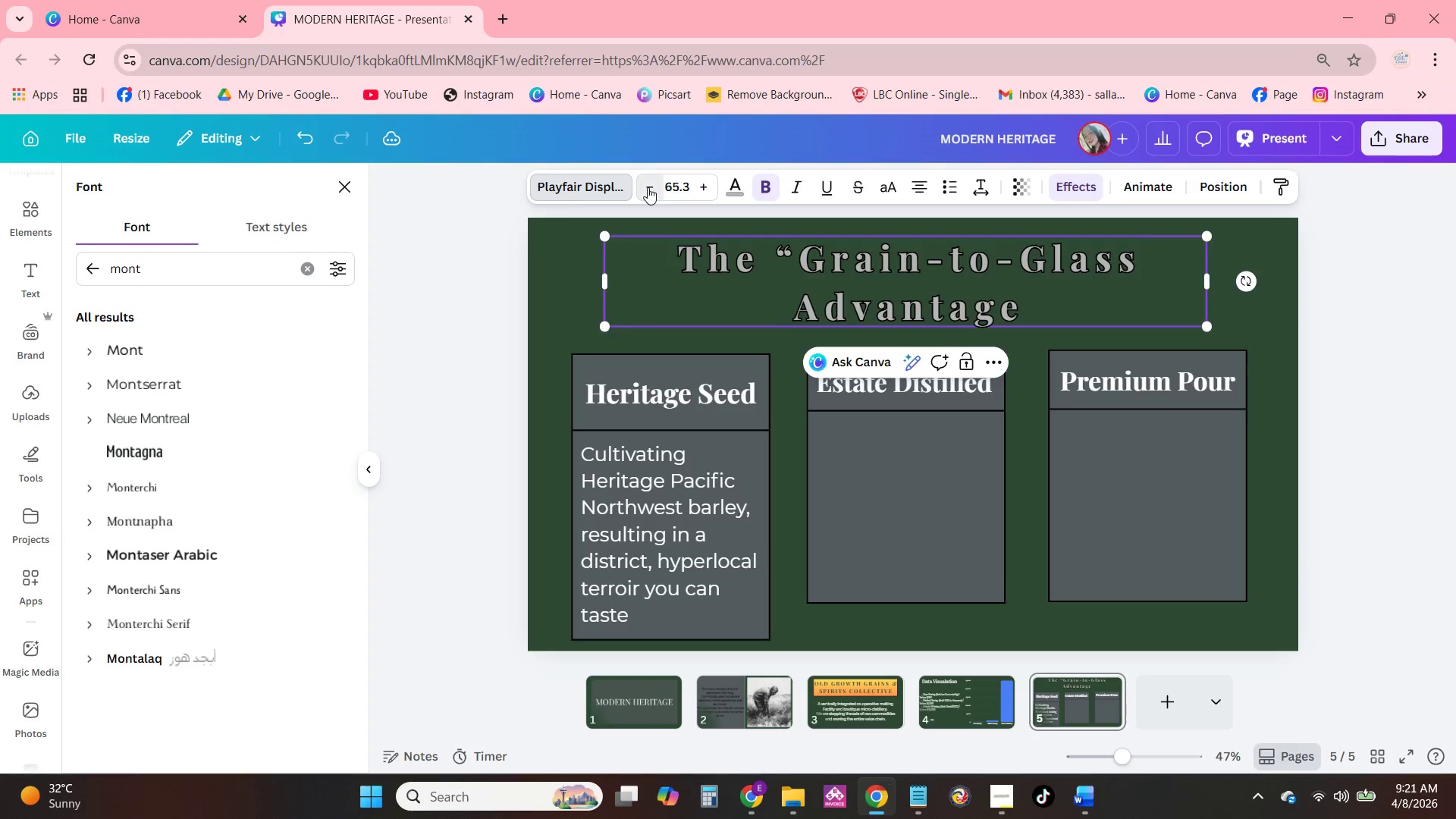 
triple_click([648, 187])
 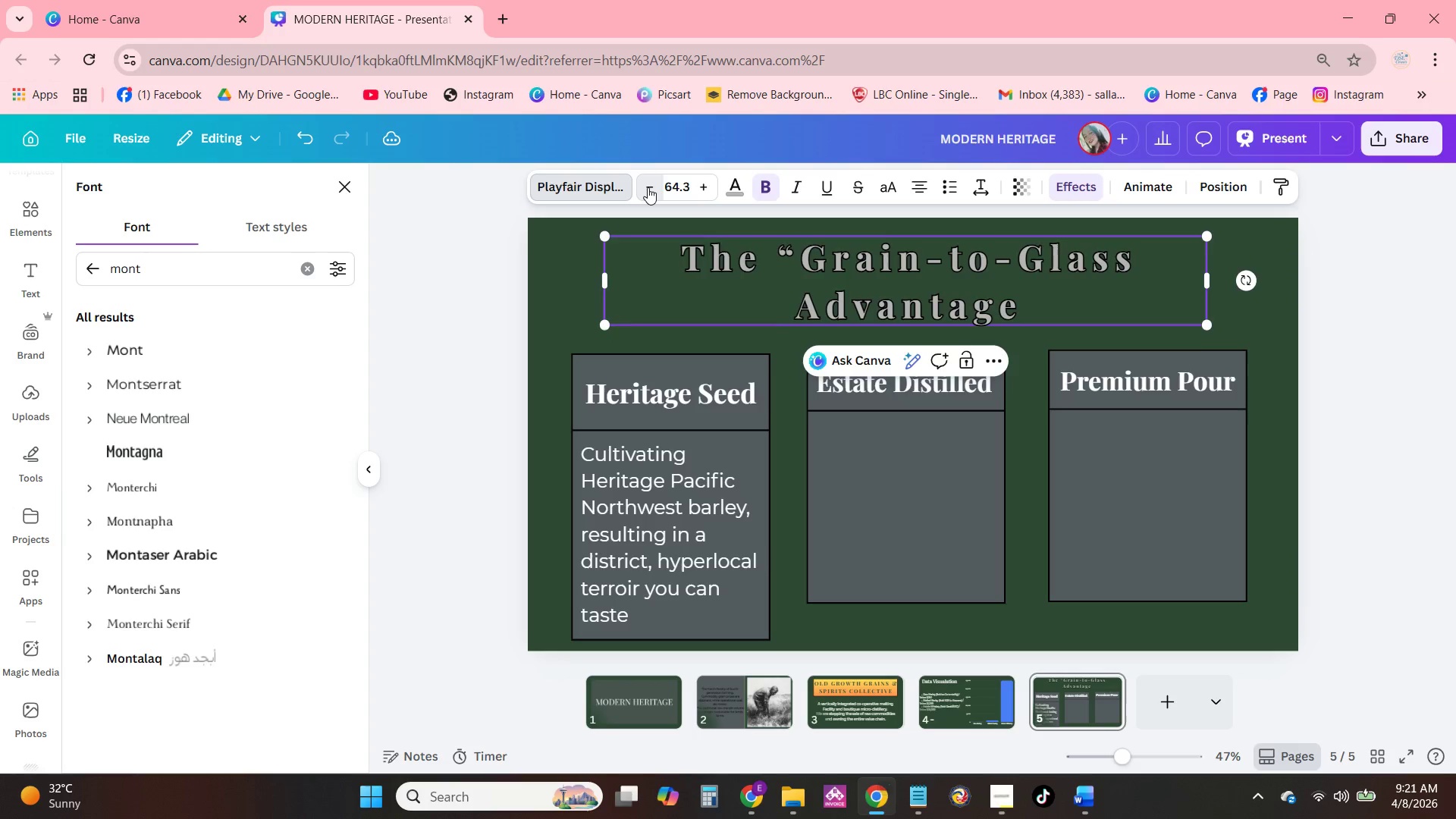 
triple_click([648, 187])
 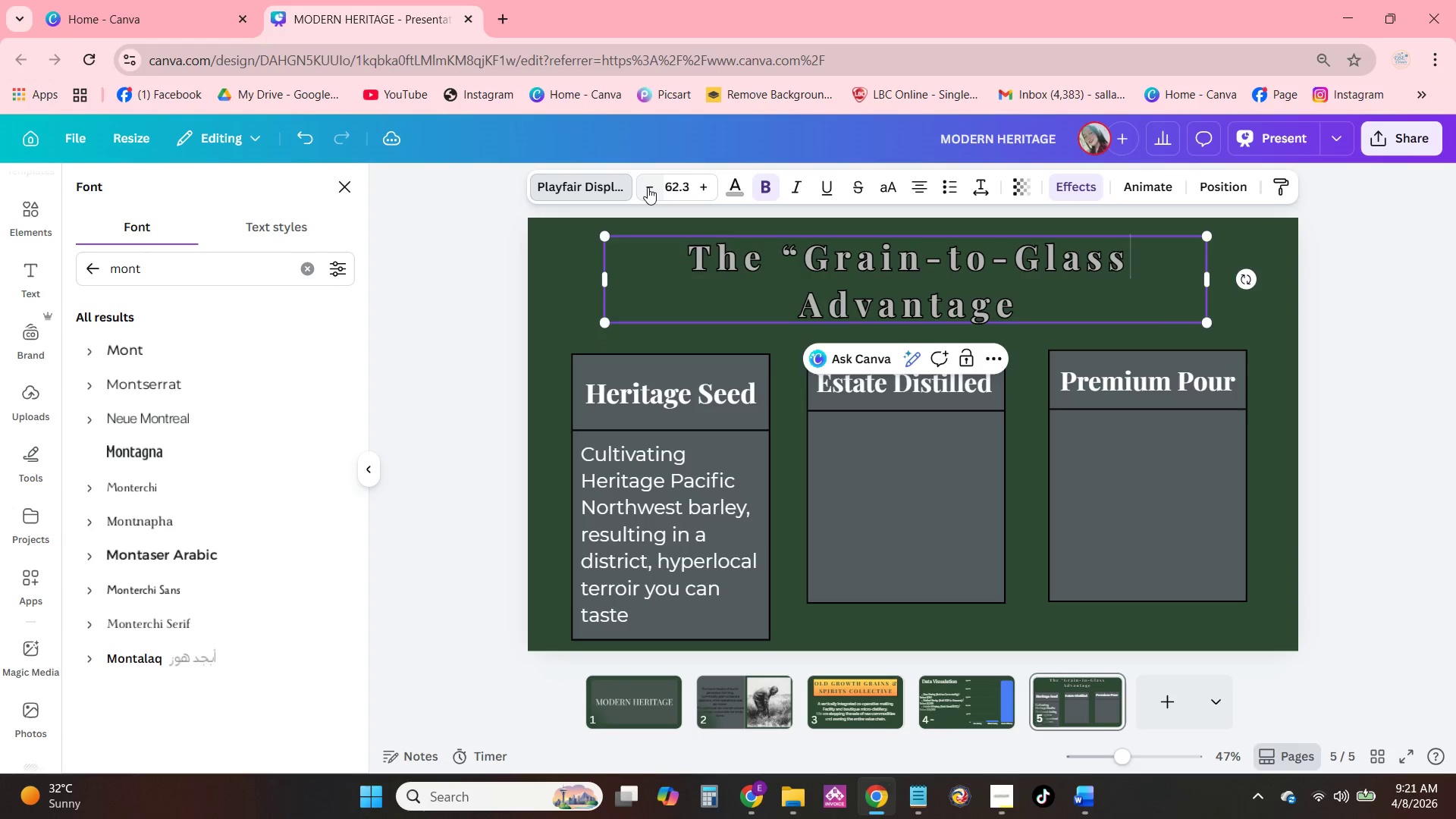 
triple_click([648, 187])
 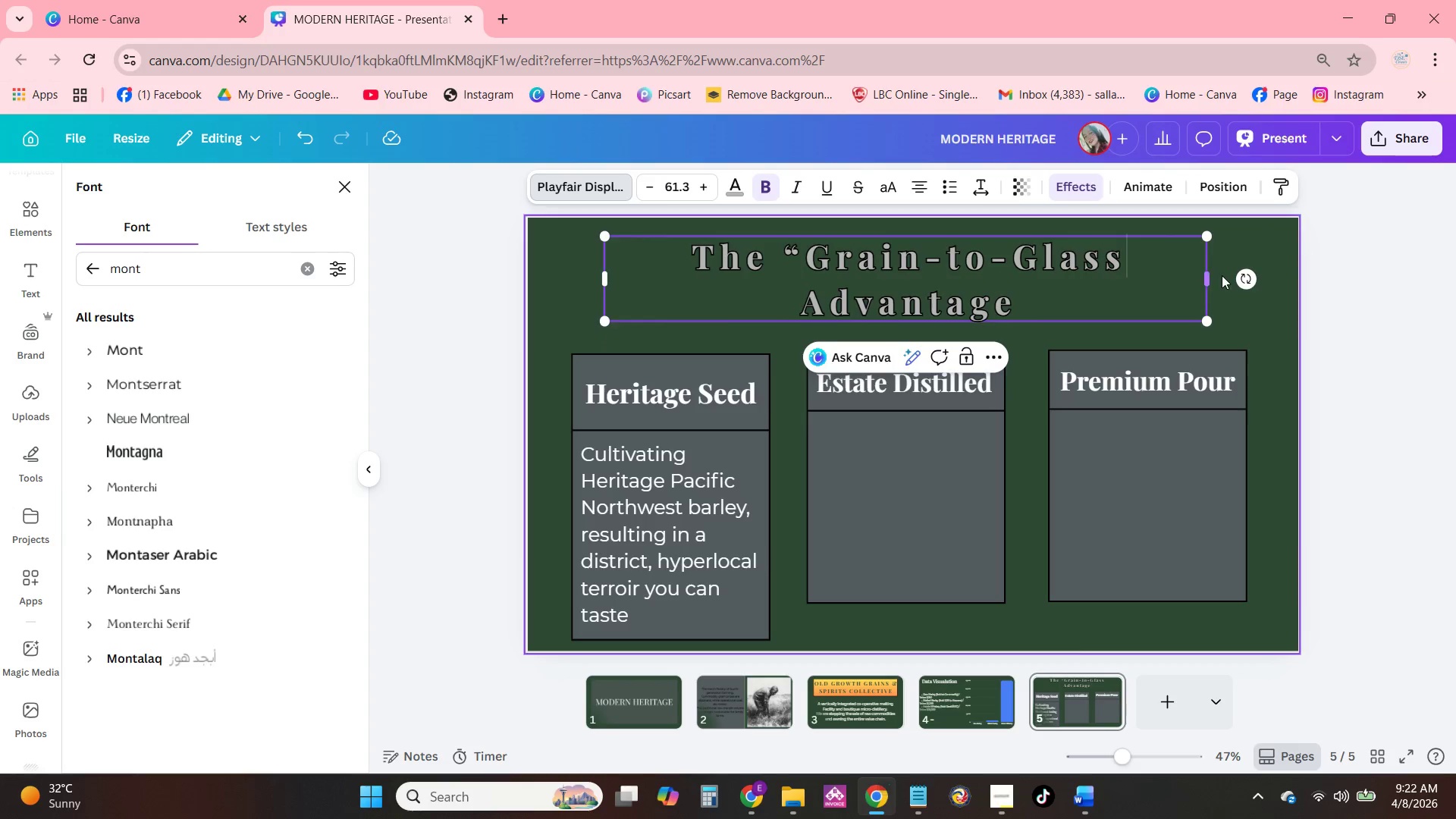 
left_click_drag(start_coordinate=[1216, 275], to_coordinate=[1292, 274])
 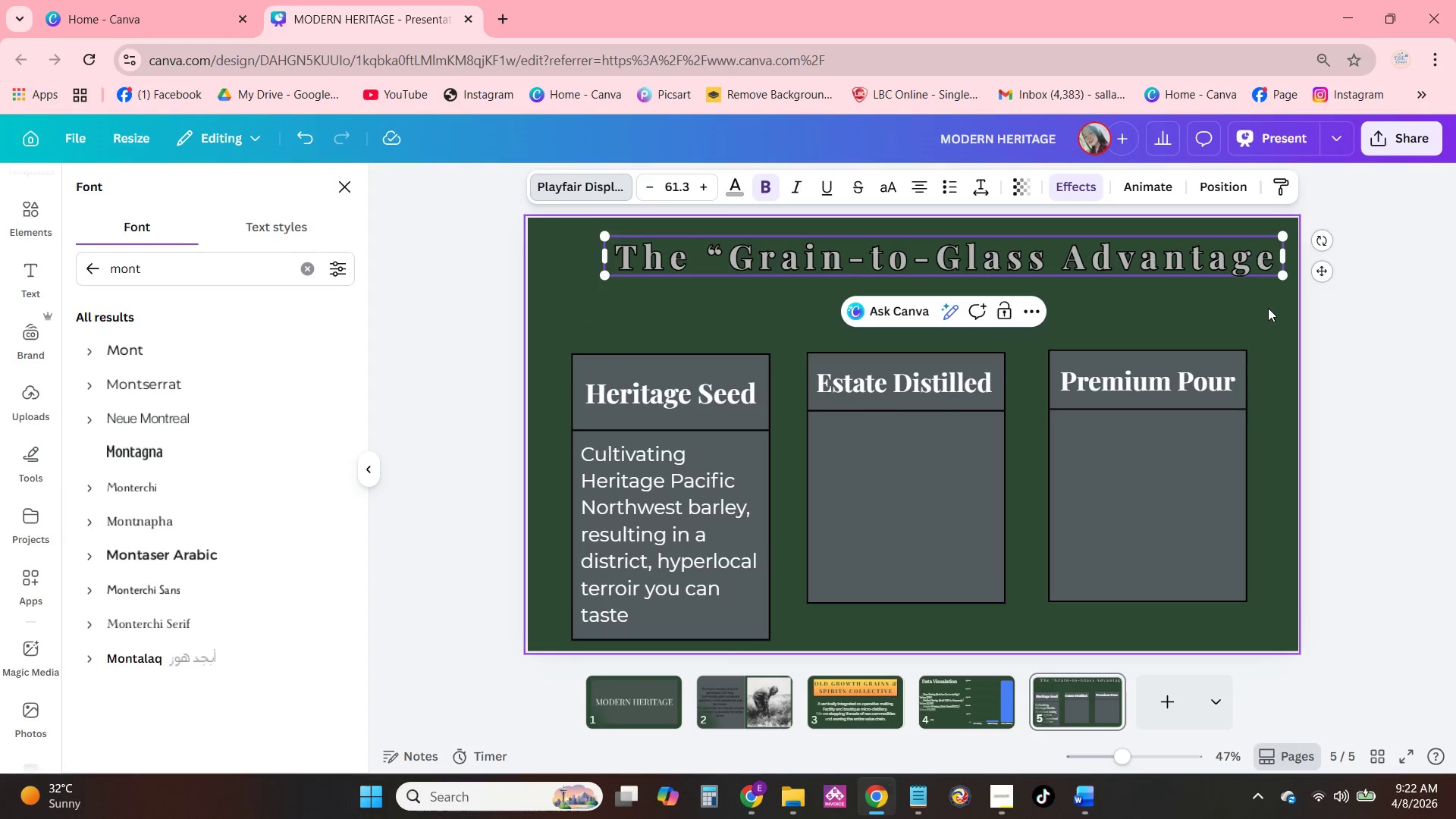 
left_click([1267, 309])
 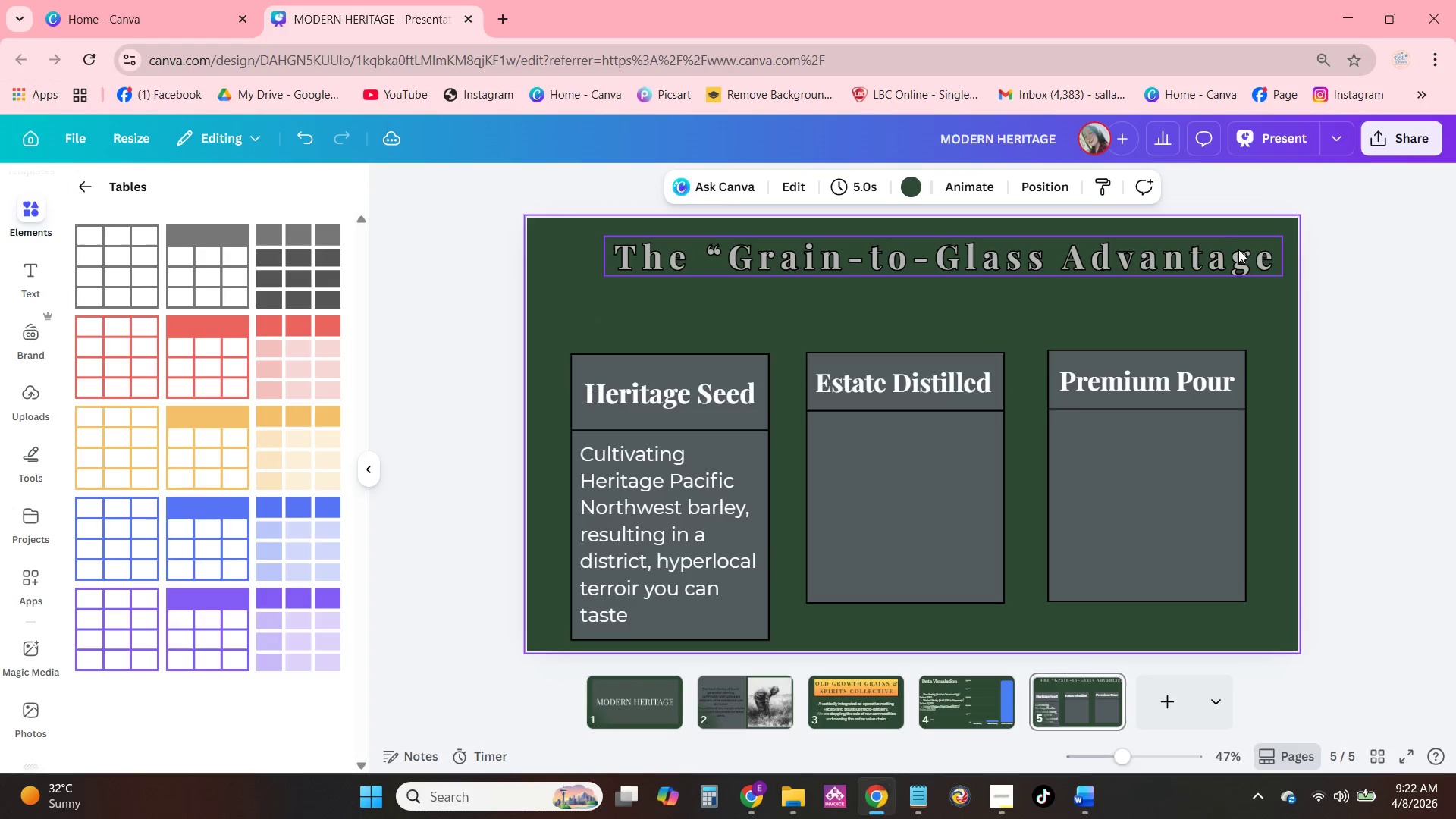 
left_click_drag(start_coordinate=[1238, 249], to_coordinate=[1178, 251])
 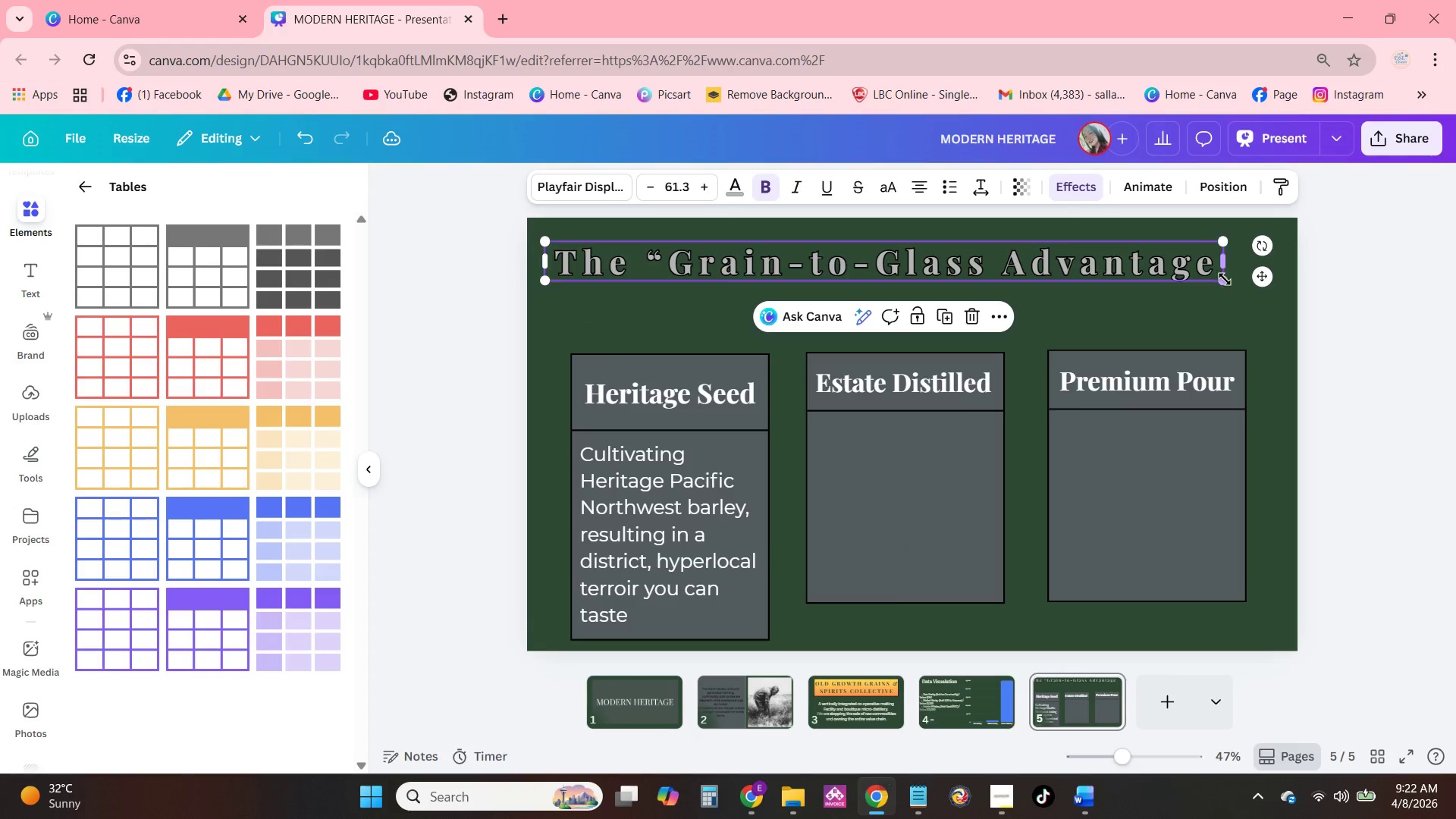 
left_click_drag(start_coordinate=[1223, 281], to_coordinate=[1280, 315])
 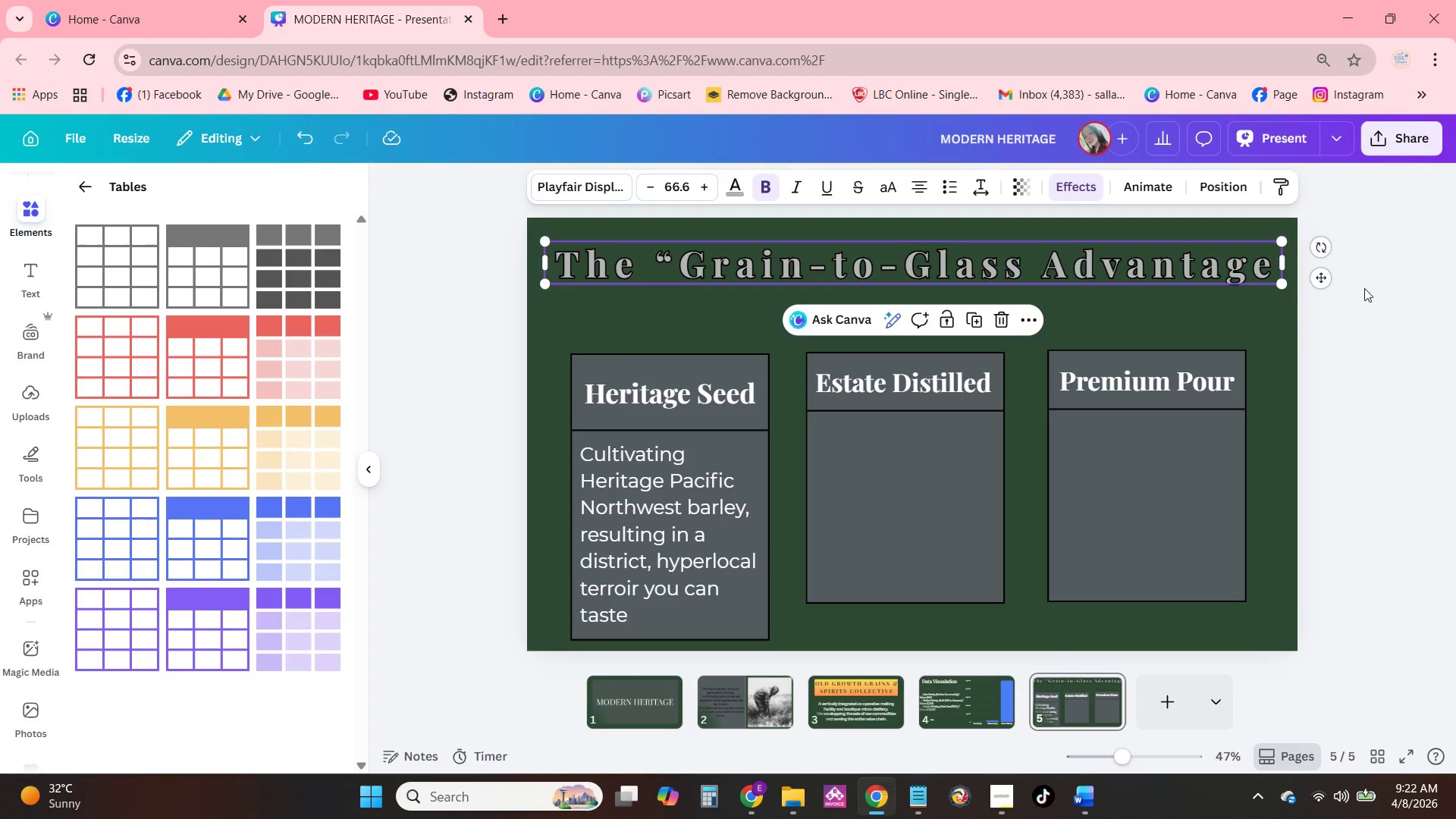 
left_click([1380, 285])
 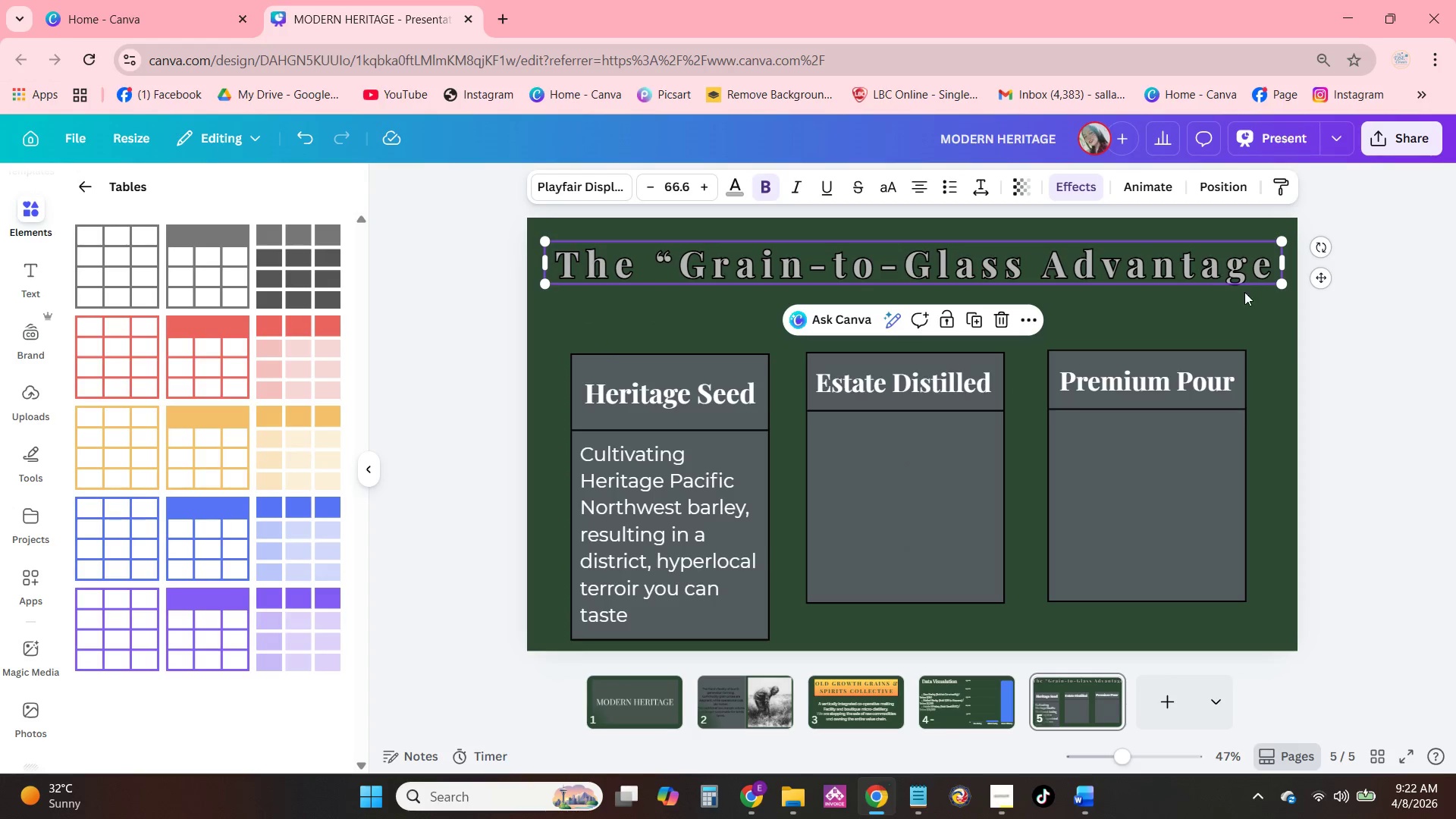 
left_click([1342, 309])
 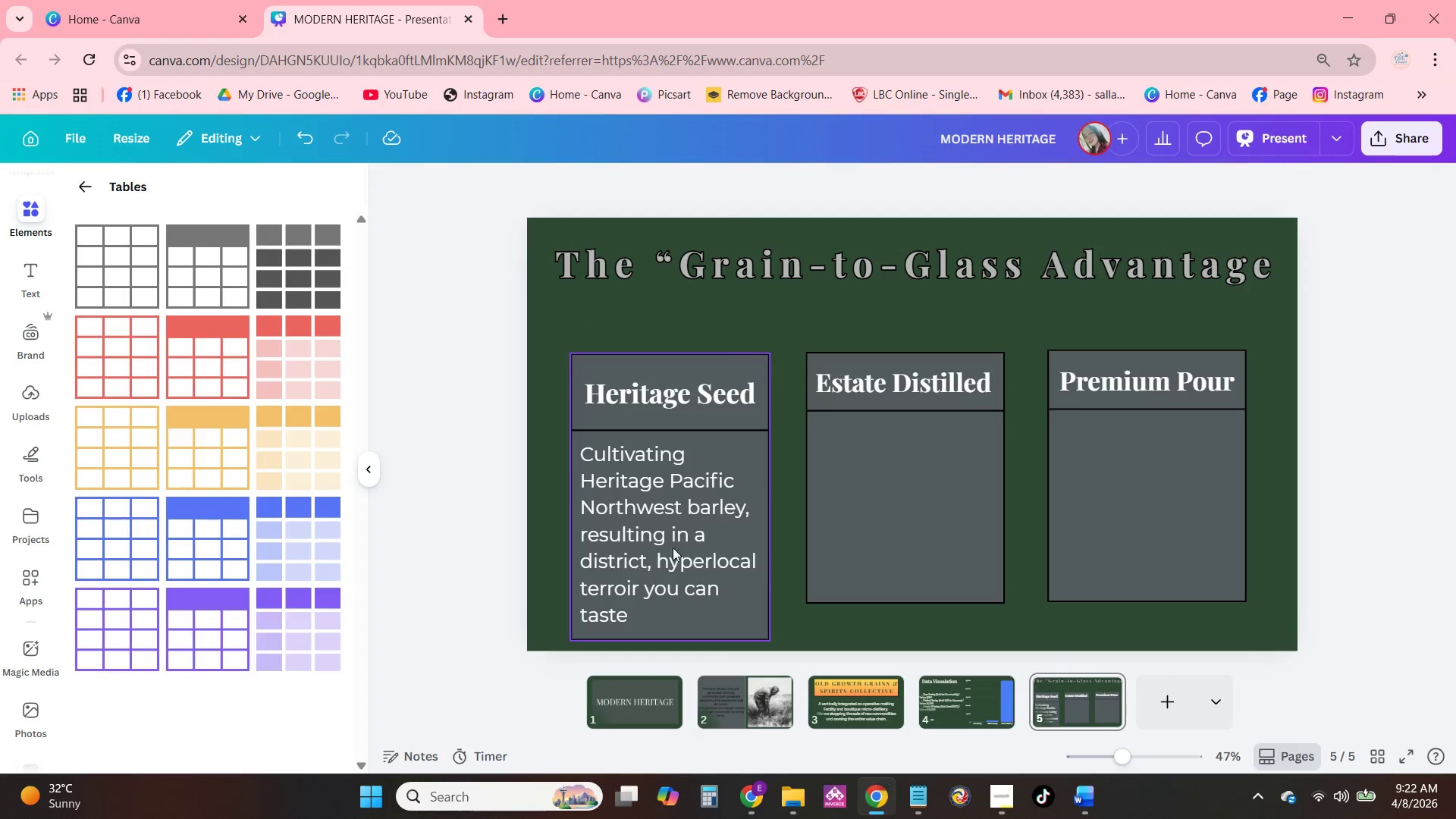 
double_click([677, 544])
 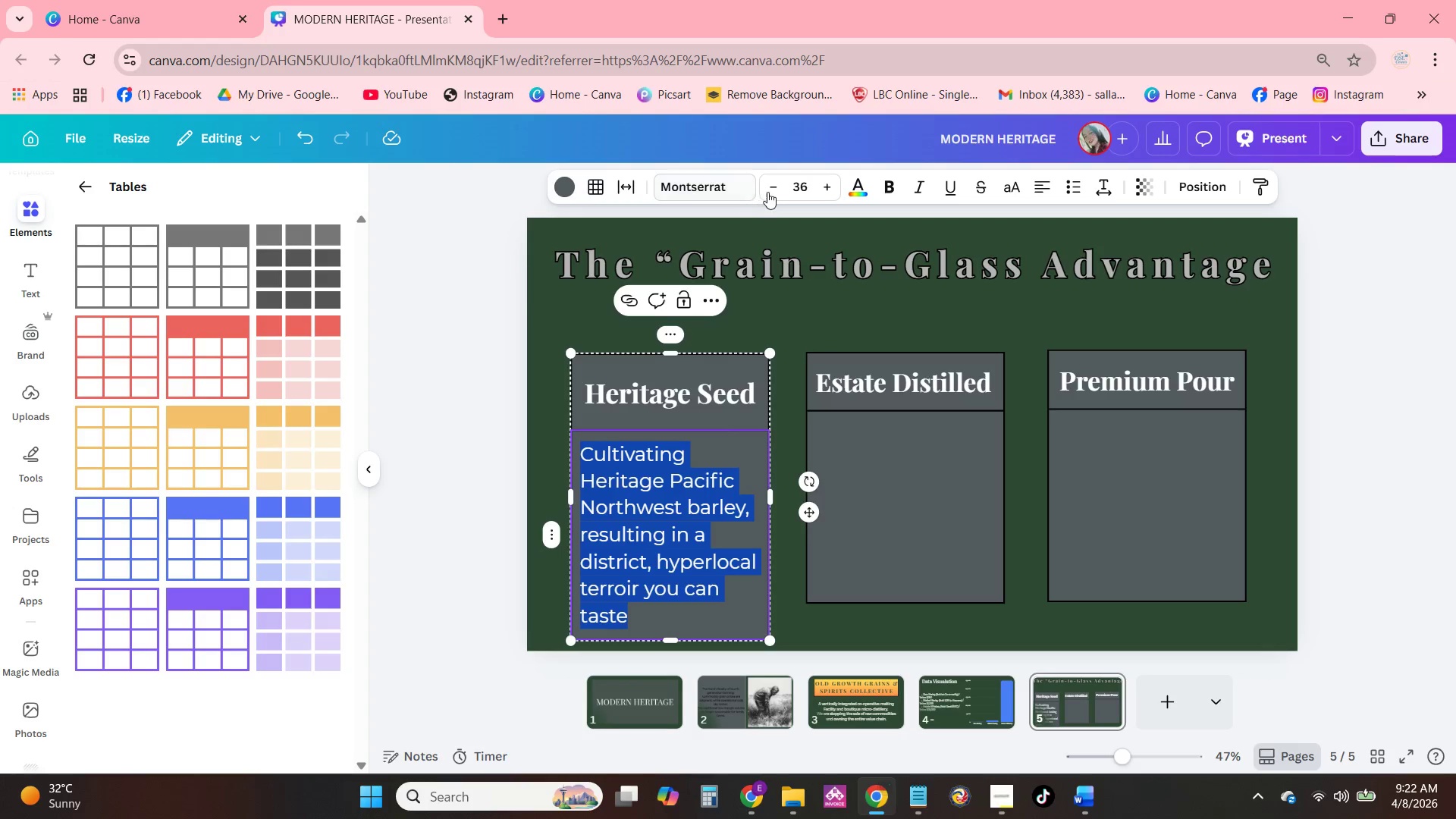 
double_click([768, 191])
 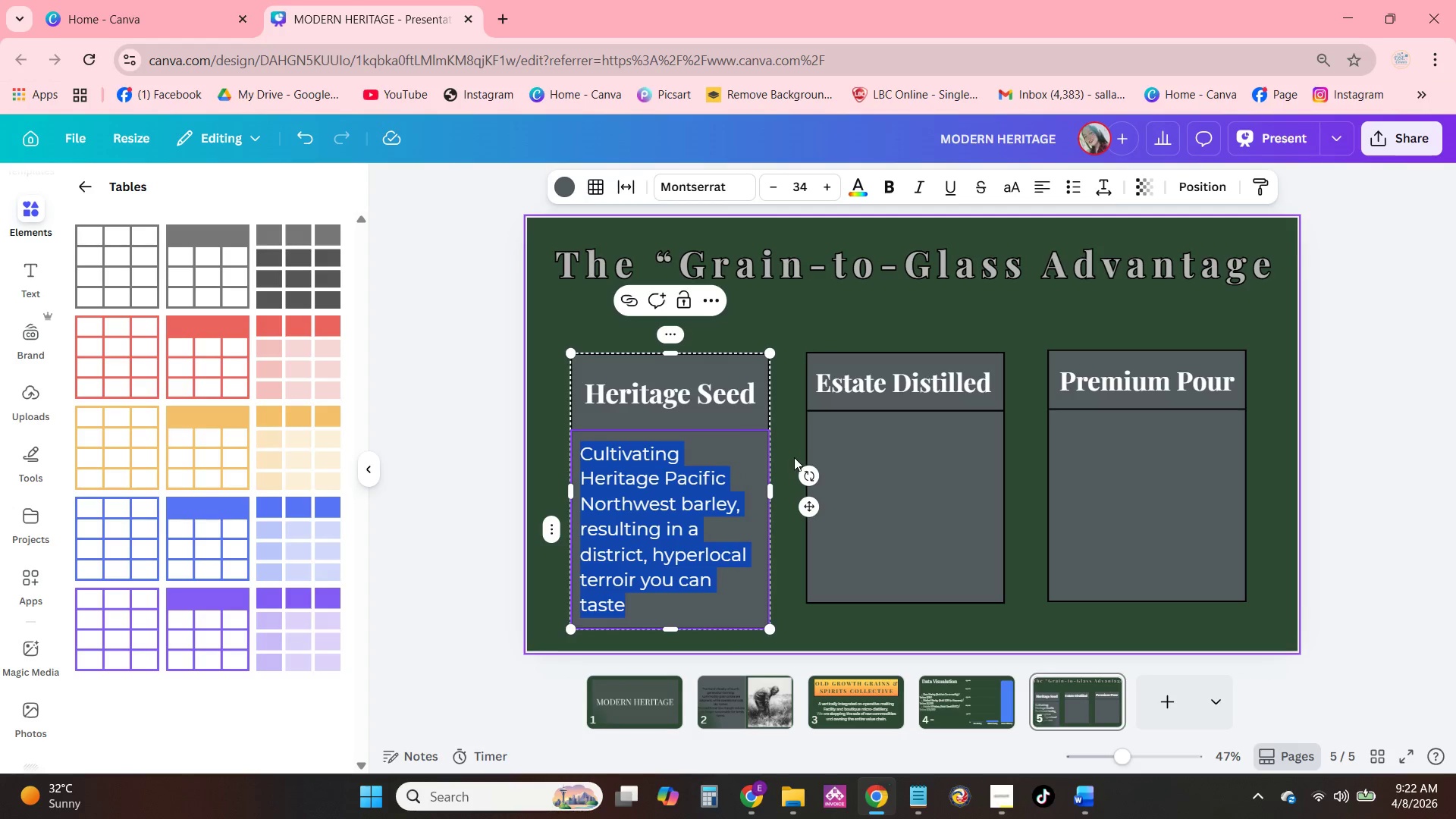 
left_click([1028, 350])
 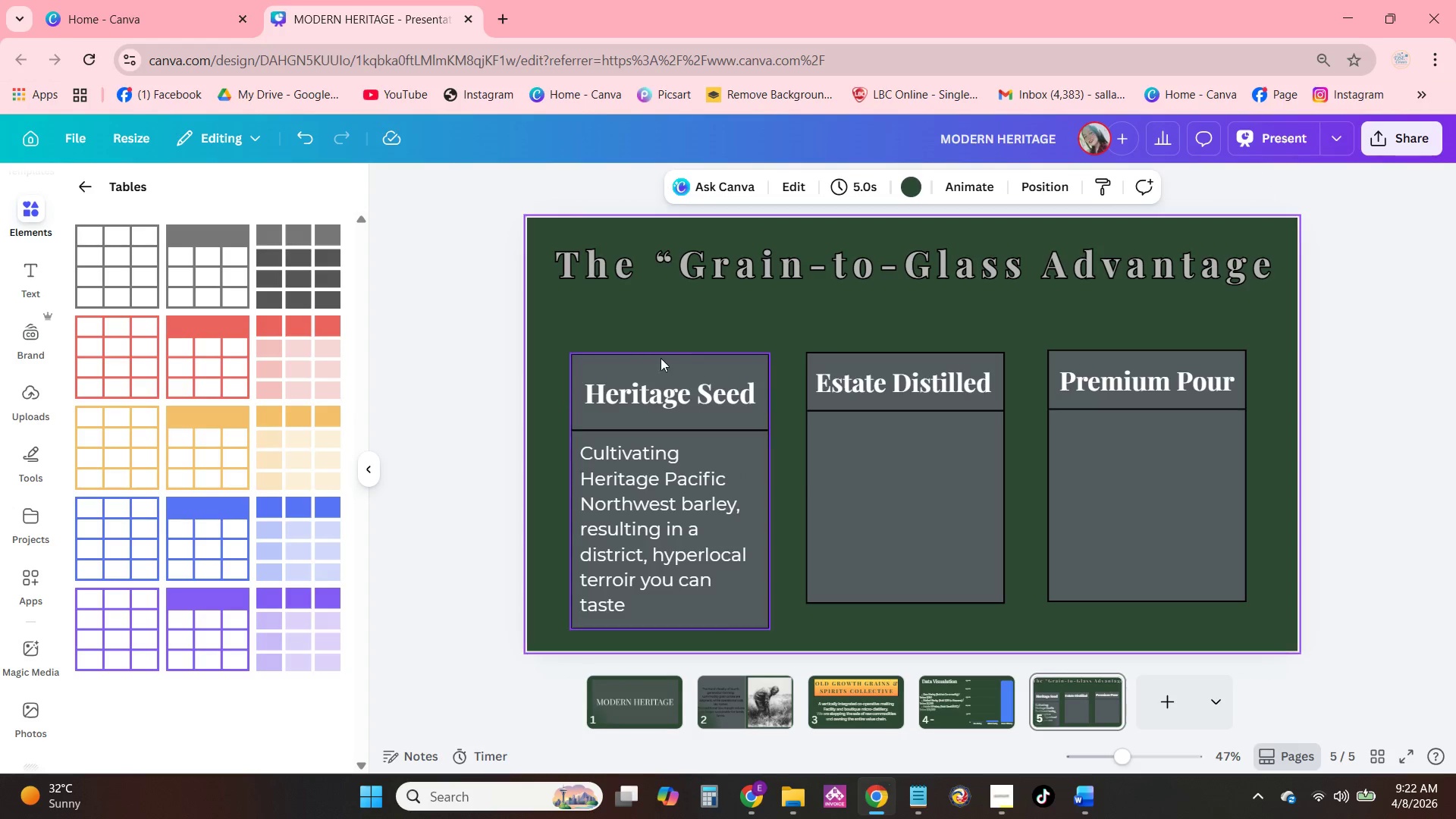 
left_click_drag(start_coordinate=[661, 359], to_coordinate=[645, 355])
 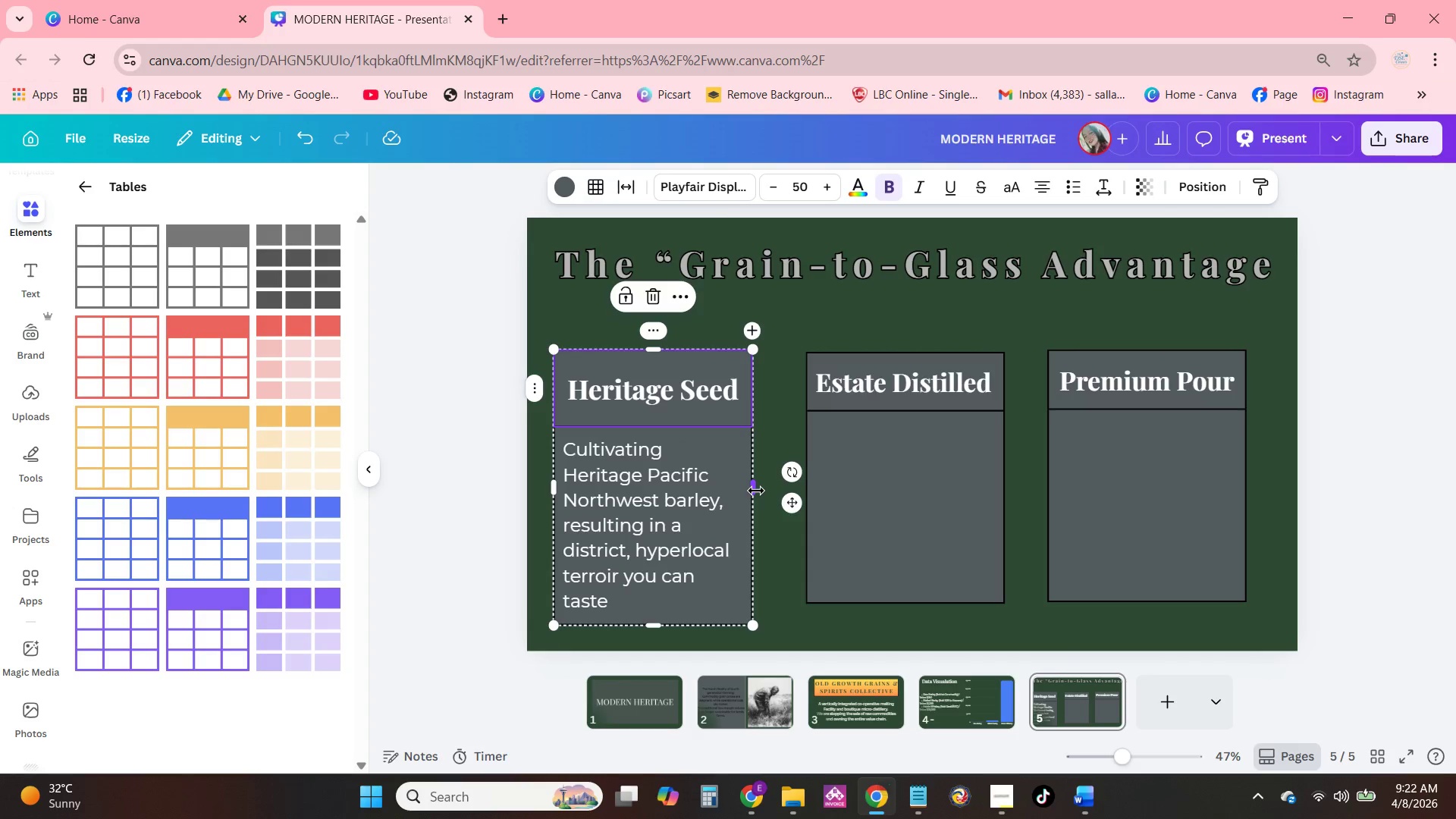 
left_click_drag(start_coordinate=[759, 491], to_coordinate=[771, 491])
 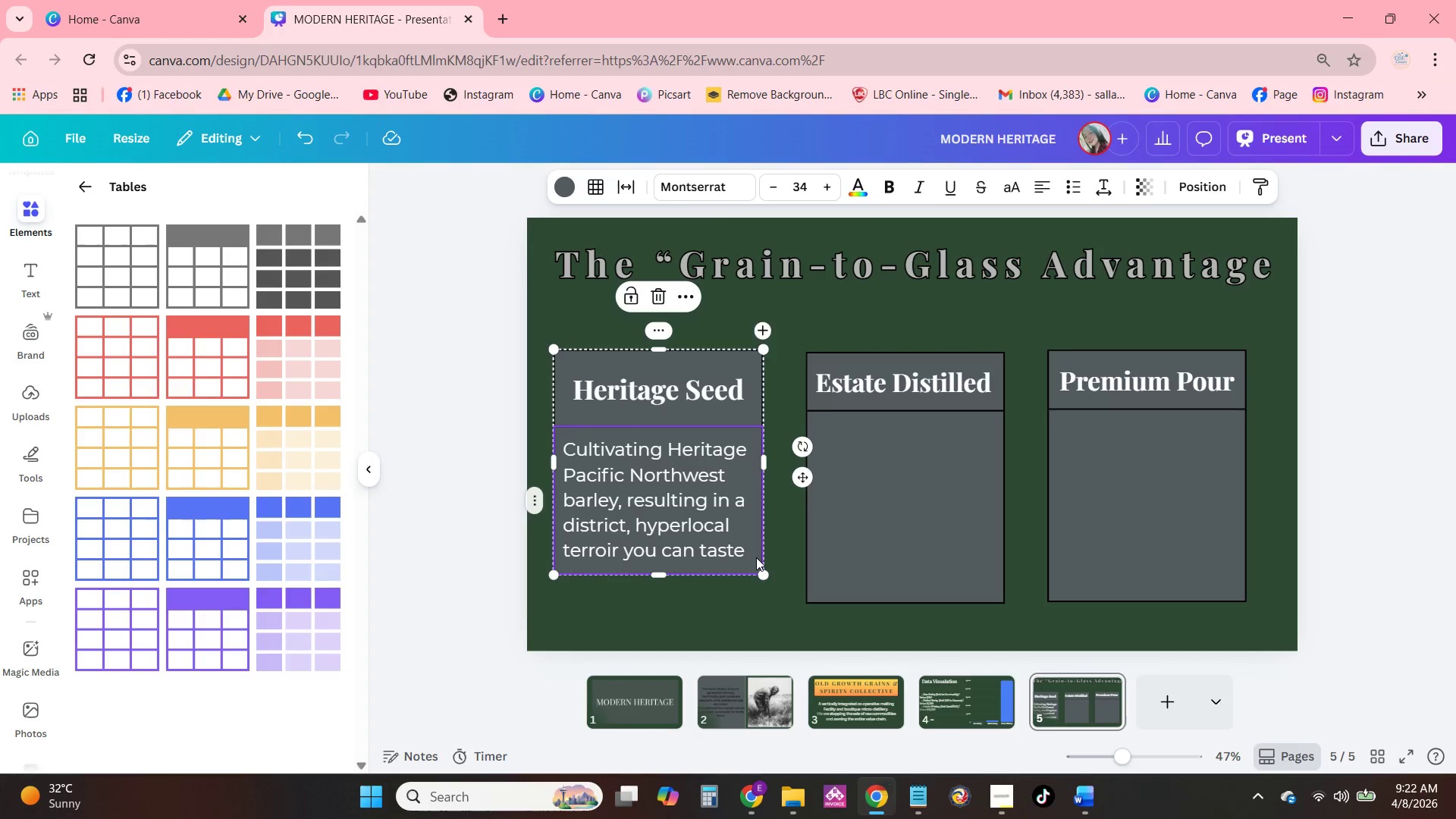 
double_click([751, 554])
 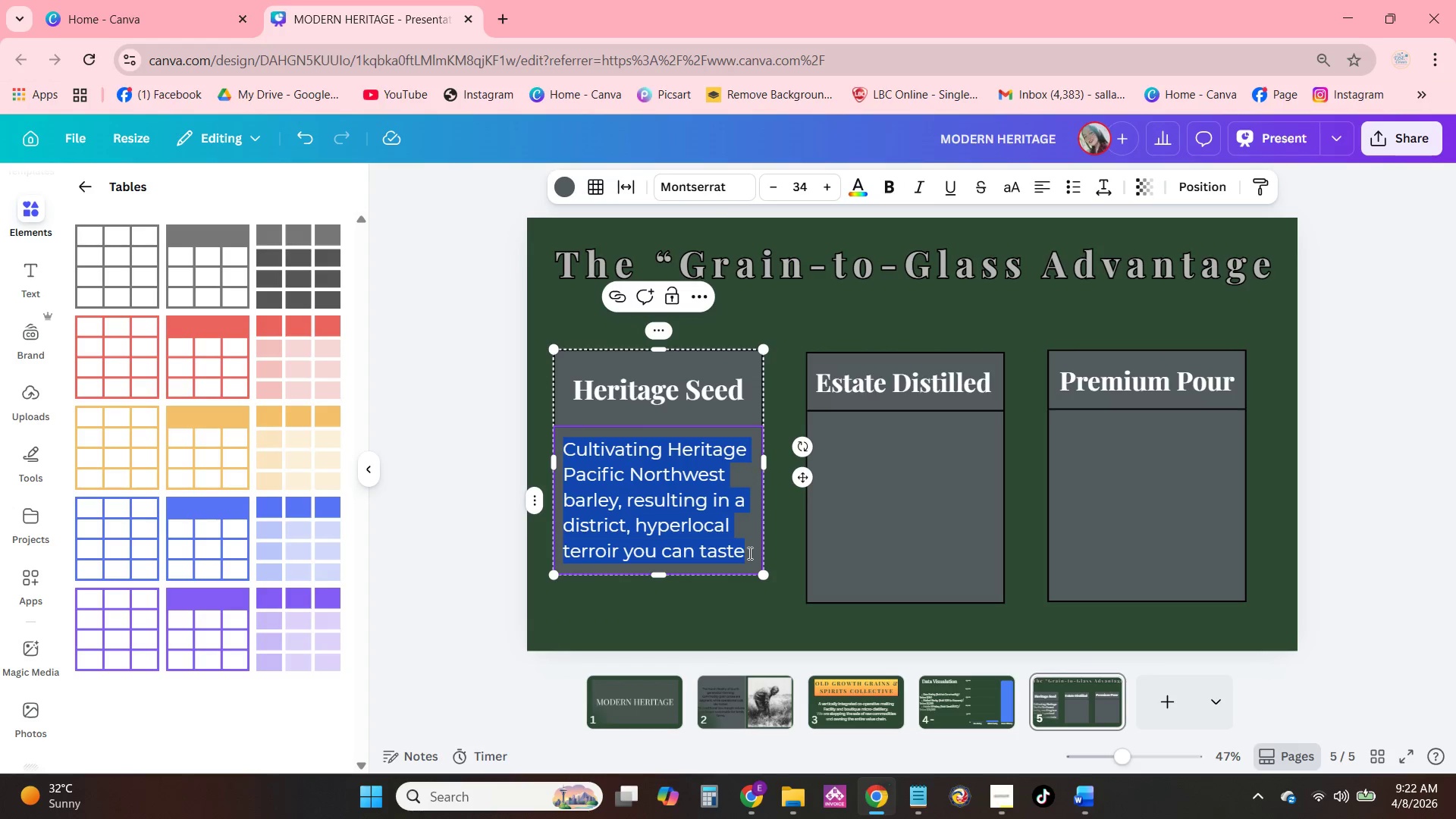 
left_click([745, 552])
 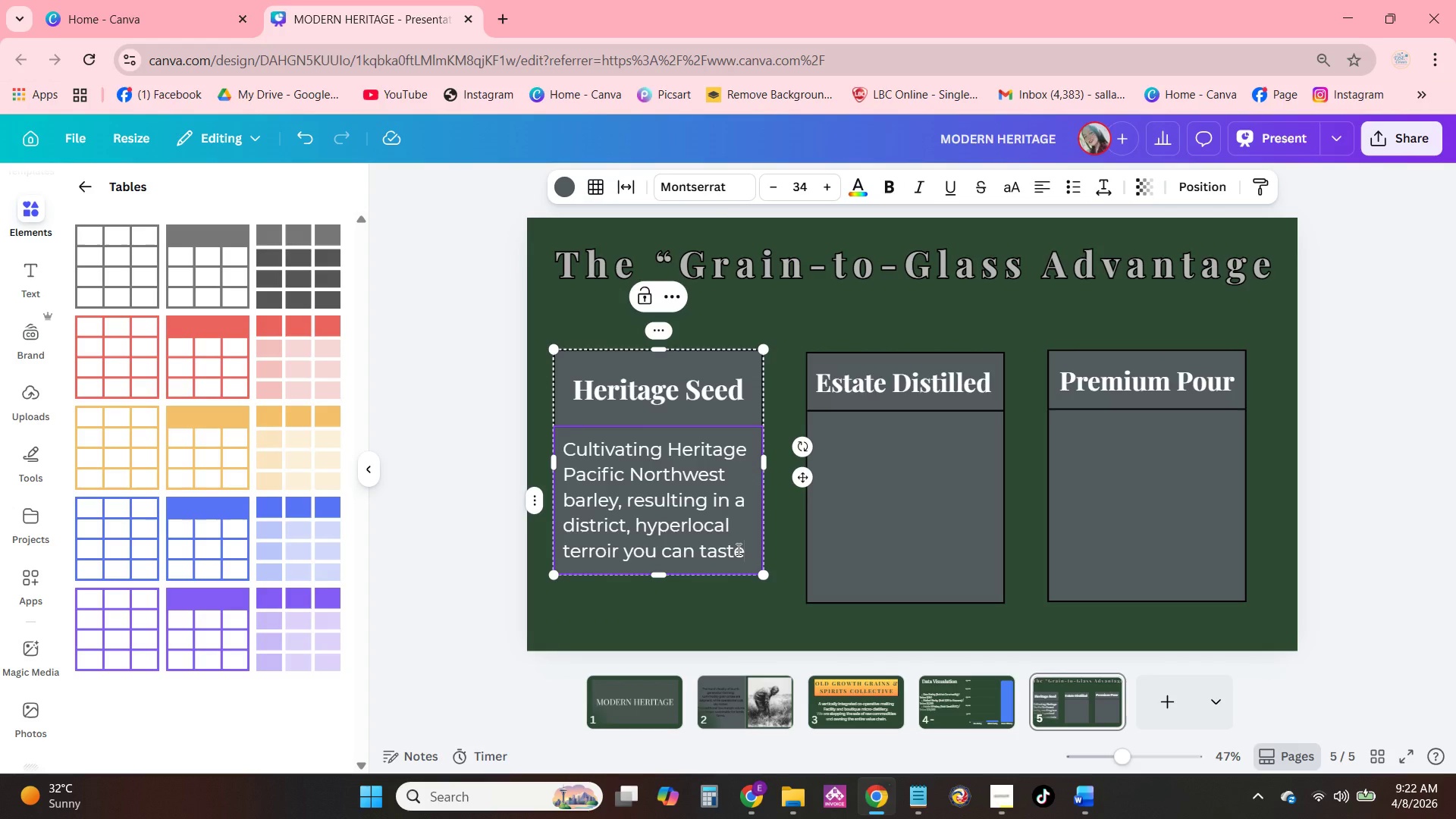 
key(Period)
 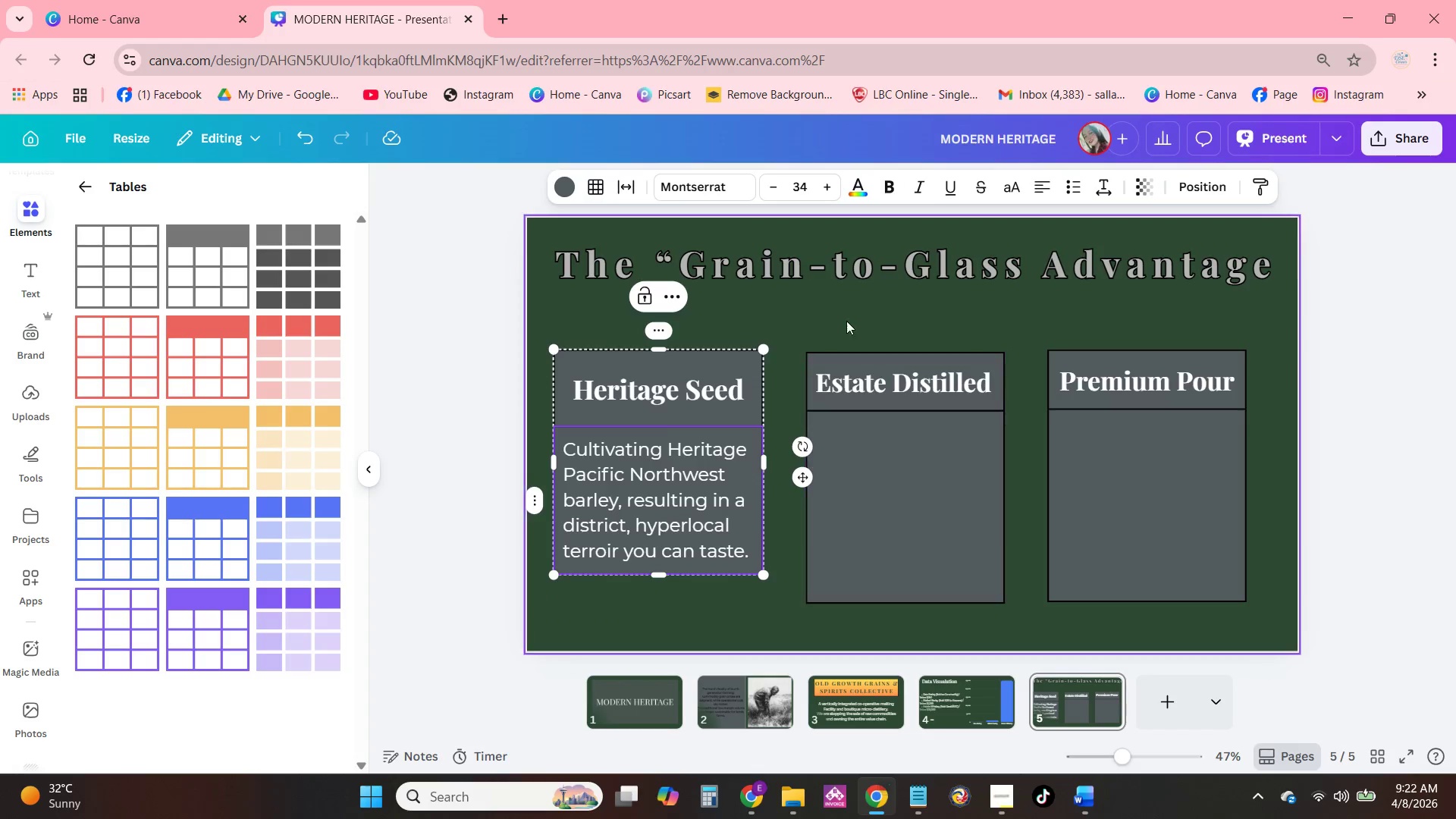 
left_click([849, 318])
 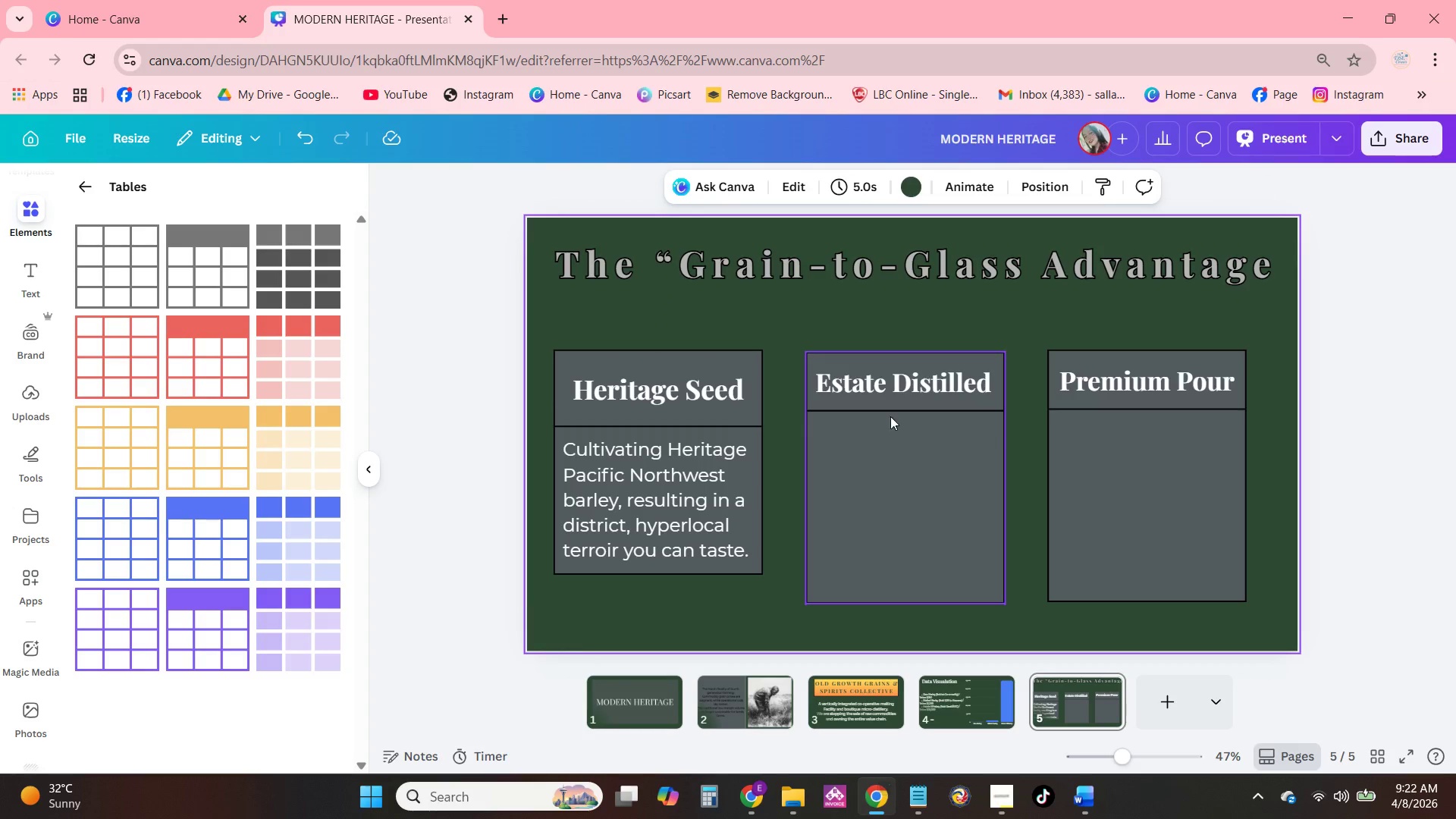 
left_click([894, 453])
 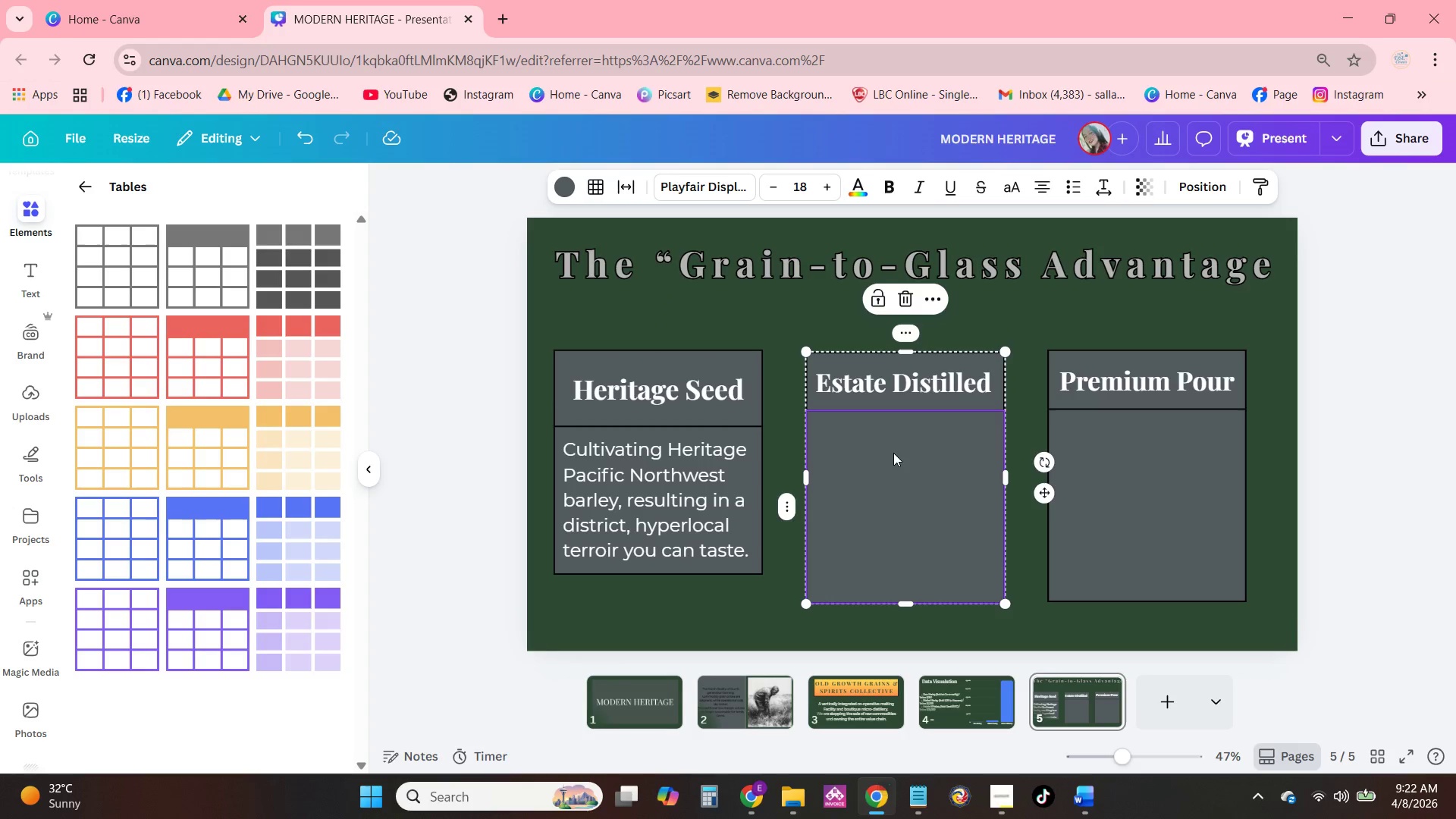 
left_click_drag(start_coordinate=[894, 453], to_coordinate=[882, 450])
 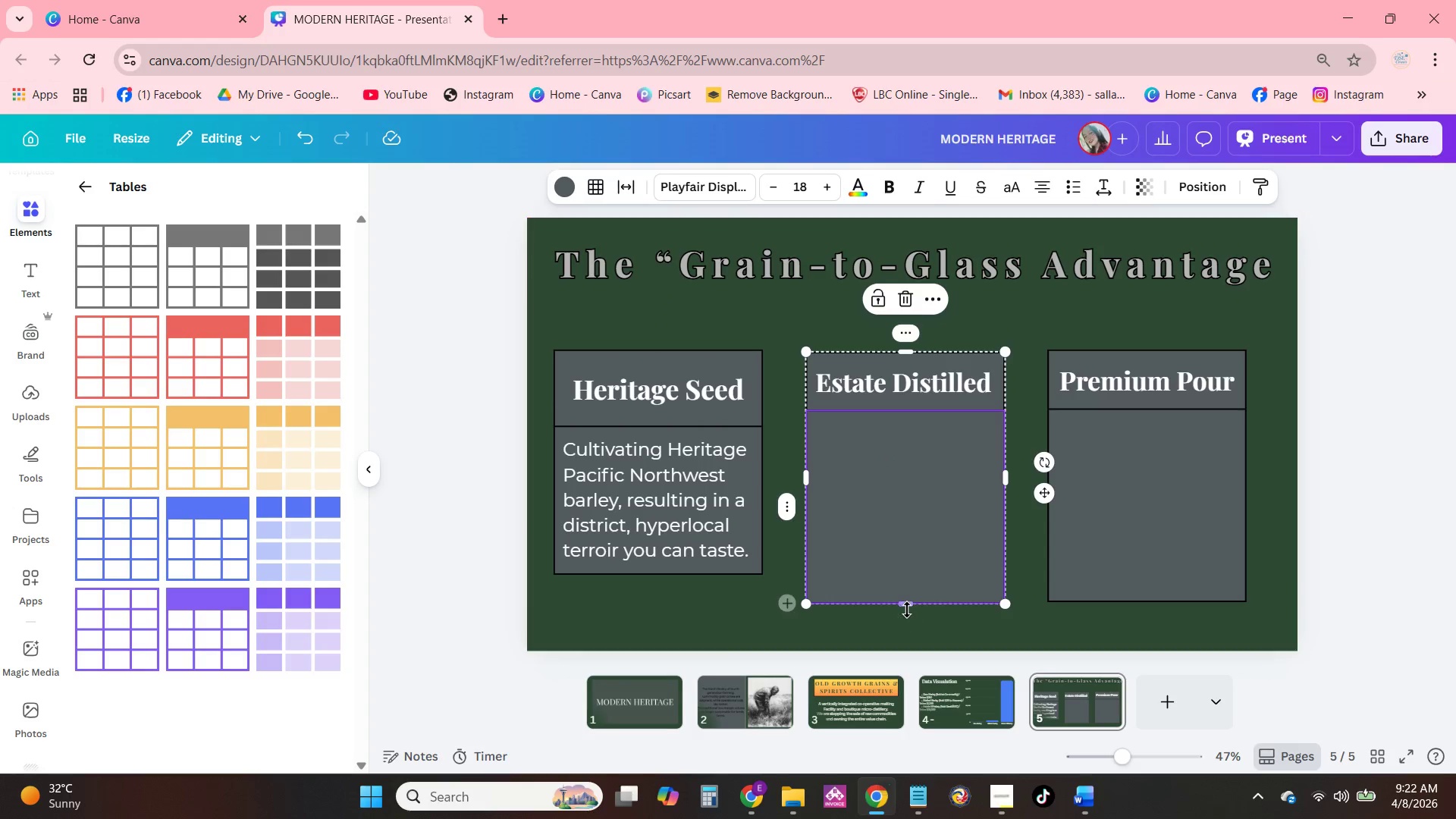 
left_click_drag(start_coordinate=[908, 604], to_coordinate=[907, 578])
 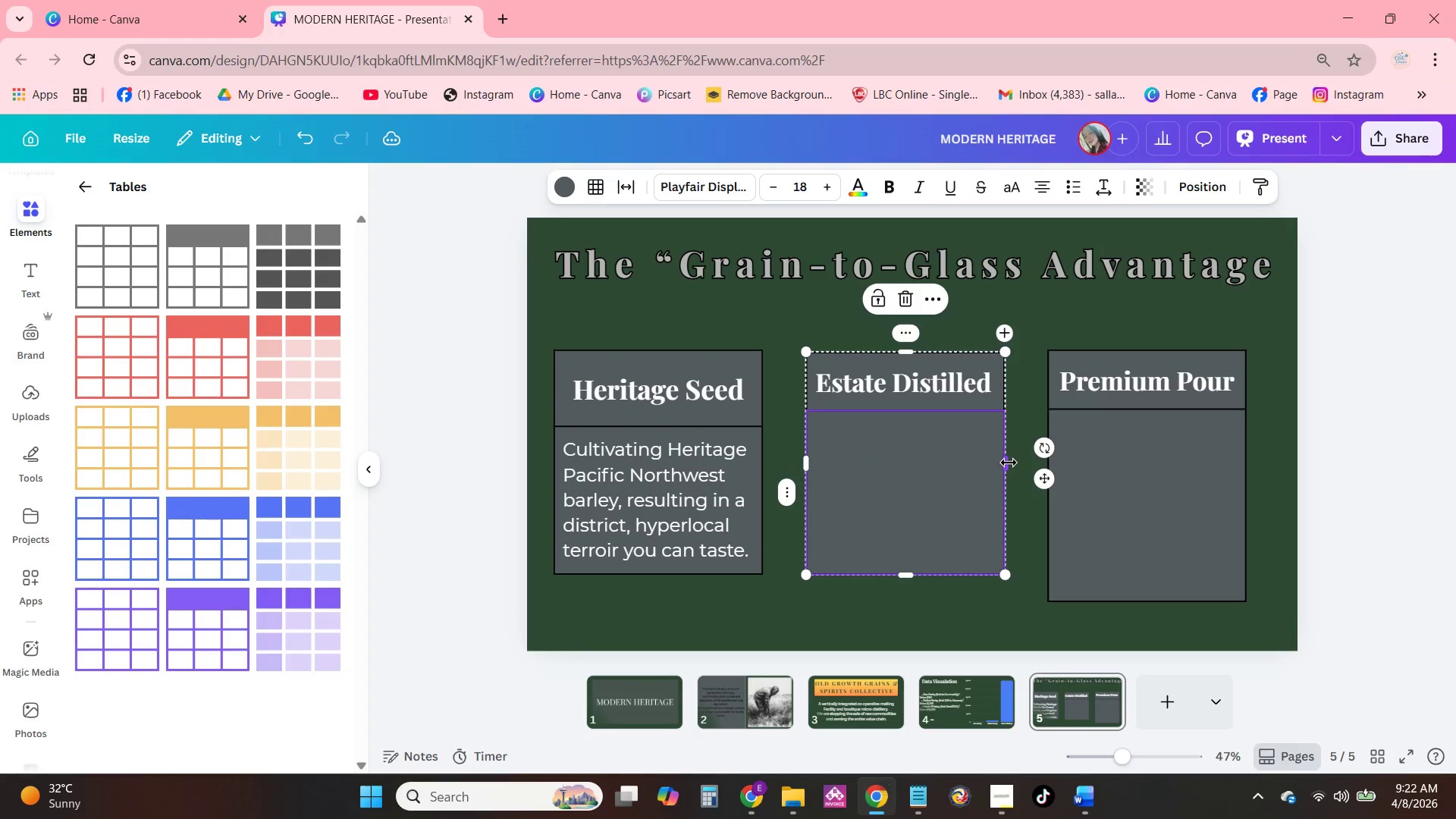 
left_click_drag(start_coordinate=[1009, 463], to_coordinate=[1025, 462])
 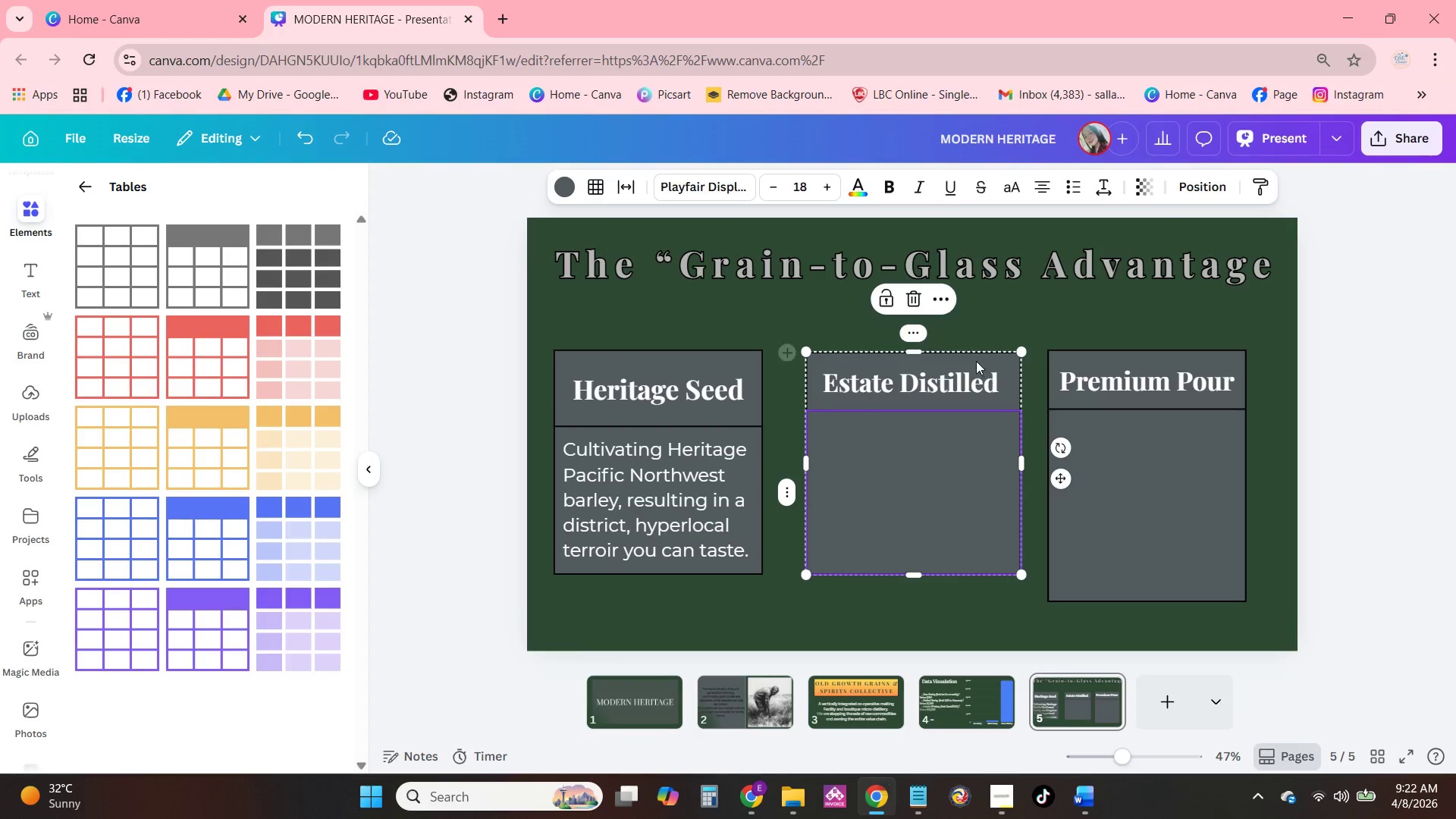 
left_click_drag(start_coordinate=[974, 361], to_coordinate=[722, 366])
 